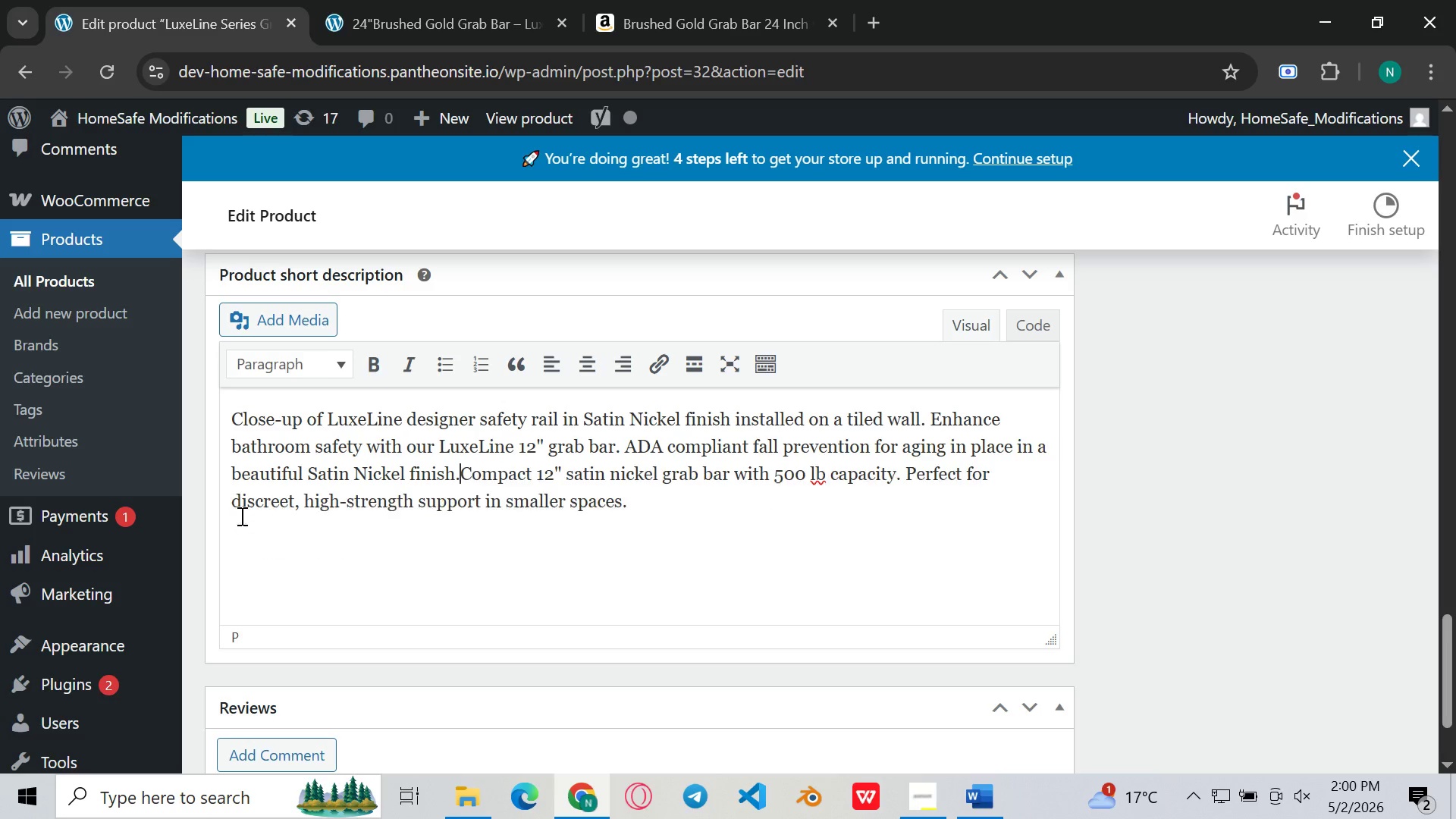 
key(Backspace)
 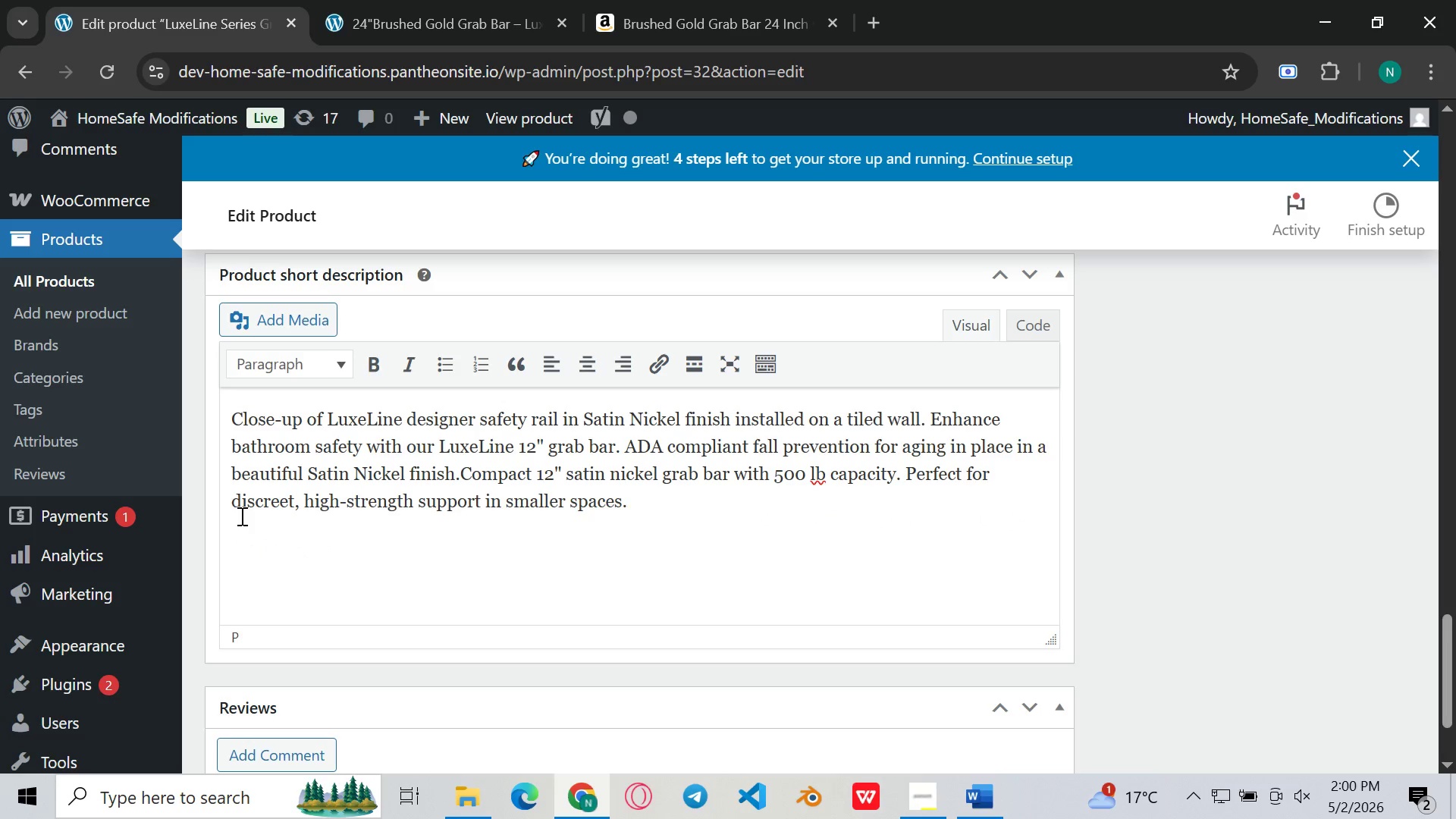 
key(Space)
 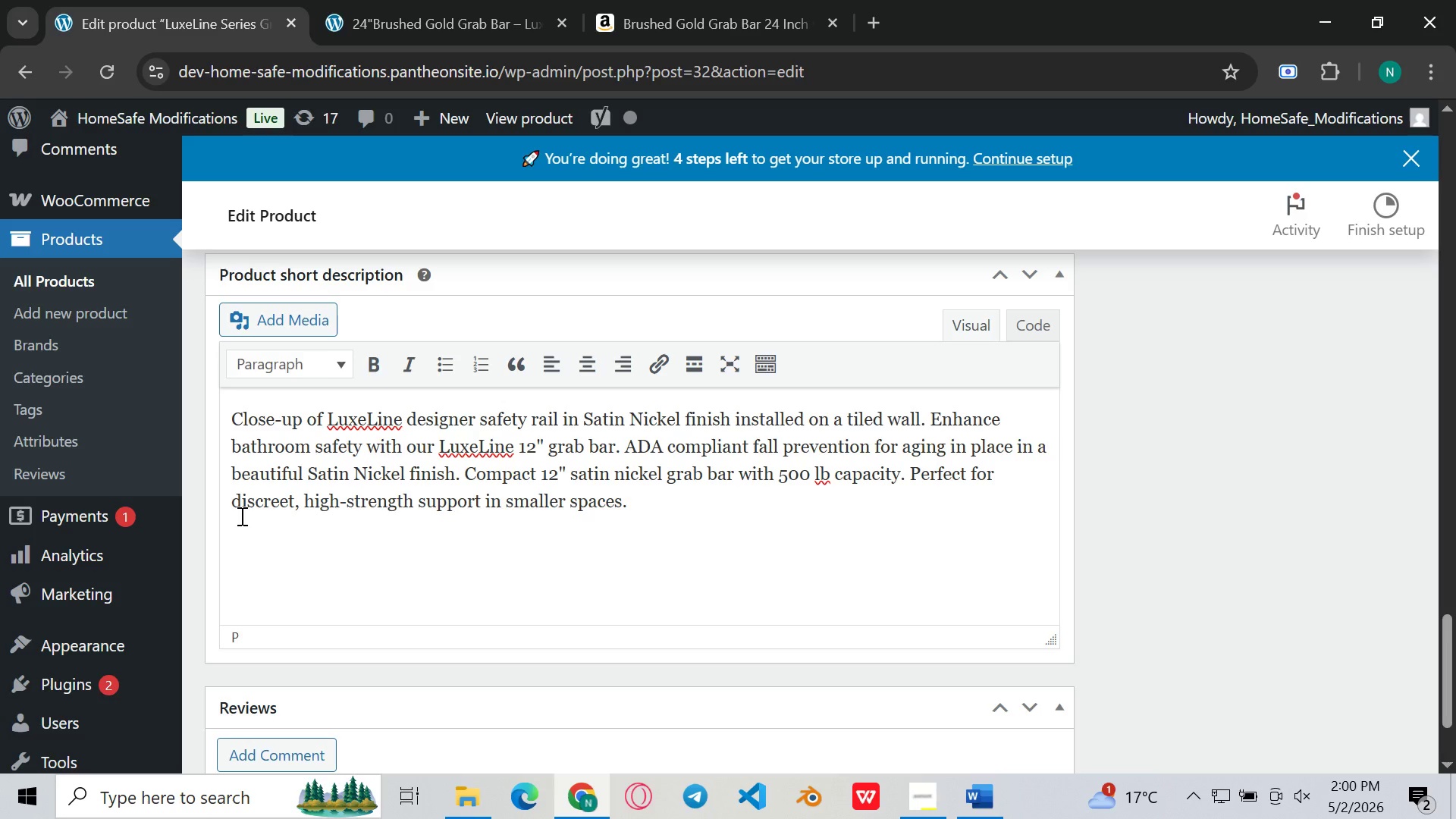 
wait(10.72)
 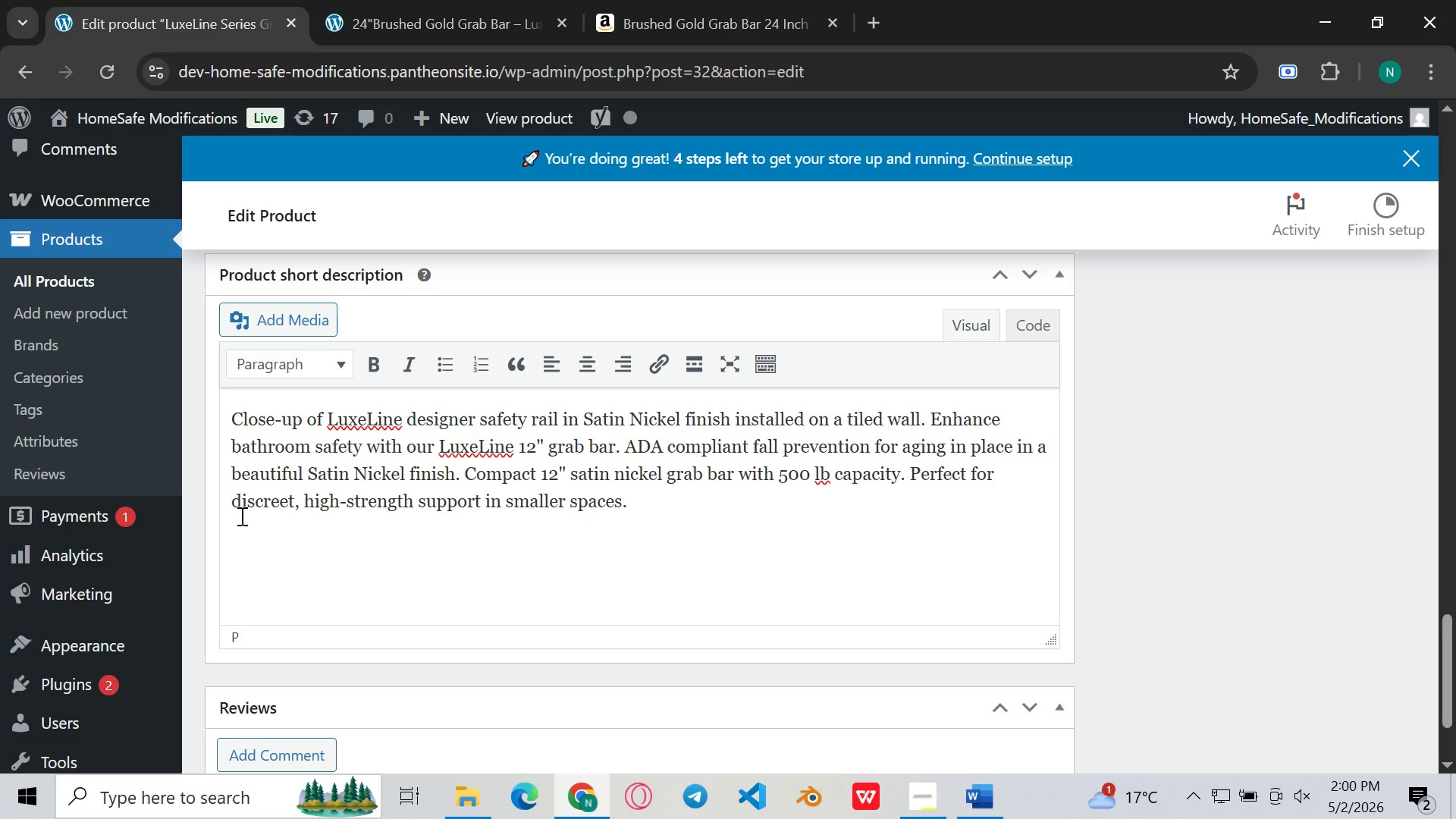 
left_click([993, 818])
 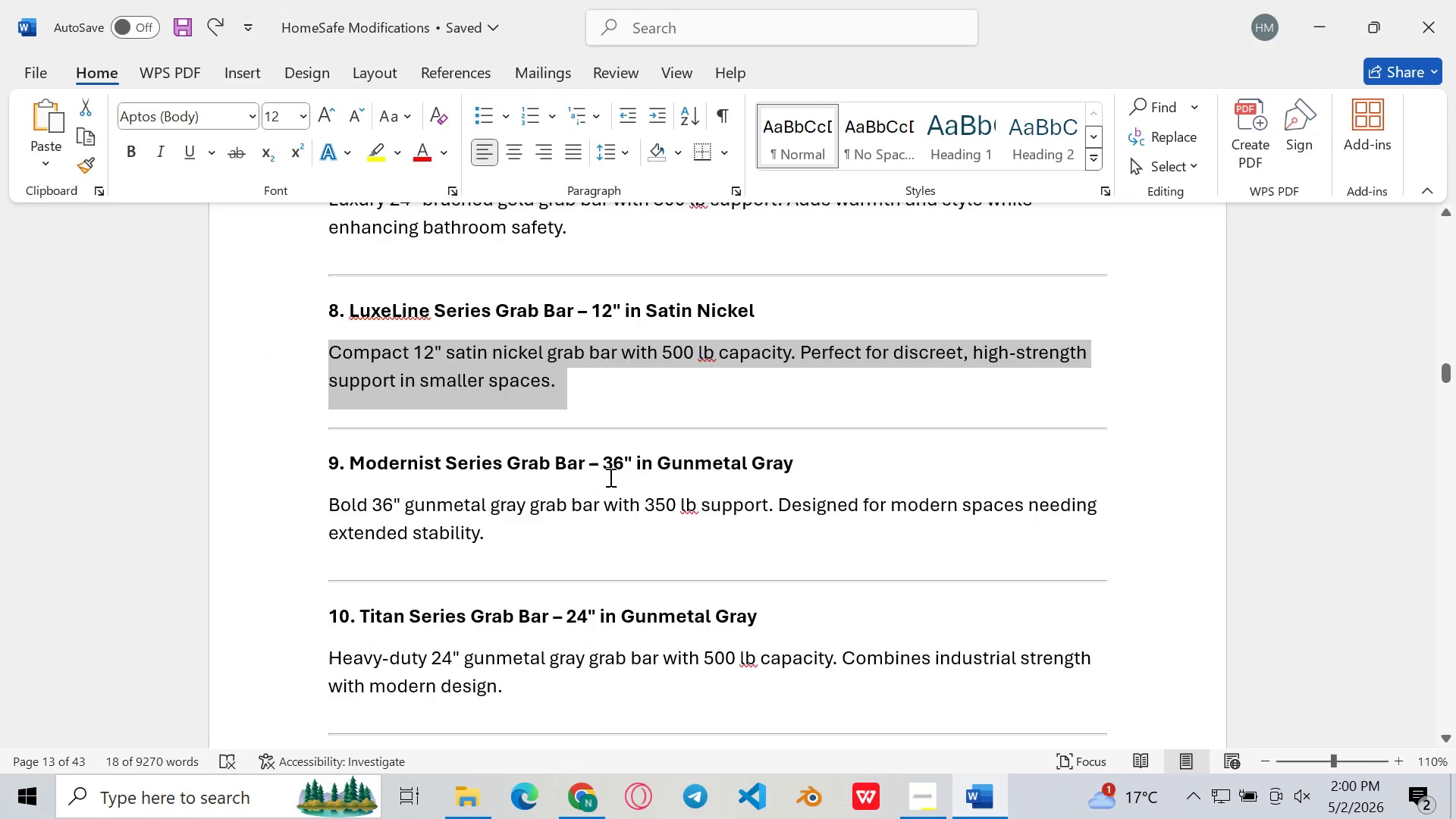 
scroll: coordinate [609, 477], scroll_direction: down, amount: 146.0
 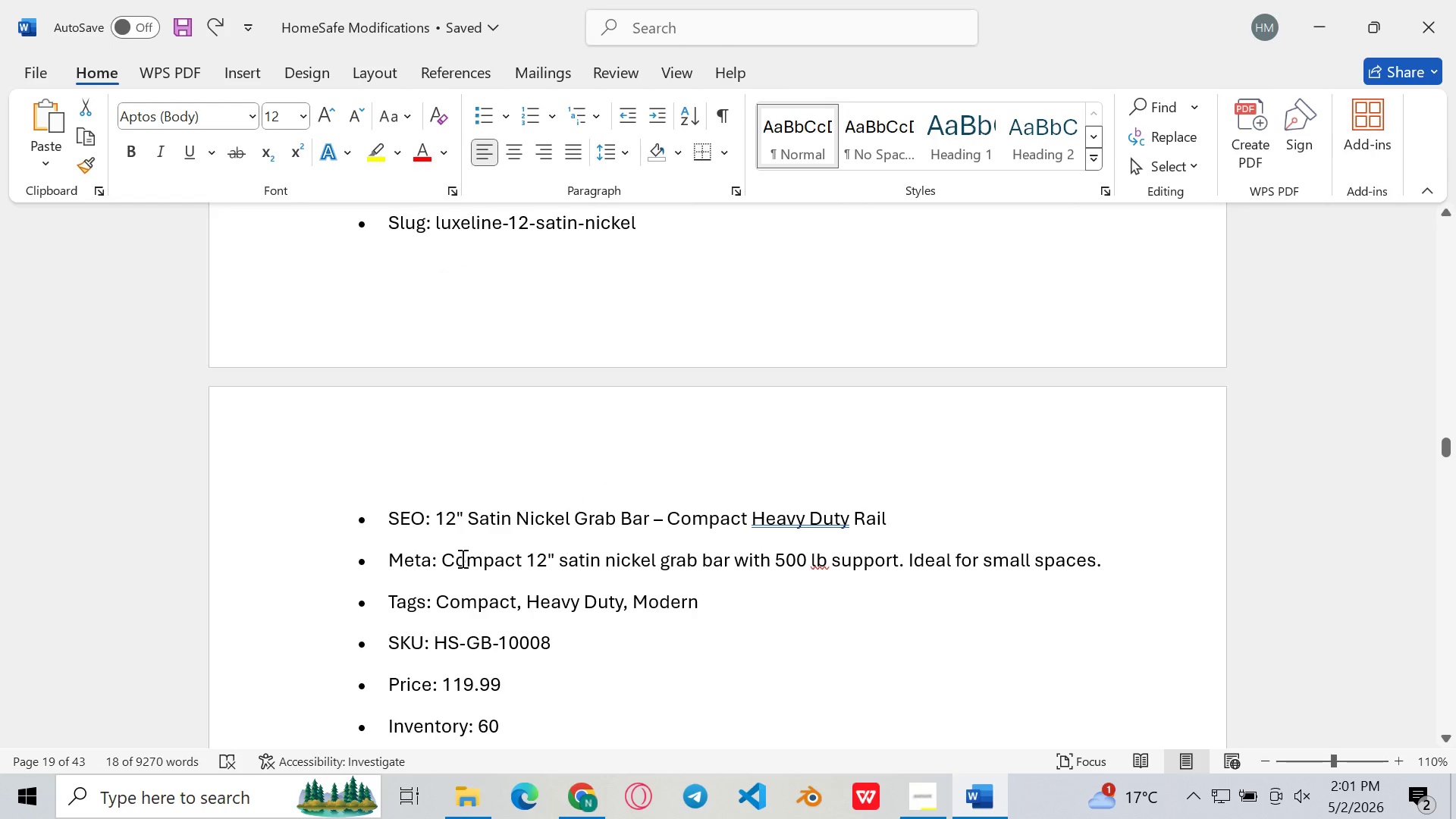 
left_click_drag(start_coordinate=[444, 563], to_coordinate=[1109, 564])
 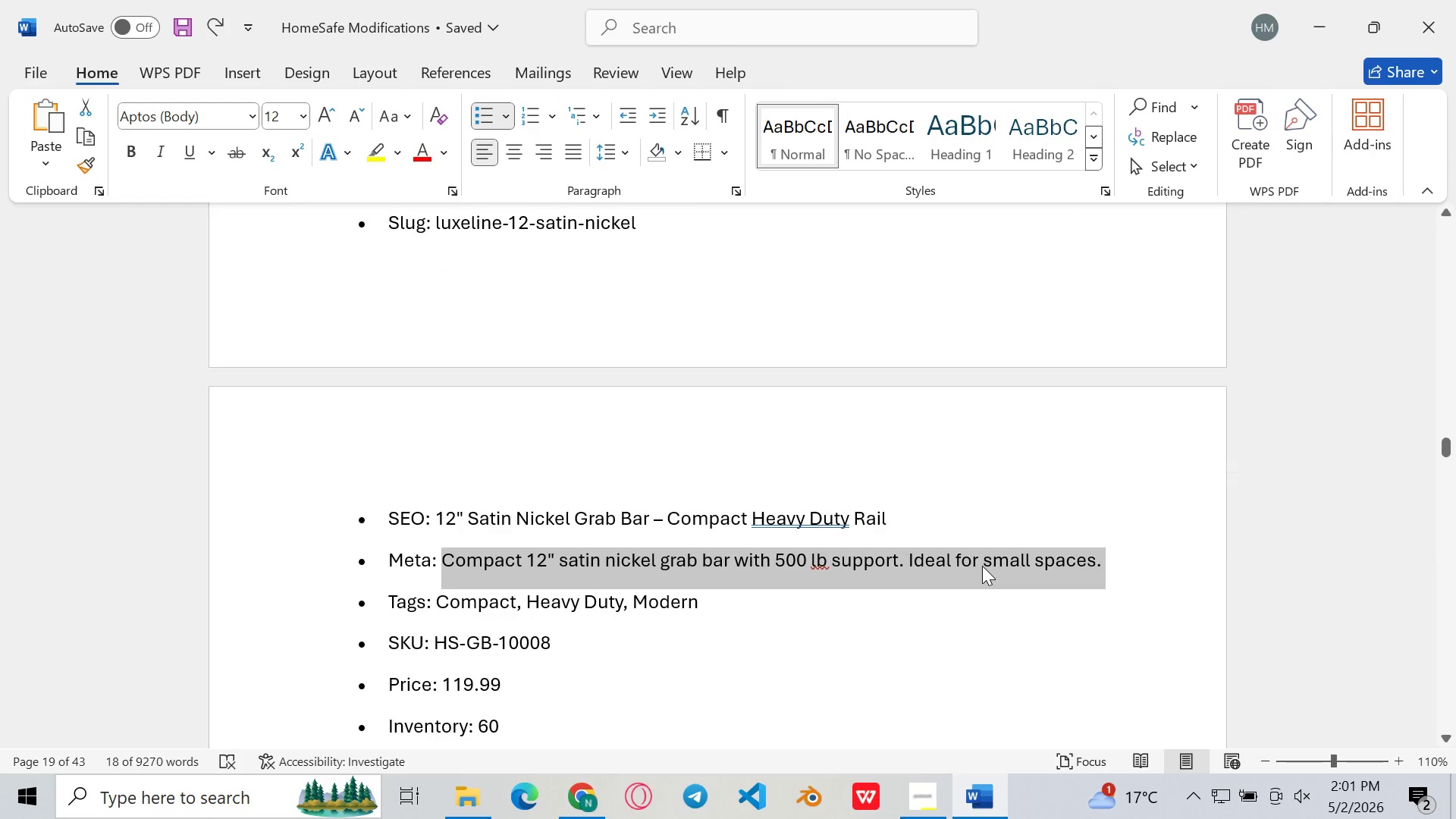 
key(Control+C)
 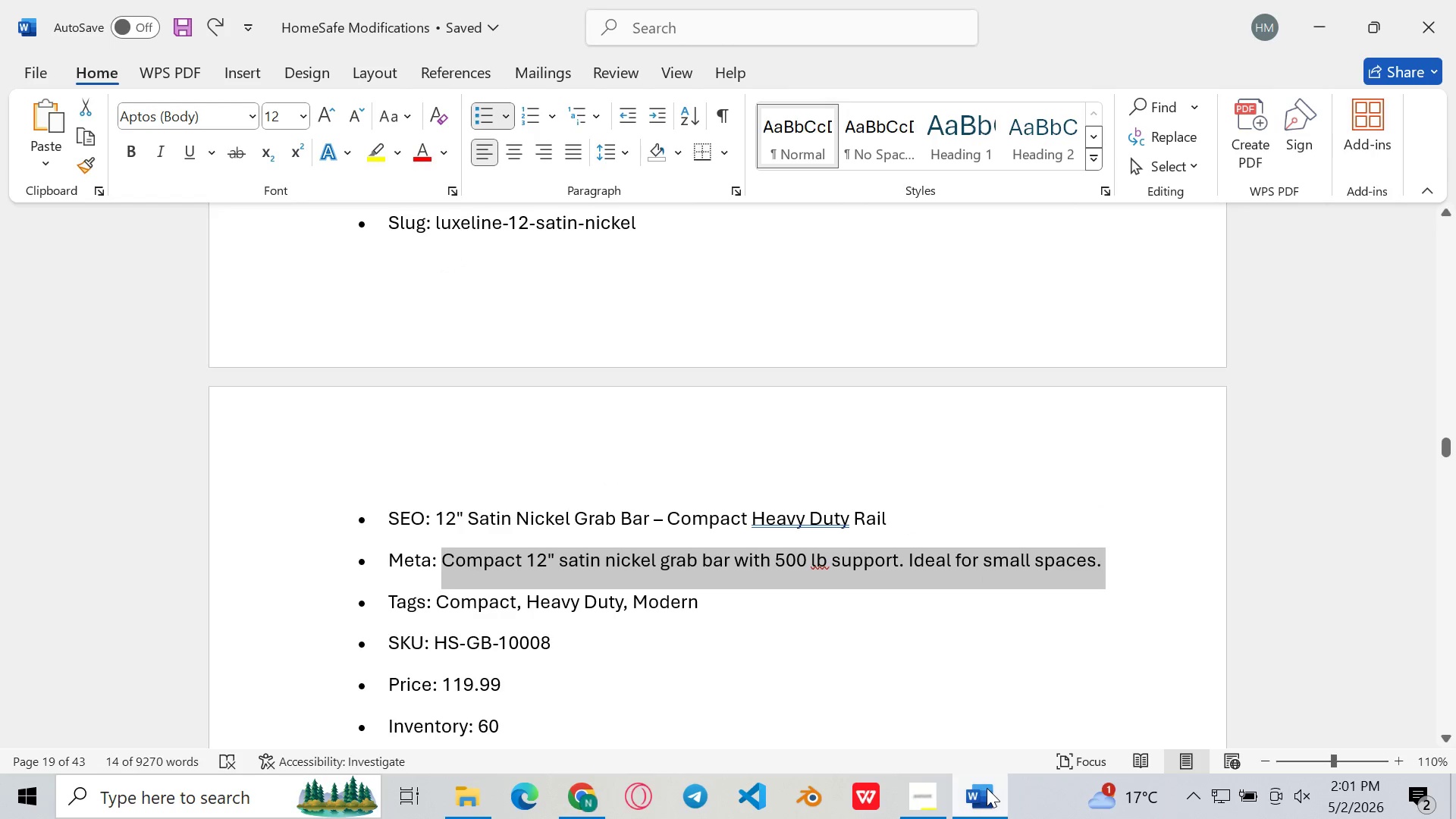 
left_click([987, 788])
 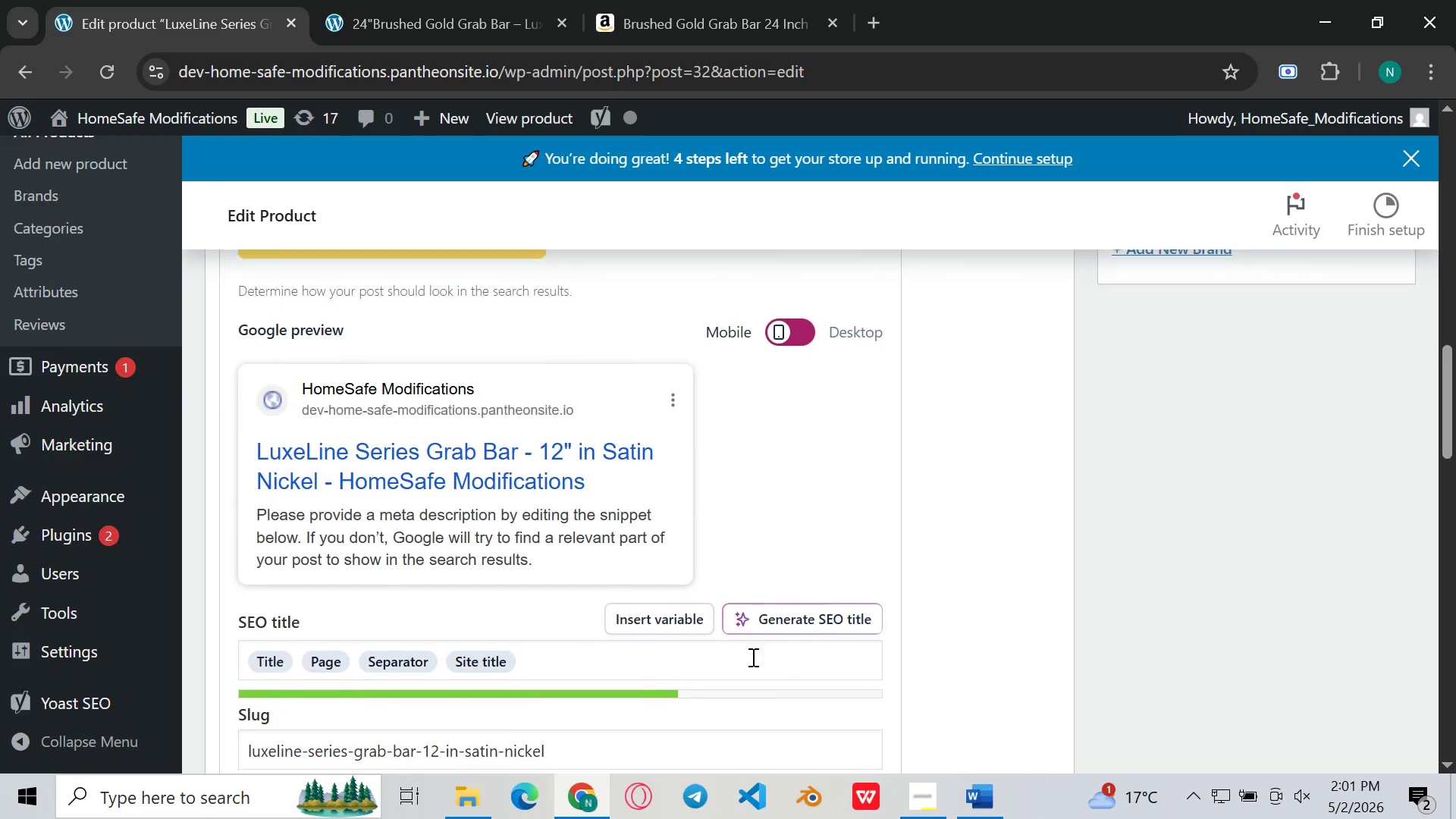 
left_click([656, 564])
 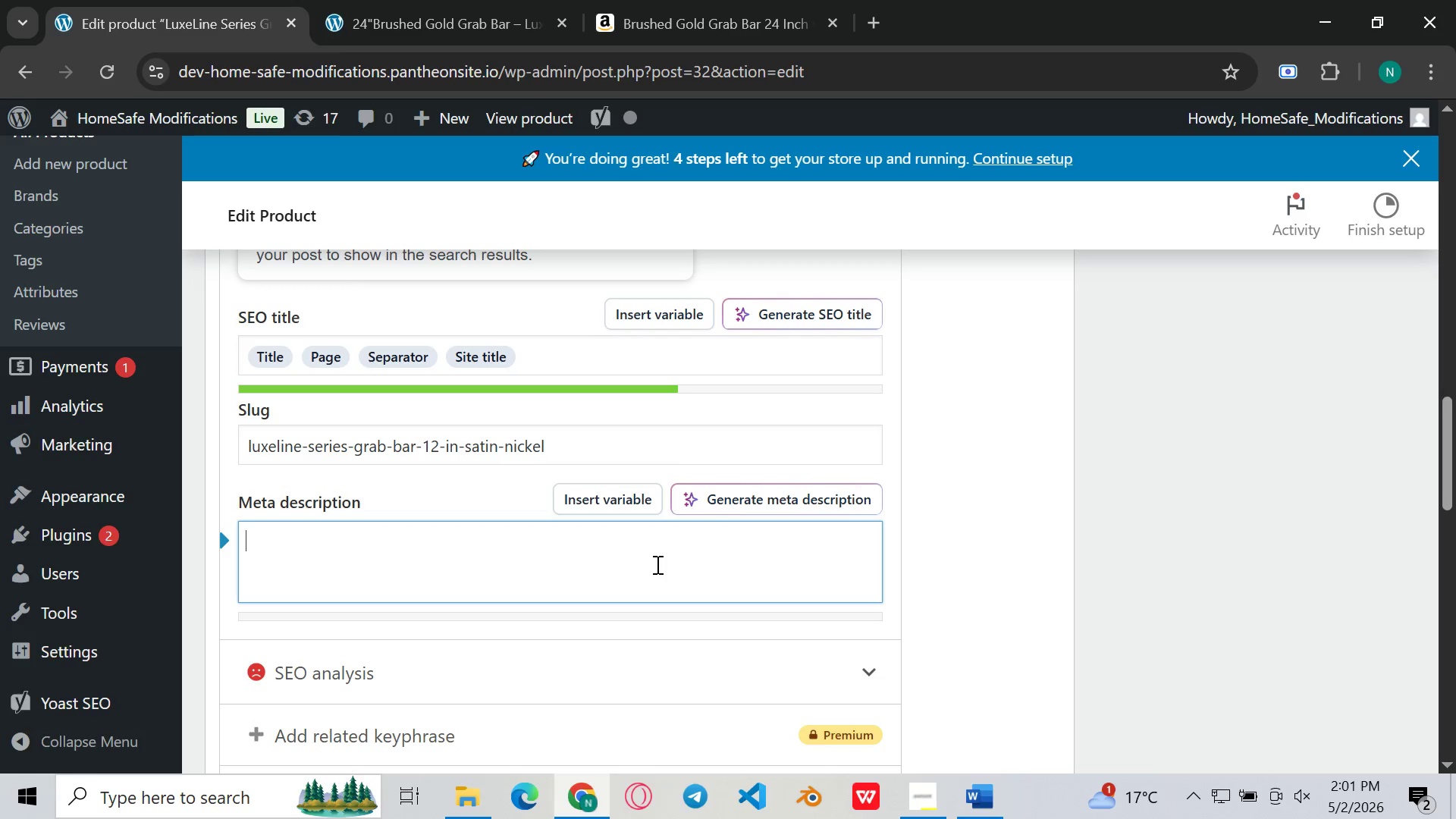 
hold_key(key=ControlLeft, duration=0.48)
 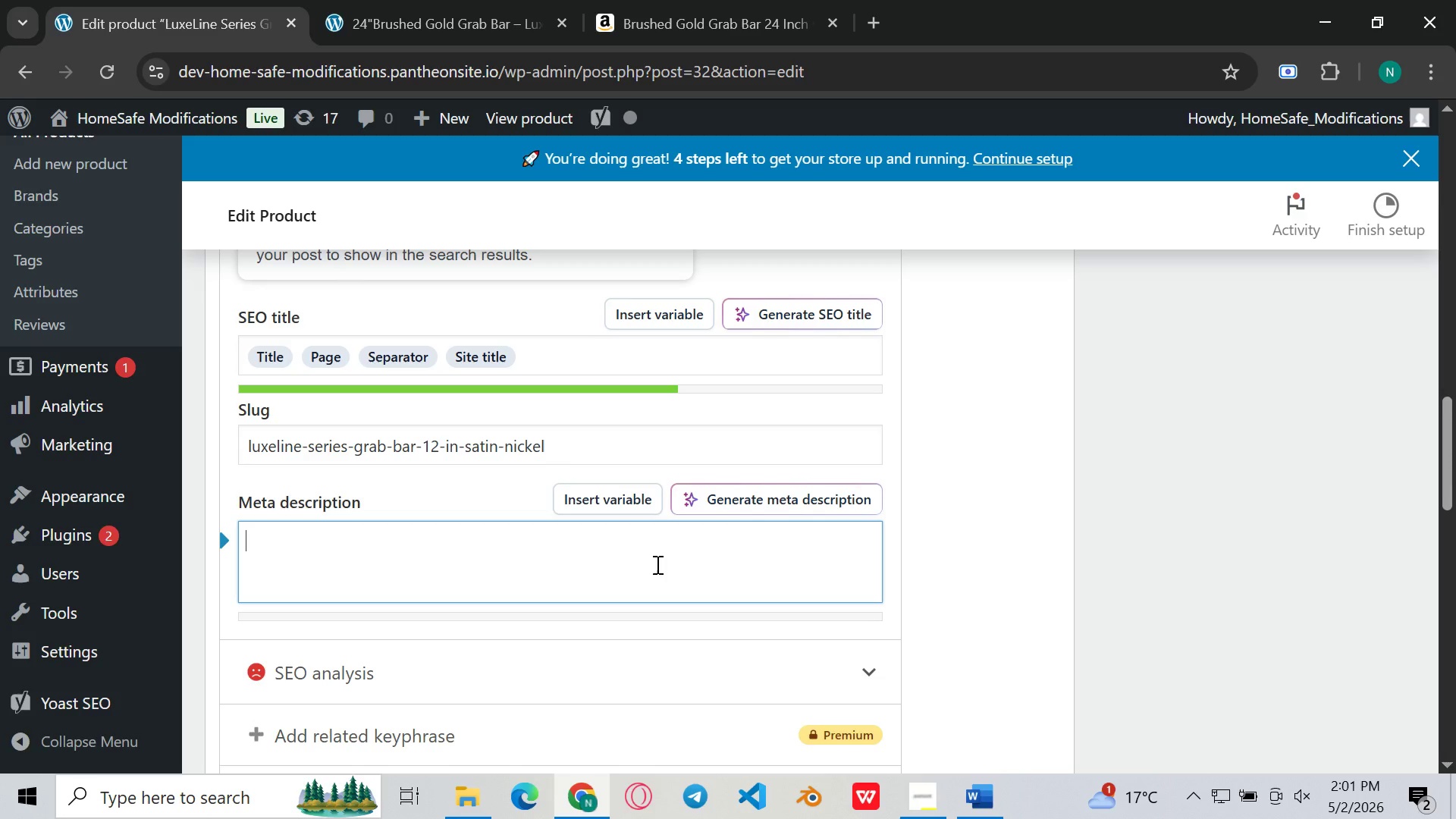 
key(Control+V)
 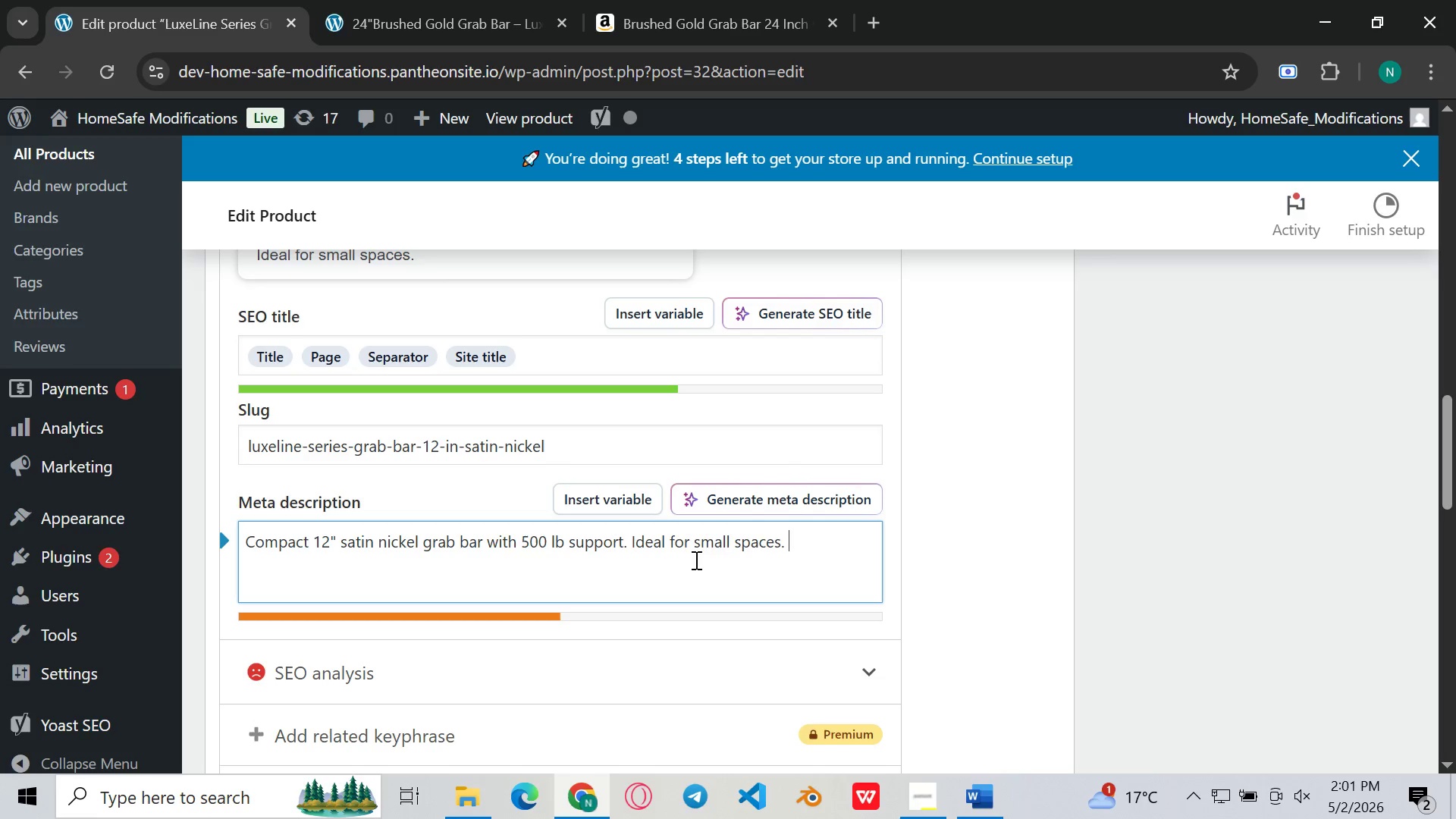 
mouse_move([711, 538])
 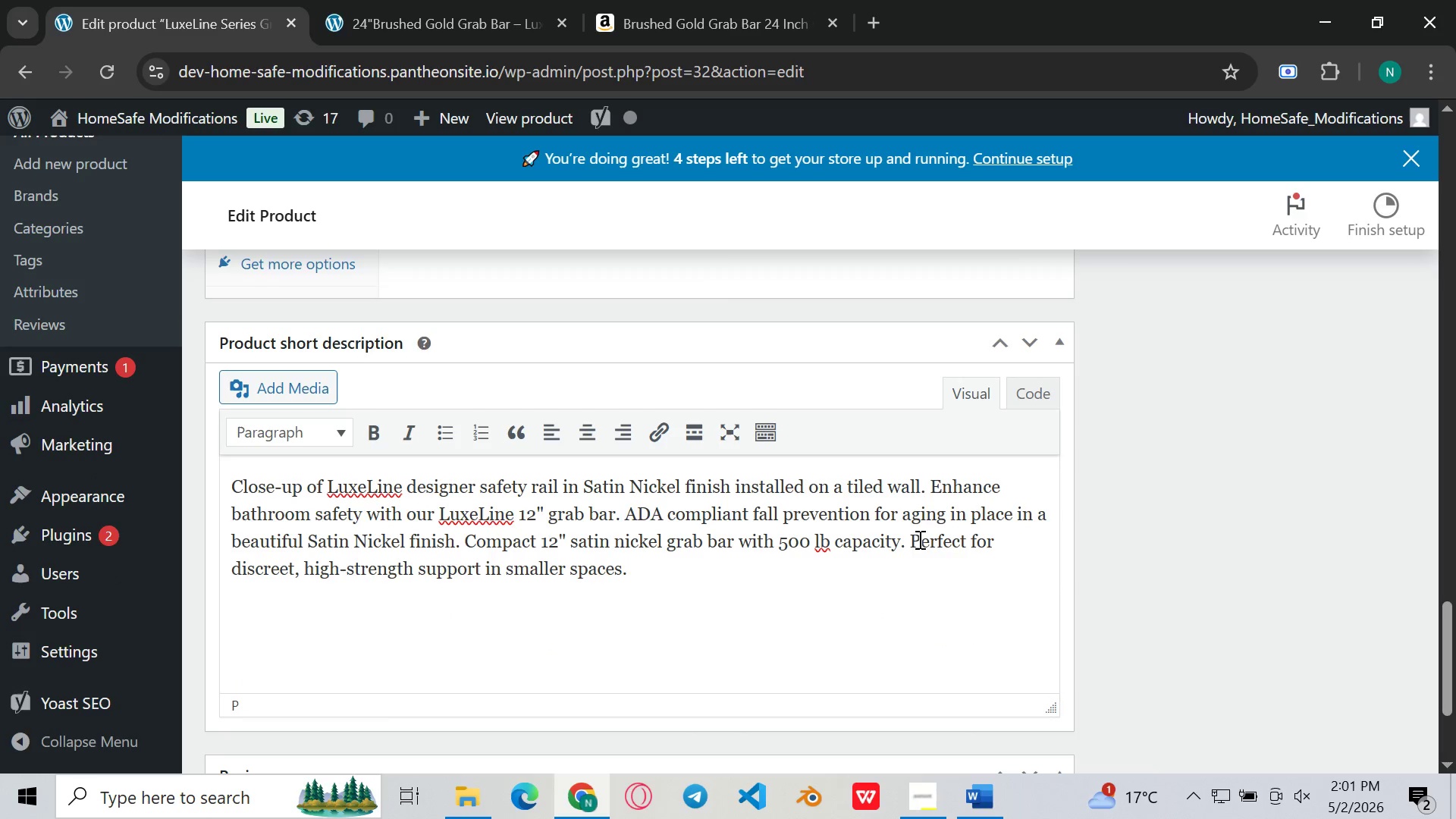 
left_click_drag(start_coordinate=[912, 539], to_coordinate=[793, 566])
 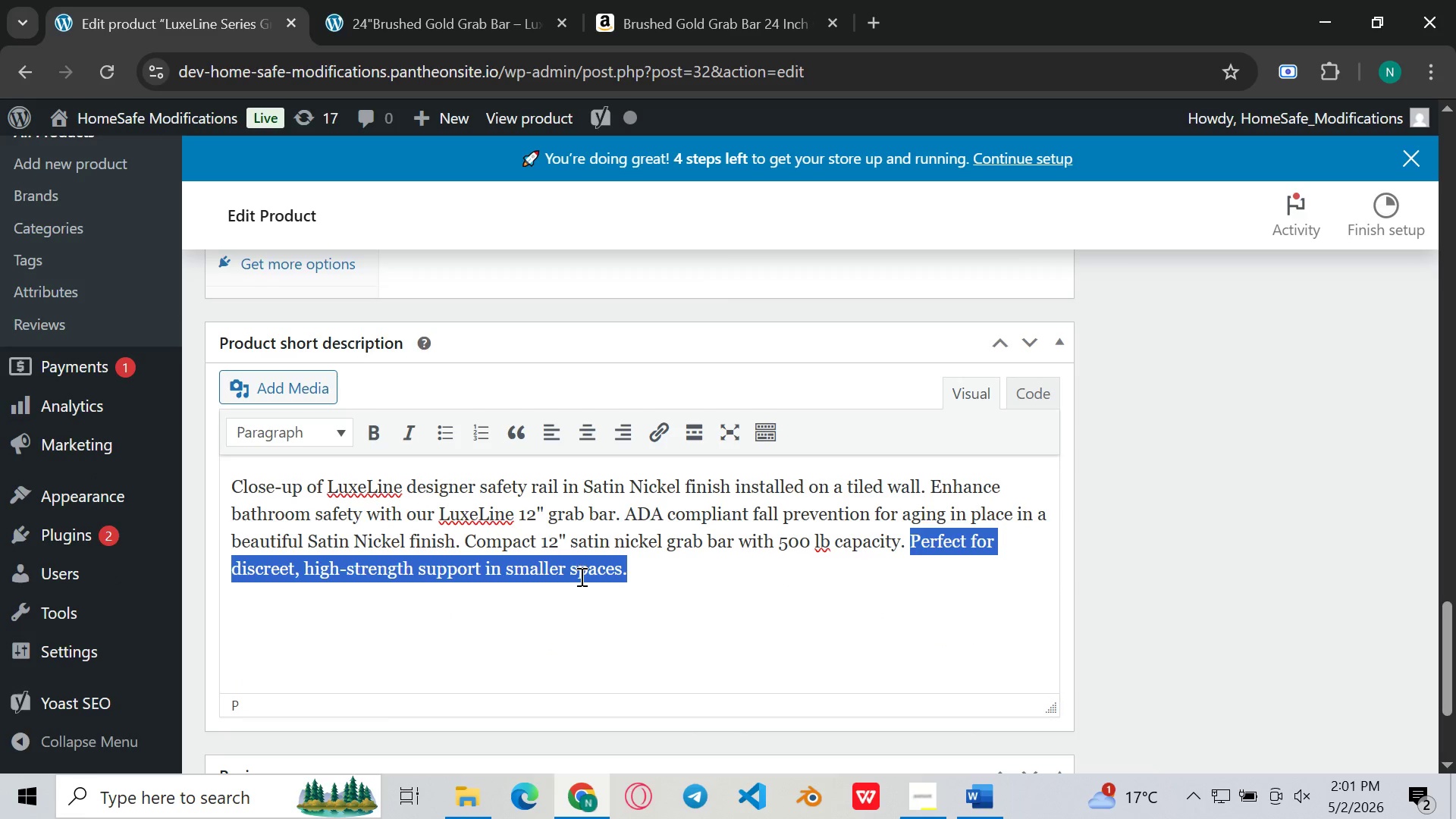 
key(Control+C)
 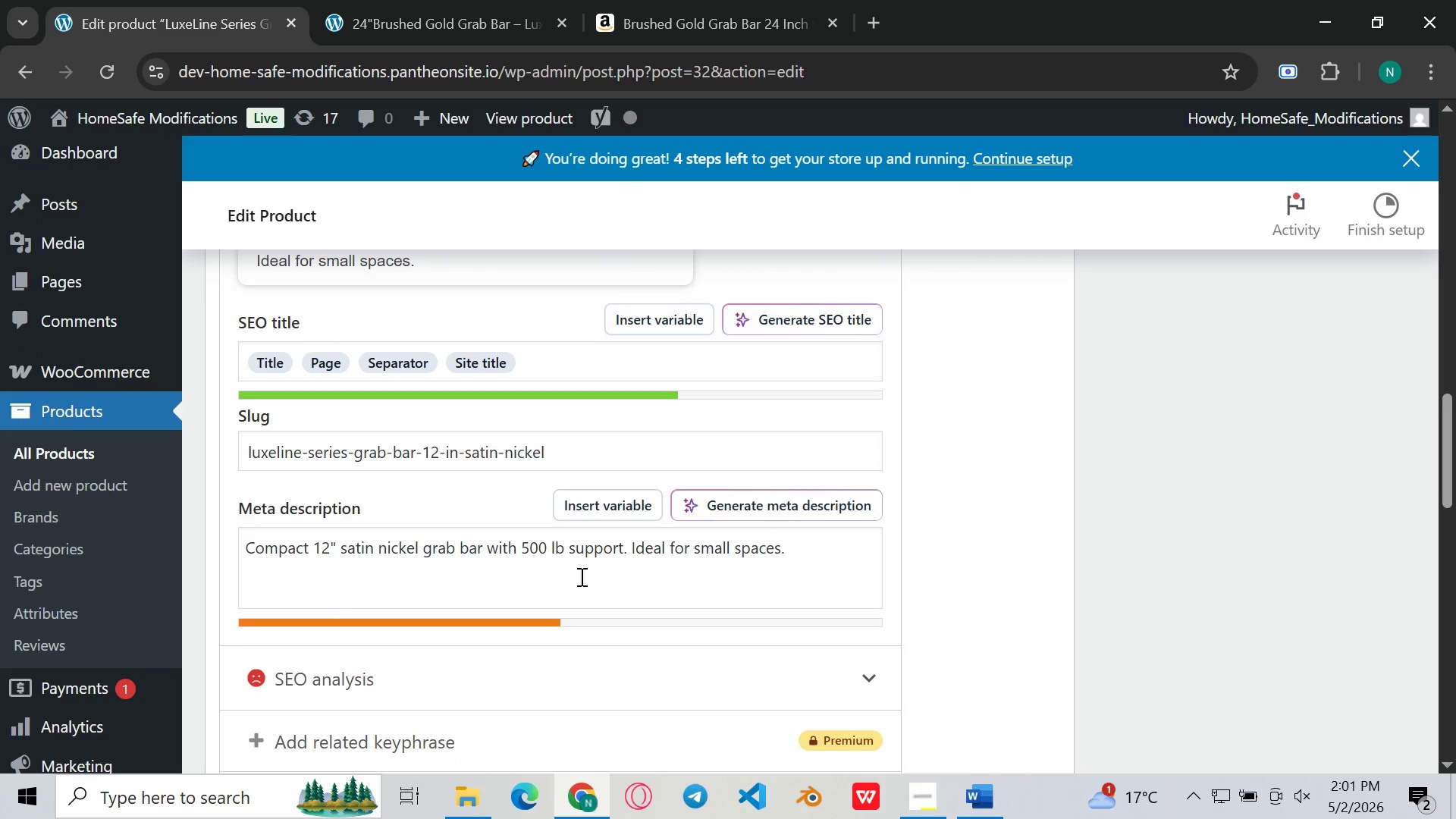 
left_click([836, 544])
 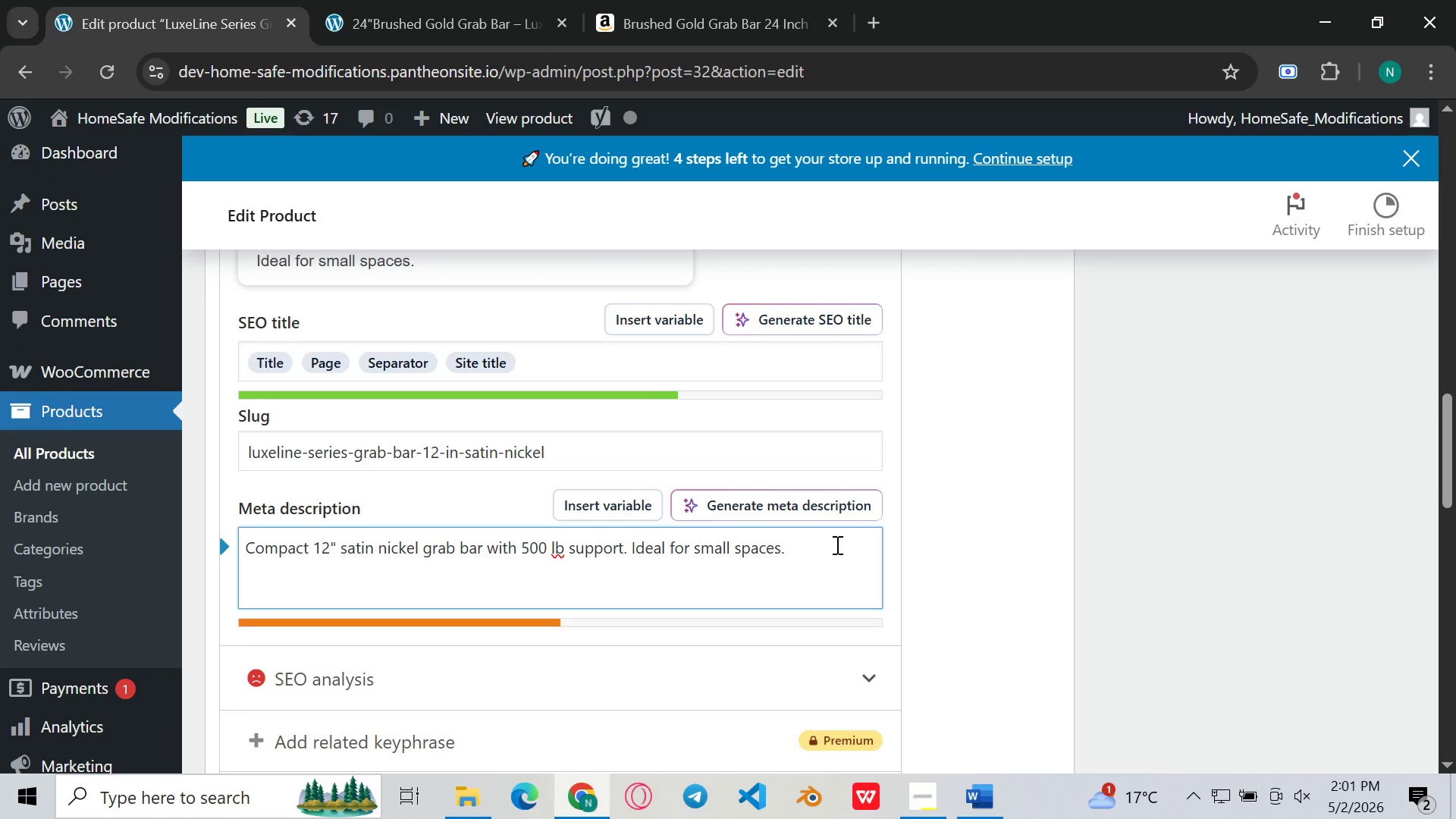 
key(Control+V)
 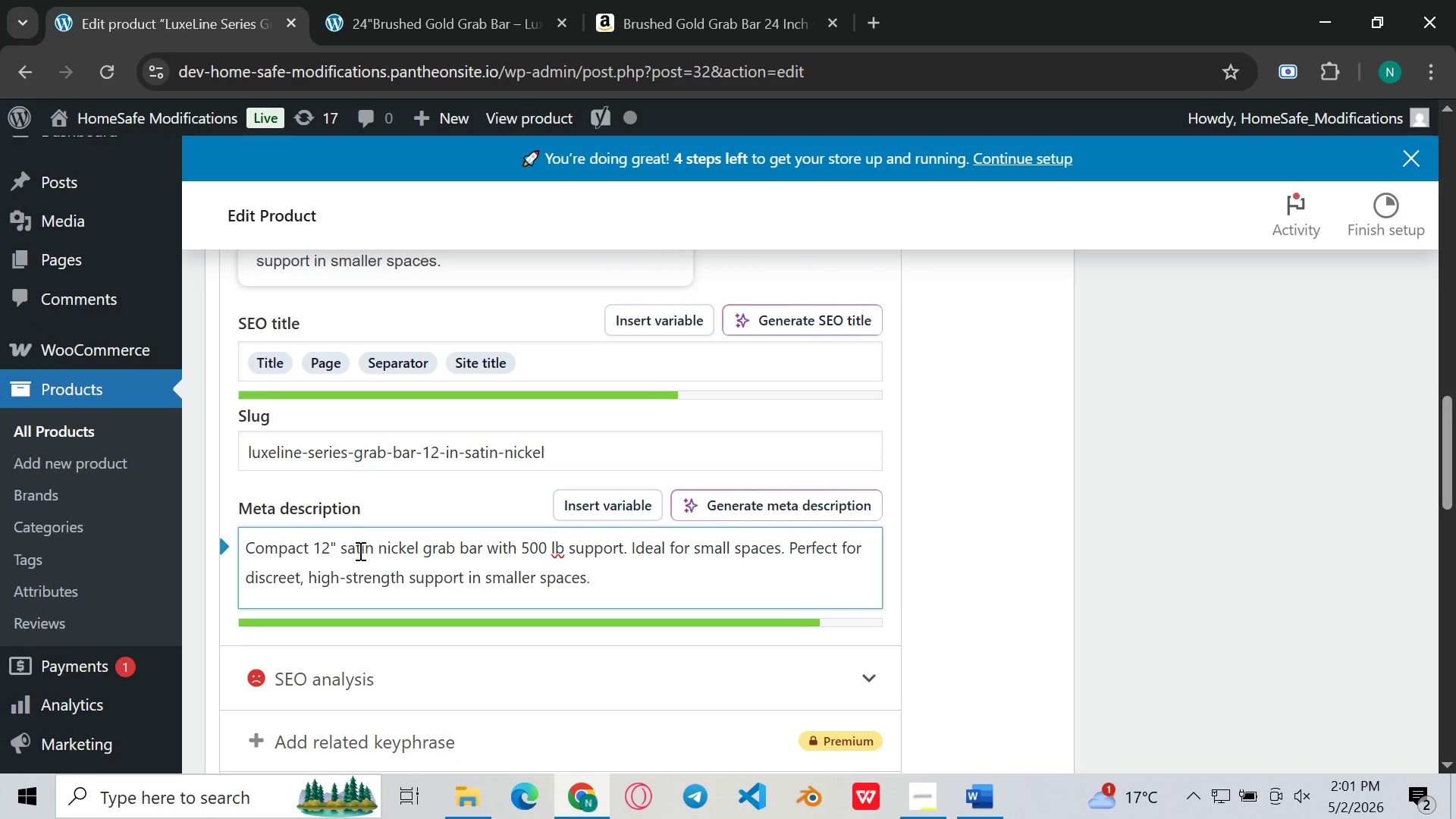 
left_click([345, 545])
 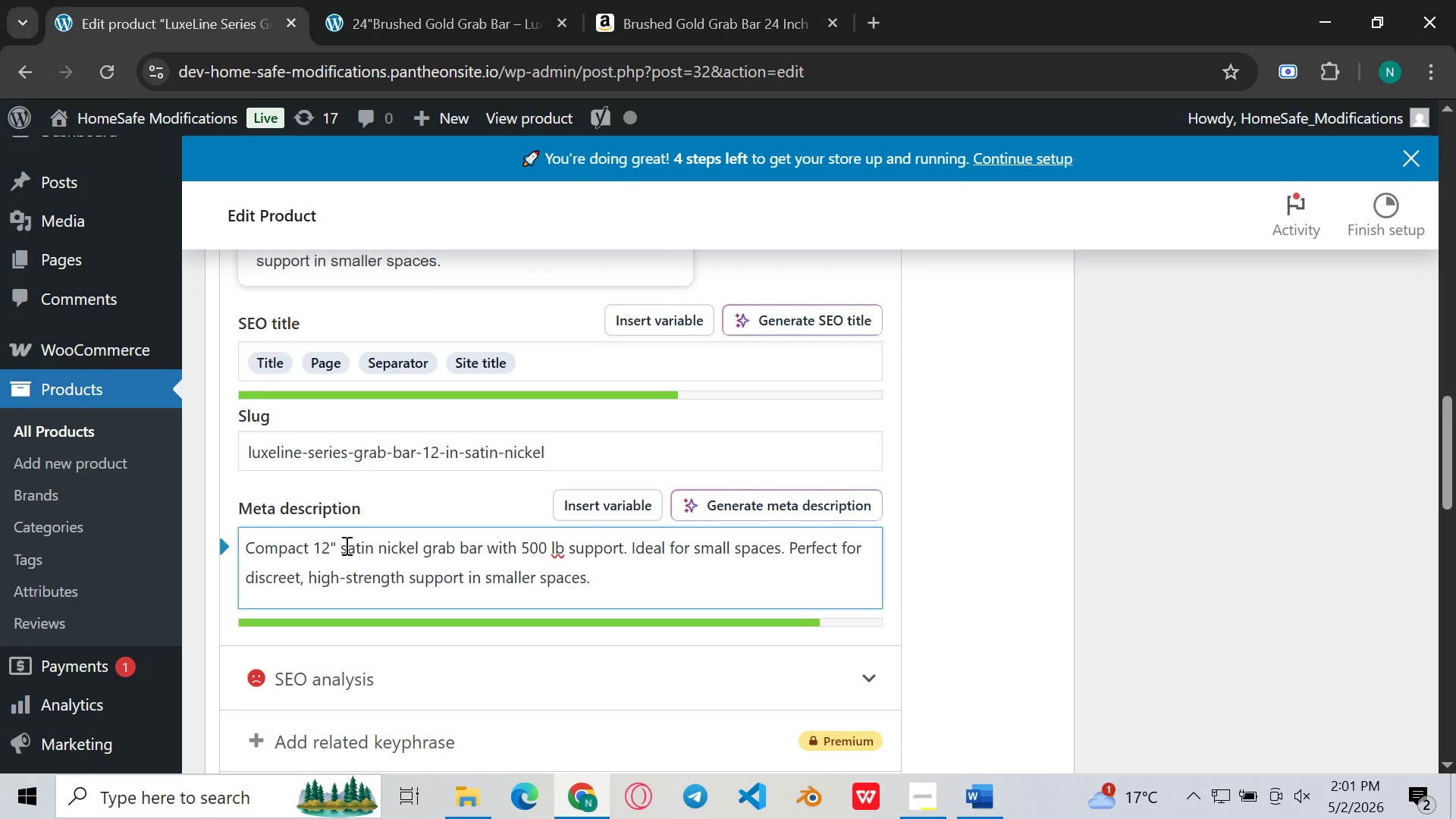 
key(ArrowLeft)
 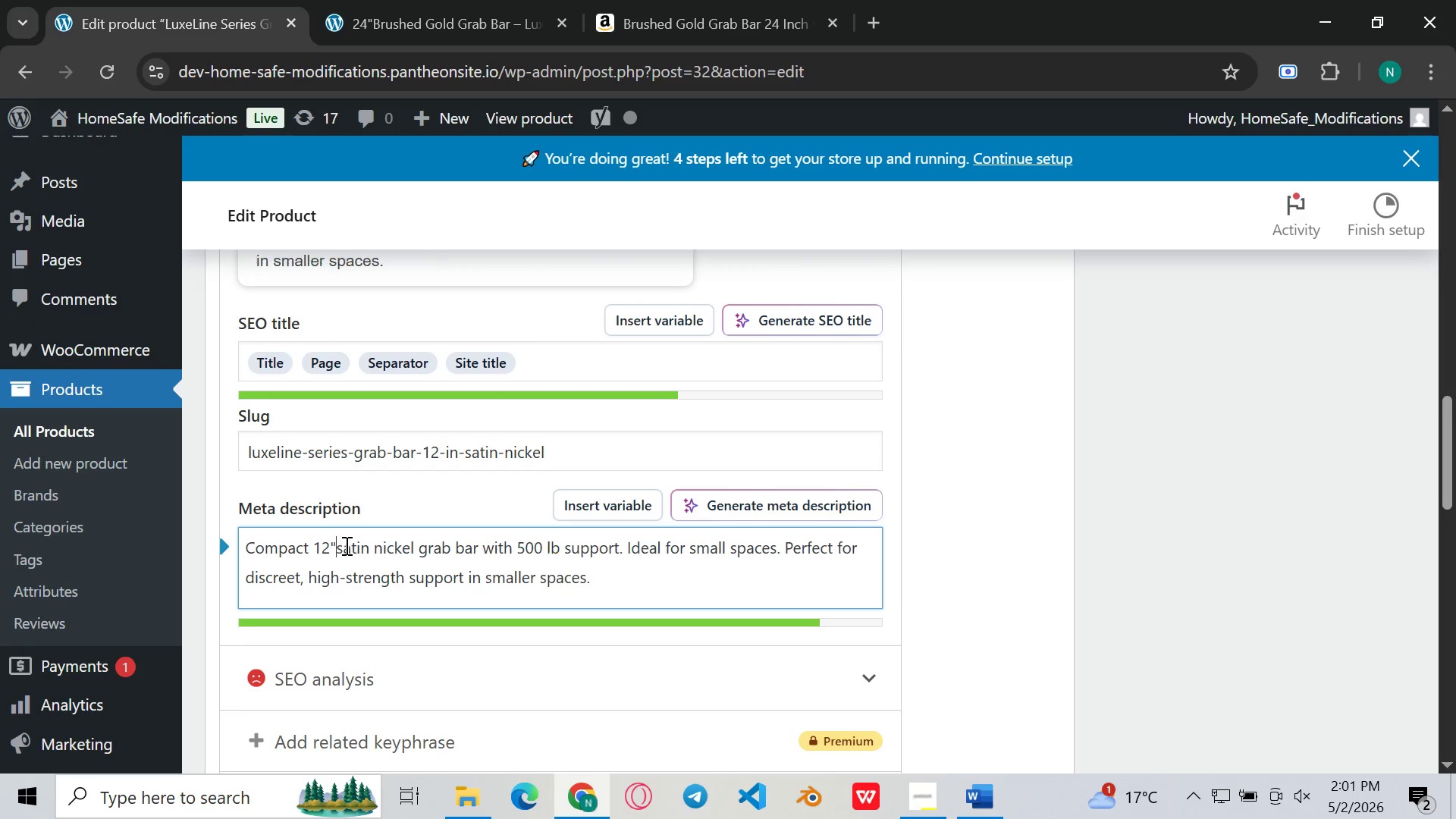 
key(Backspace)
 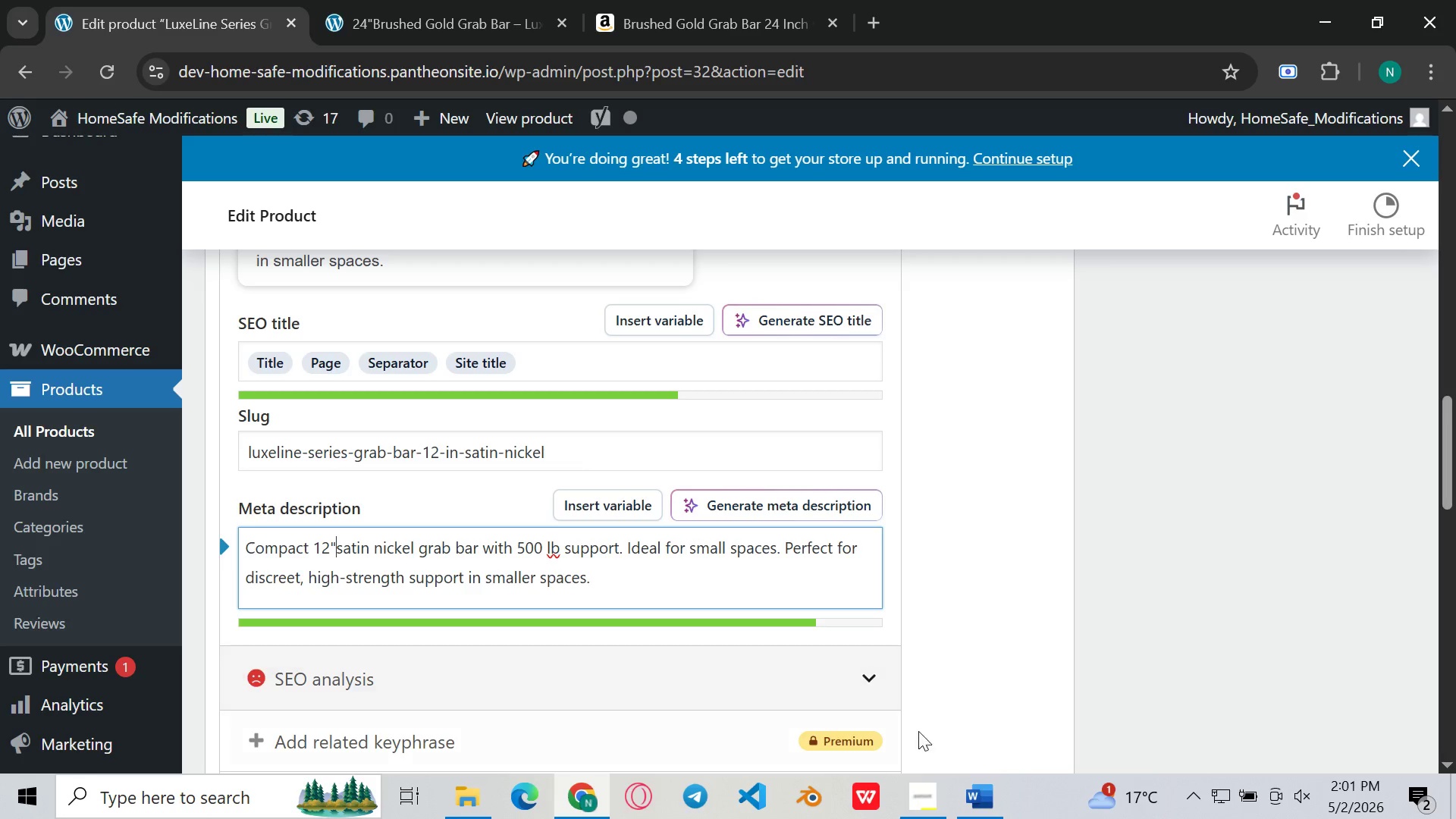 
left_click([984, 791])
 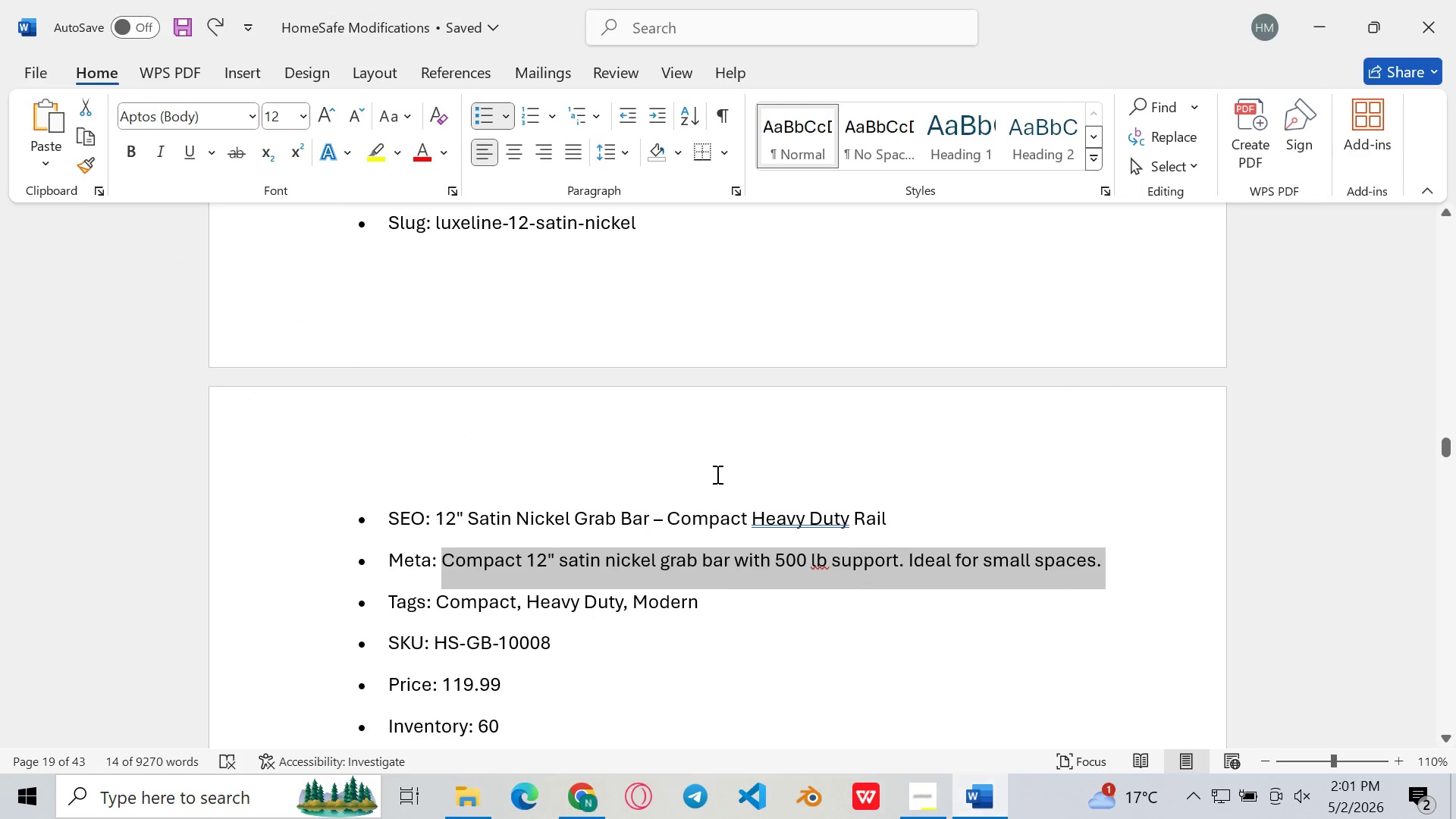 
scroll: coordinate [716, 474], scroll_direction: up, amount: 2.0
 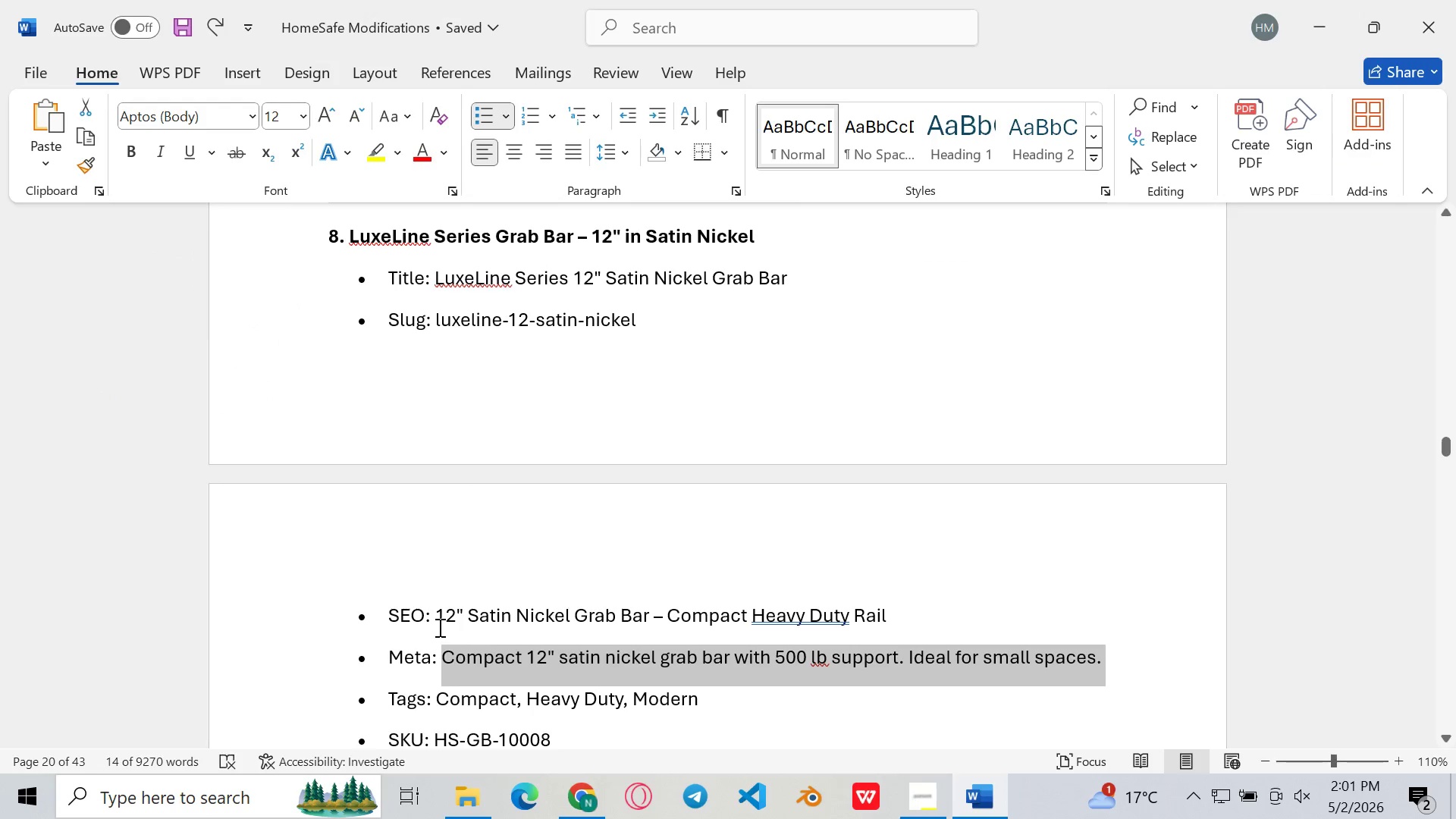 
left_click_drag(start_coordinate=[438, 627], to_coordinate=[909, 620])
 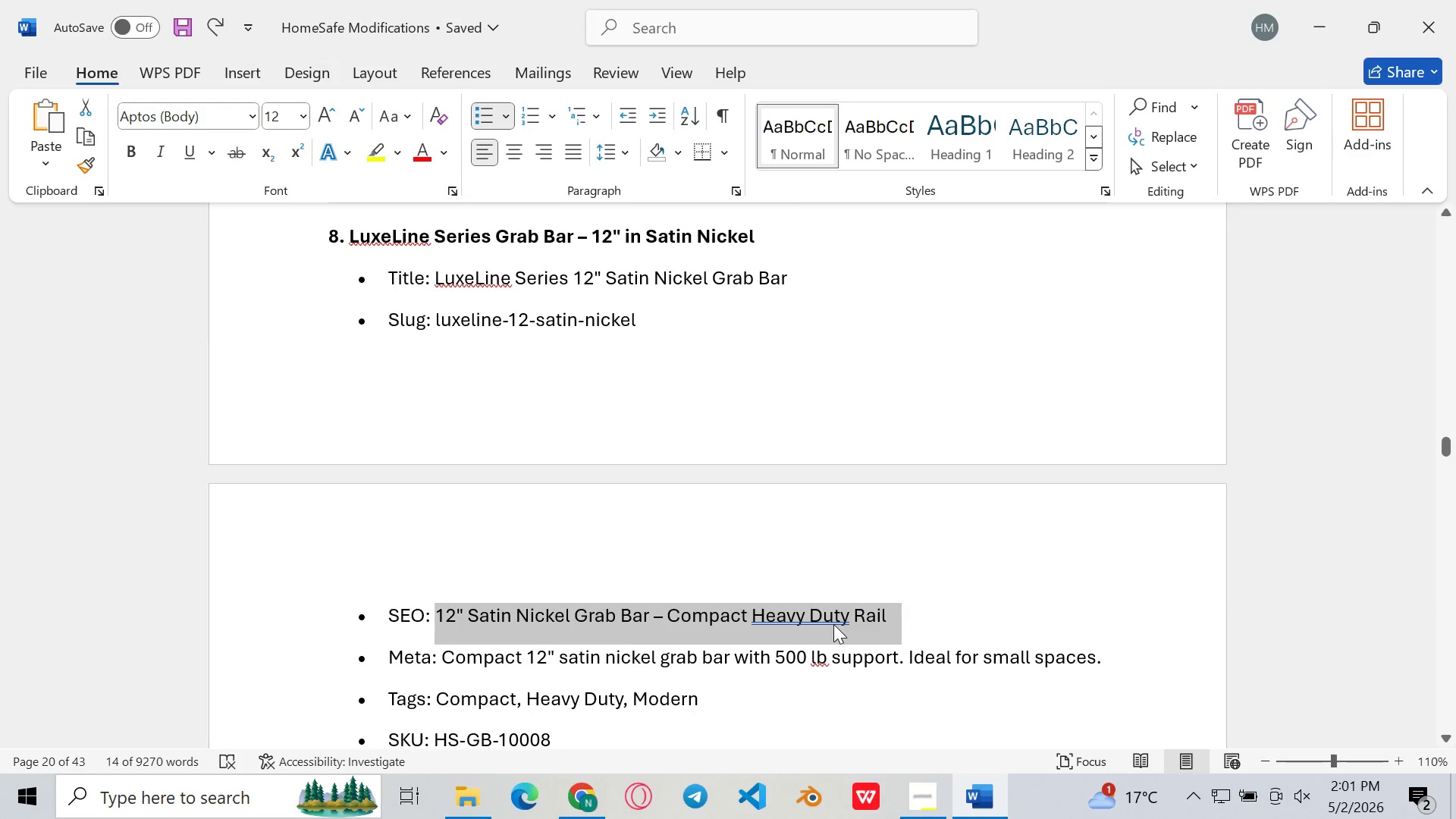 
key(Control+C)
 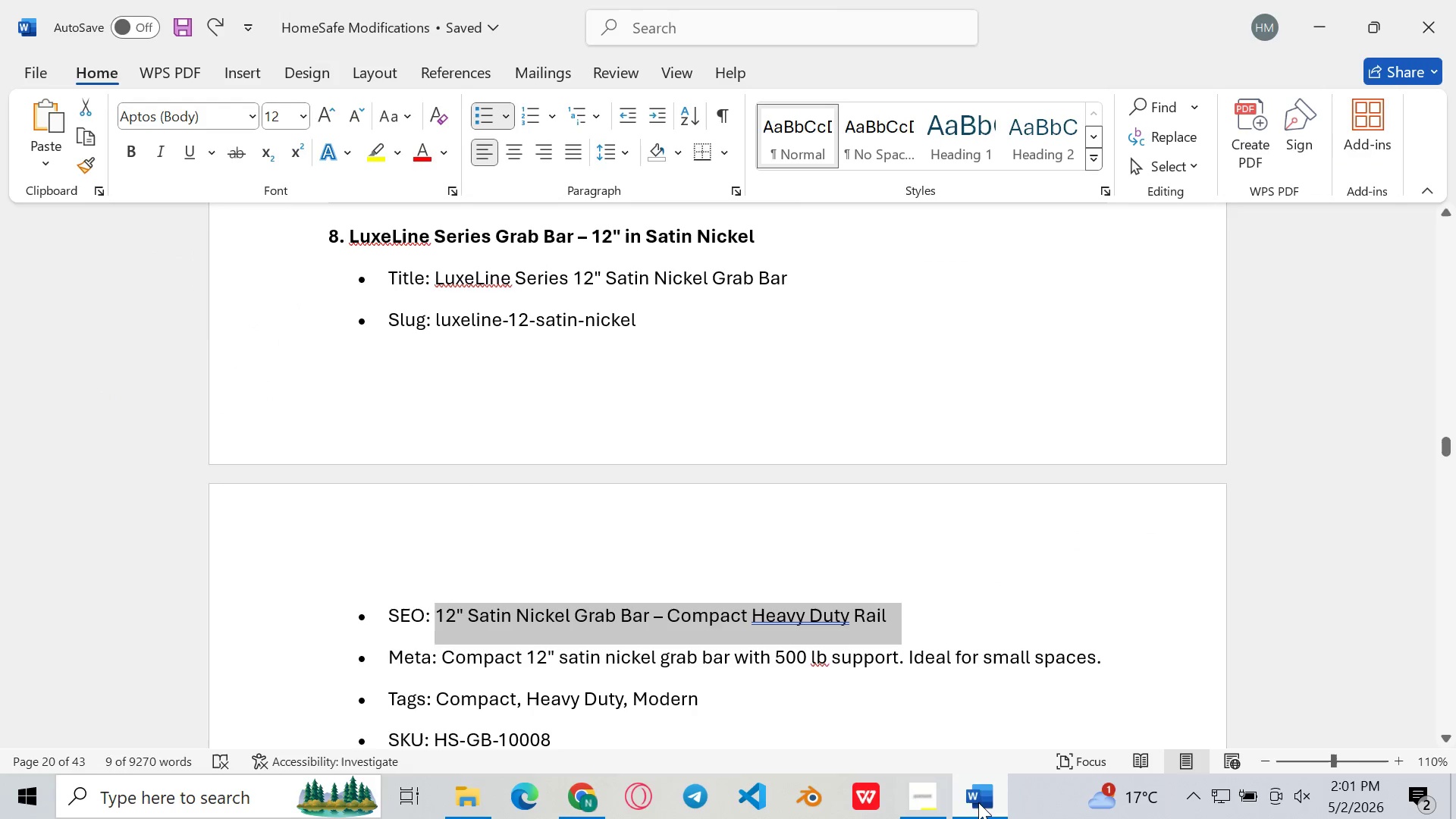 
left_click([978, 802])
 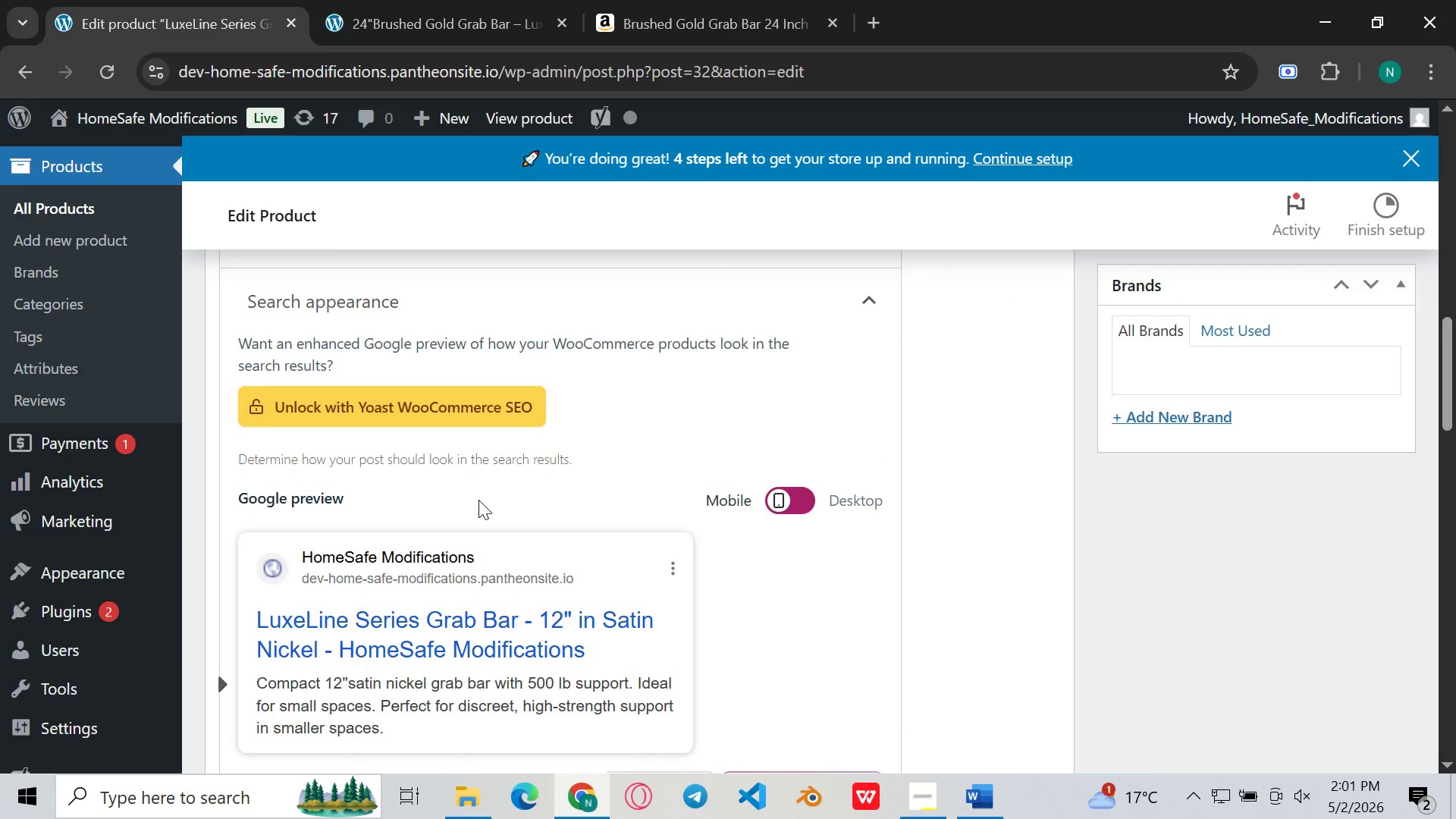 
left_click_drag(start_coordinate=[522, 704], to_coordinate=[232, 704])
 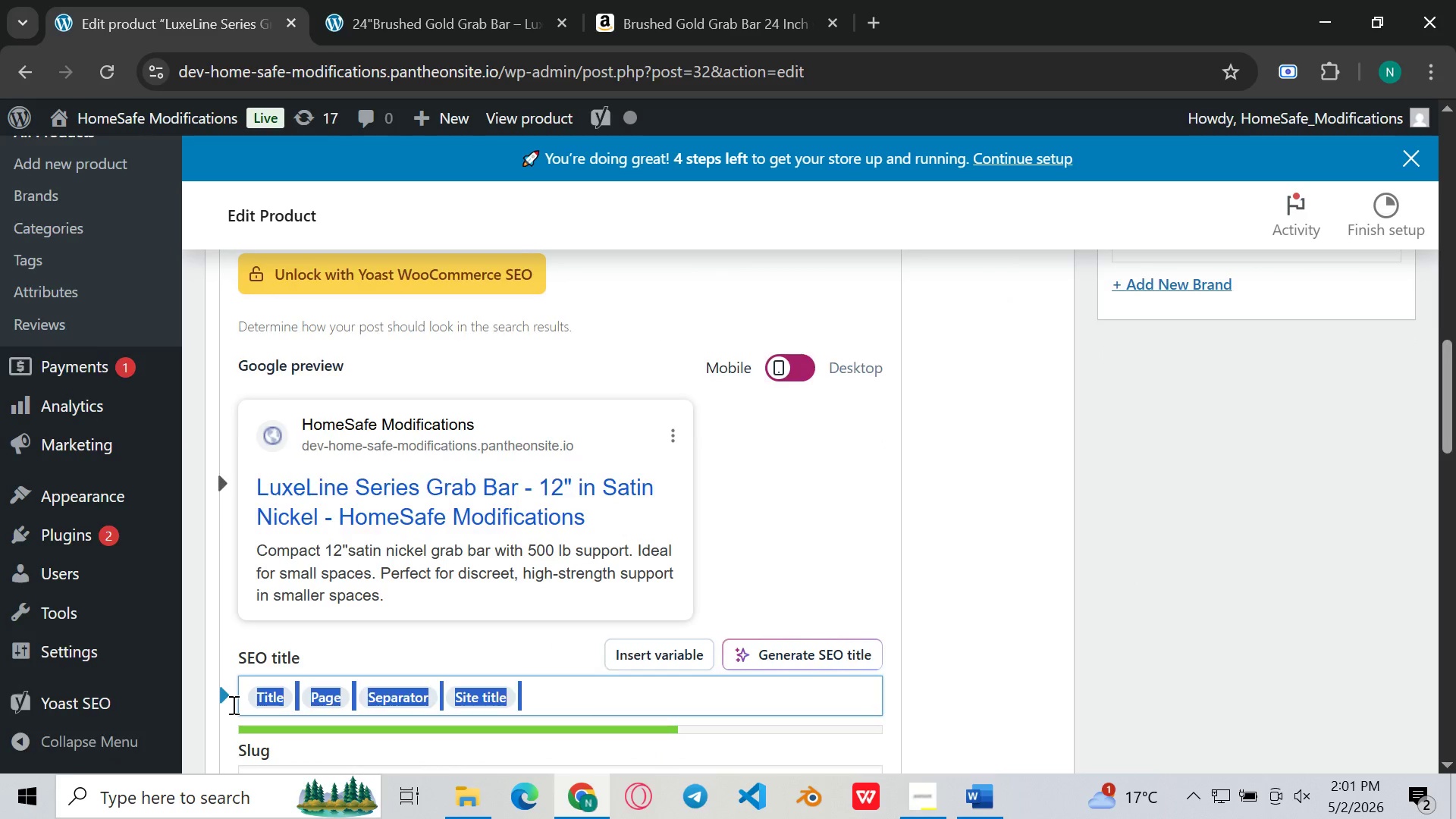 
key(BracketRight)
 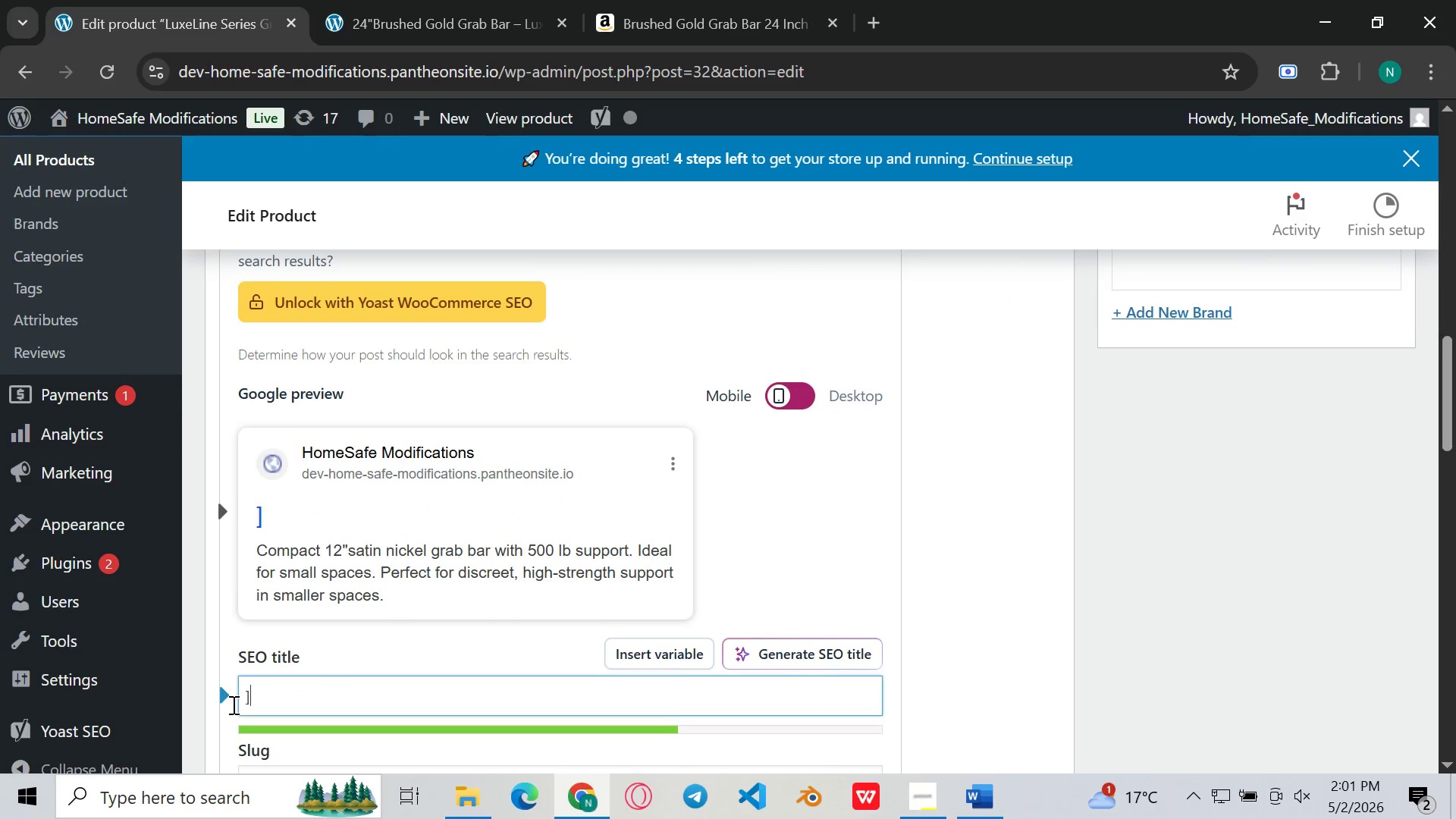 
key(Backspace)
 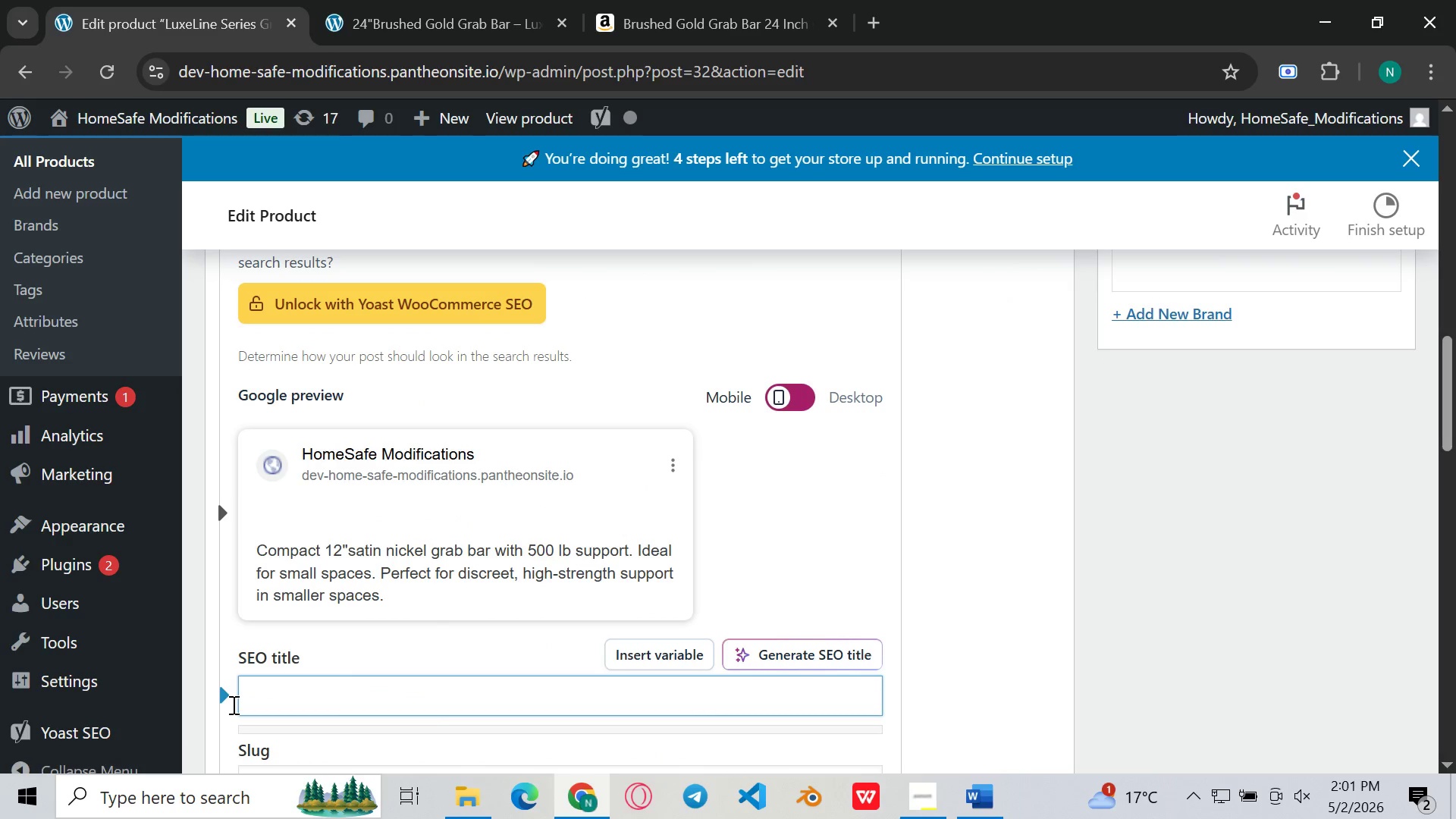 
key(Control+ControlLeft)
 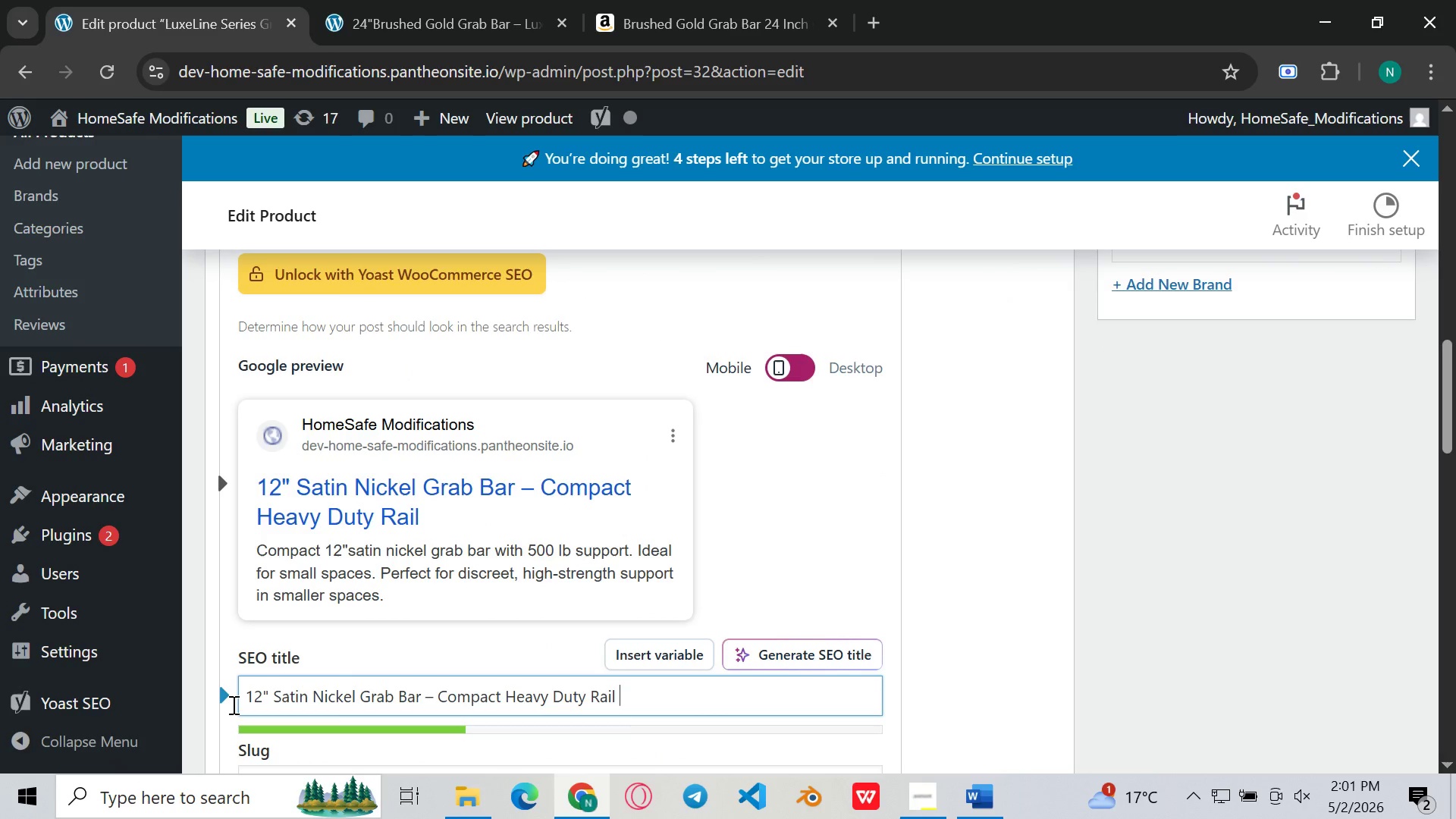 
key(Control+V)
 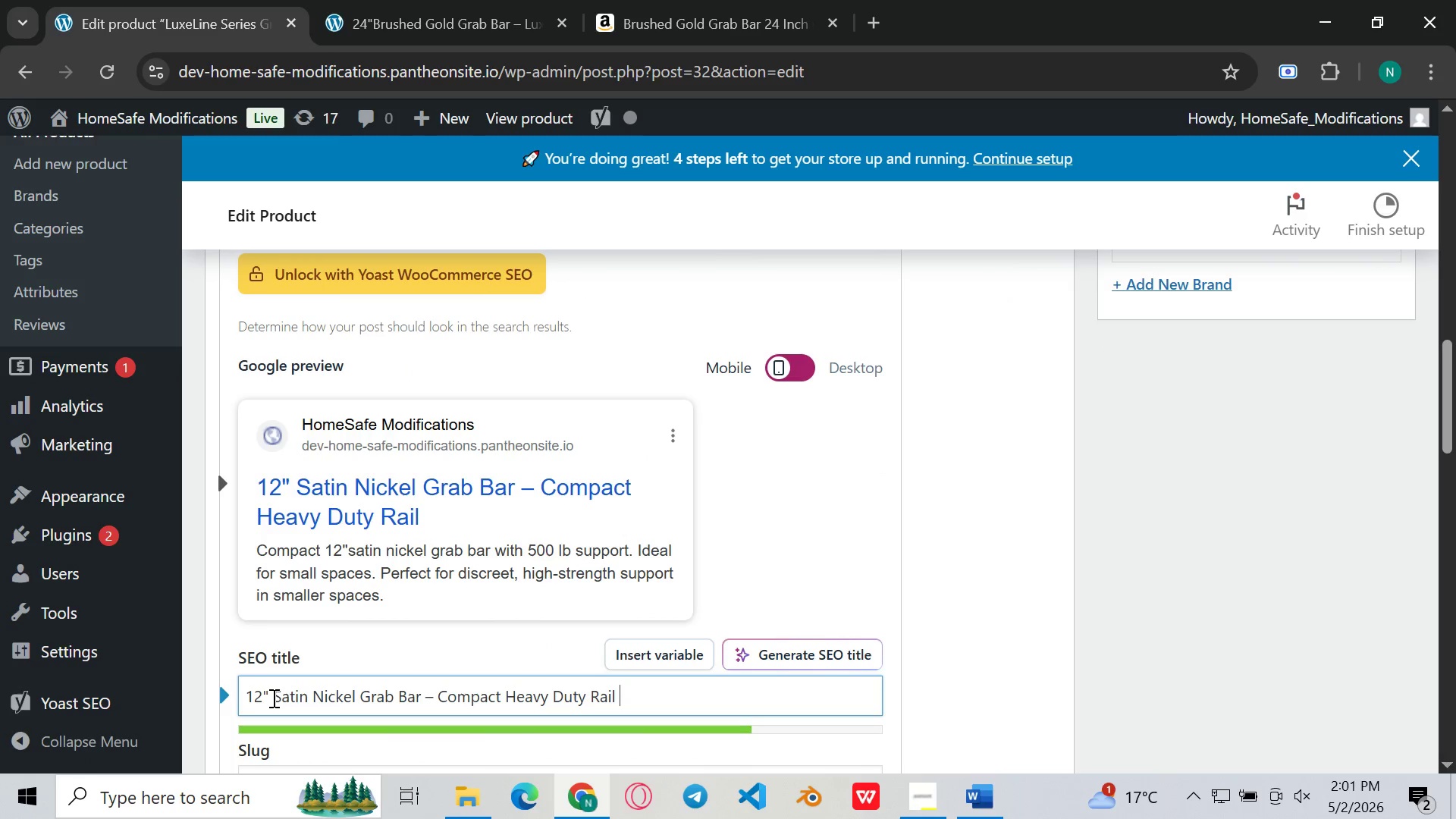 
left_click([272, 698])
 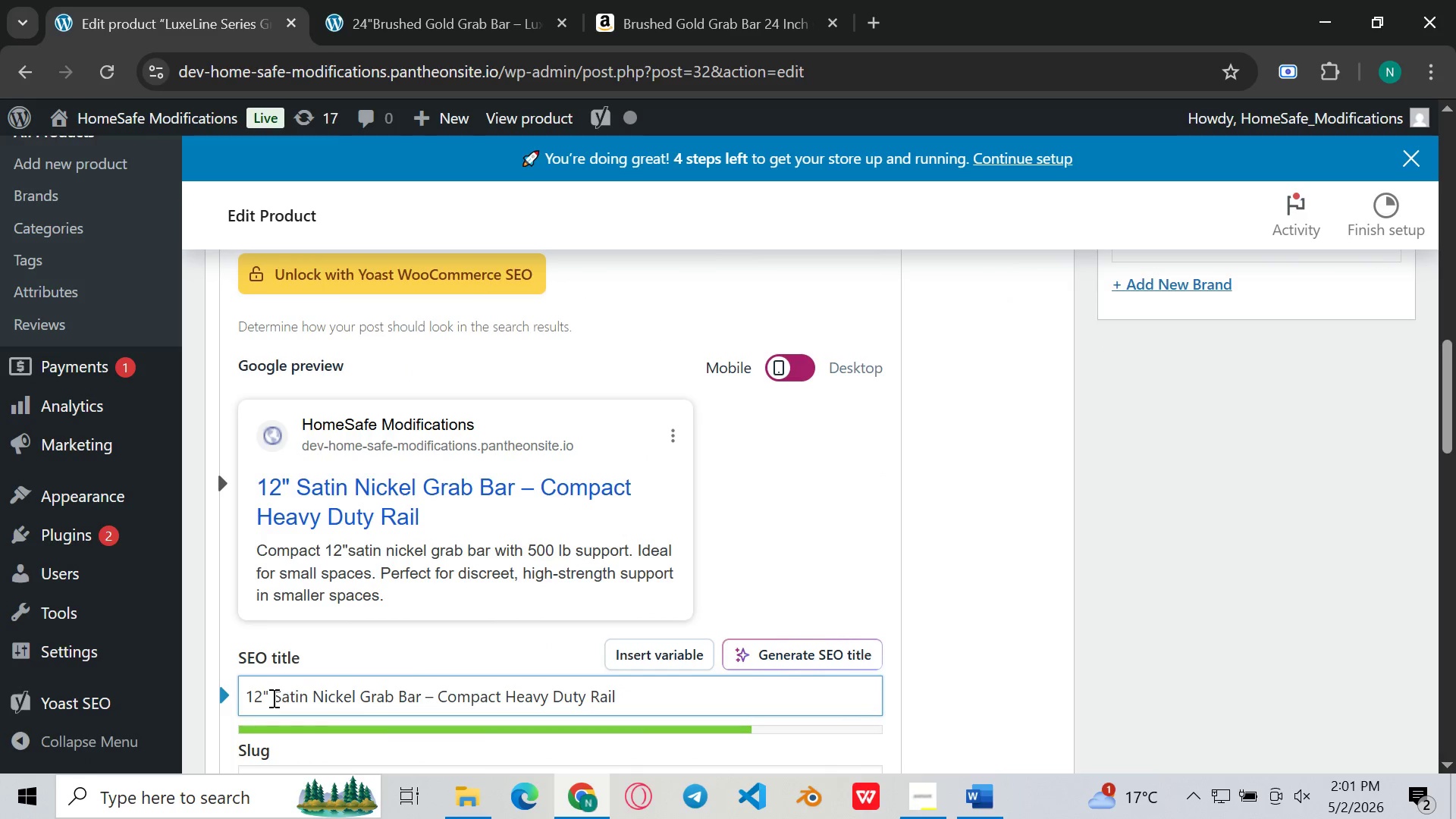 
key(Backspace)
 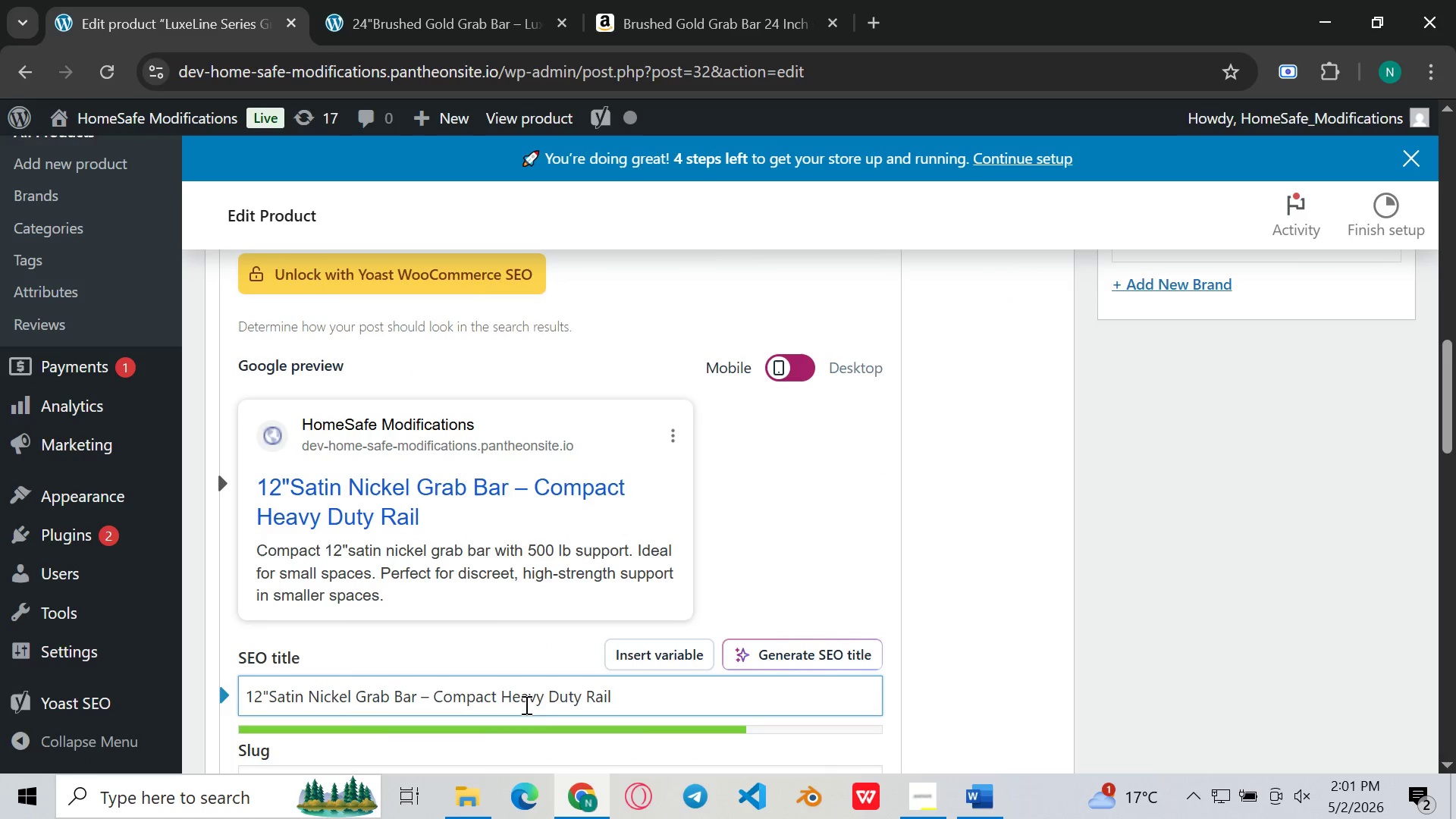 
left_click([541, 707])
 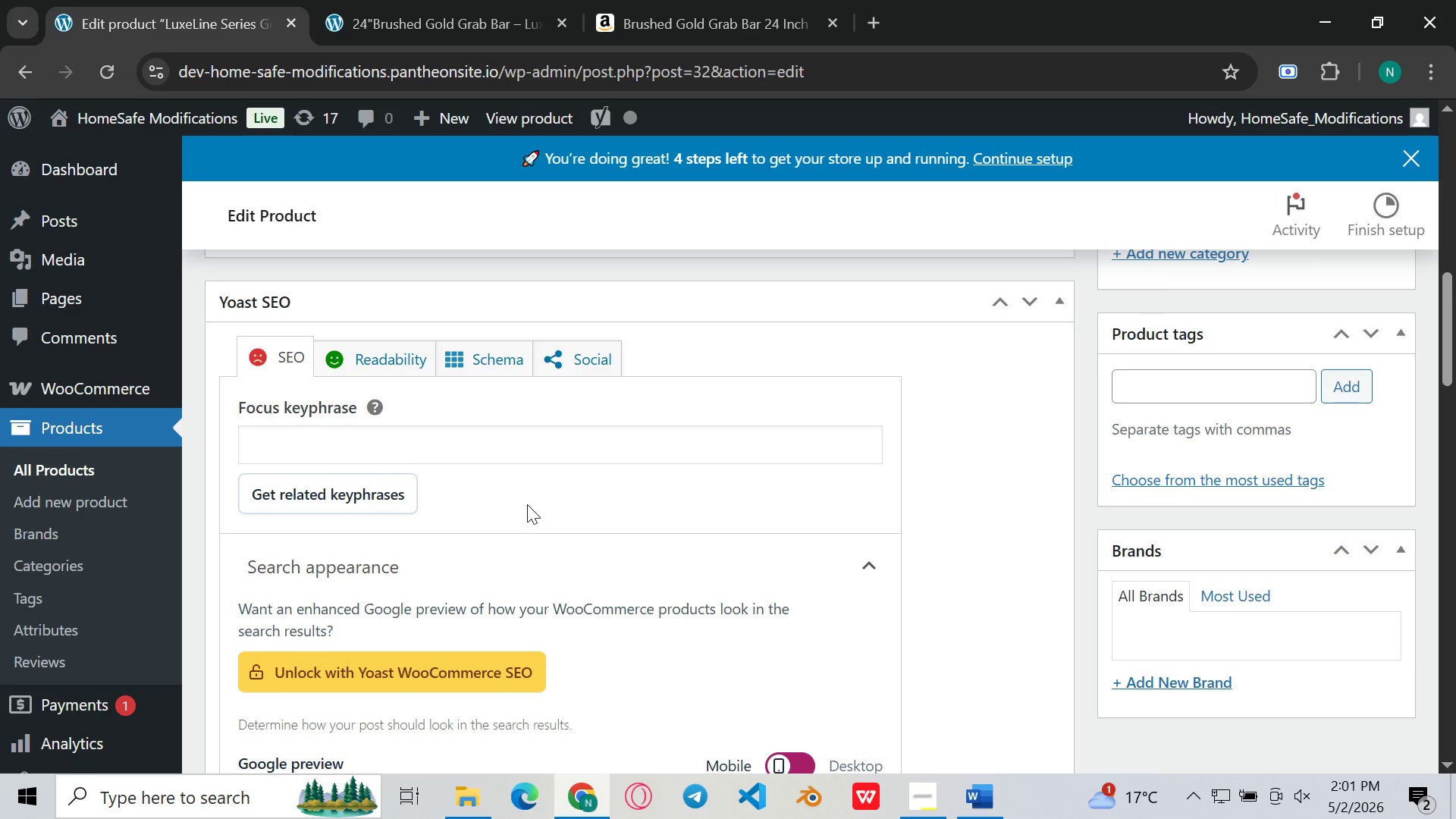 
left_click([551, 453])
 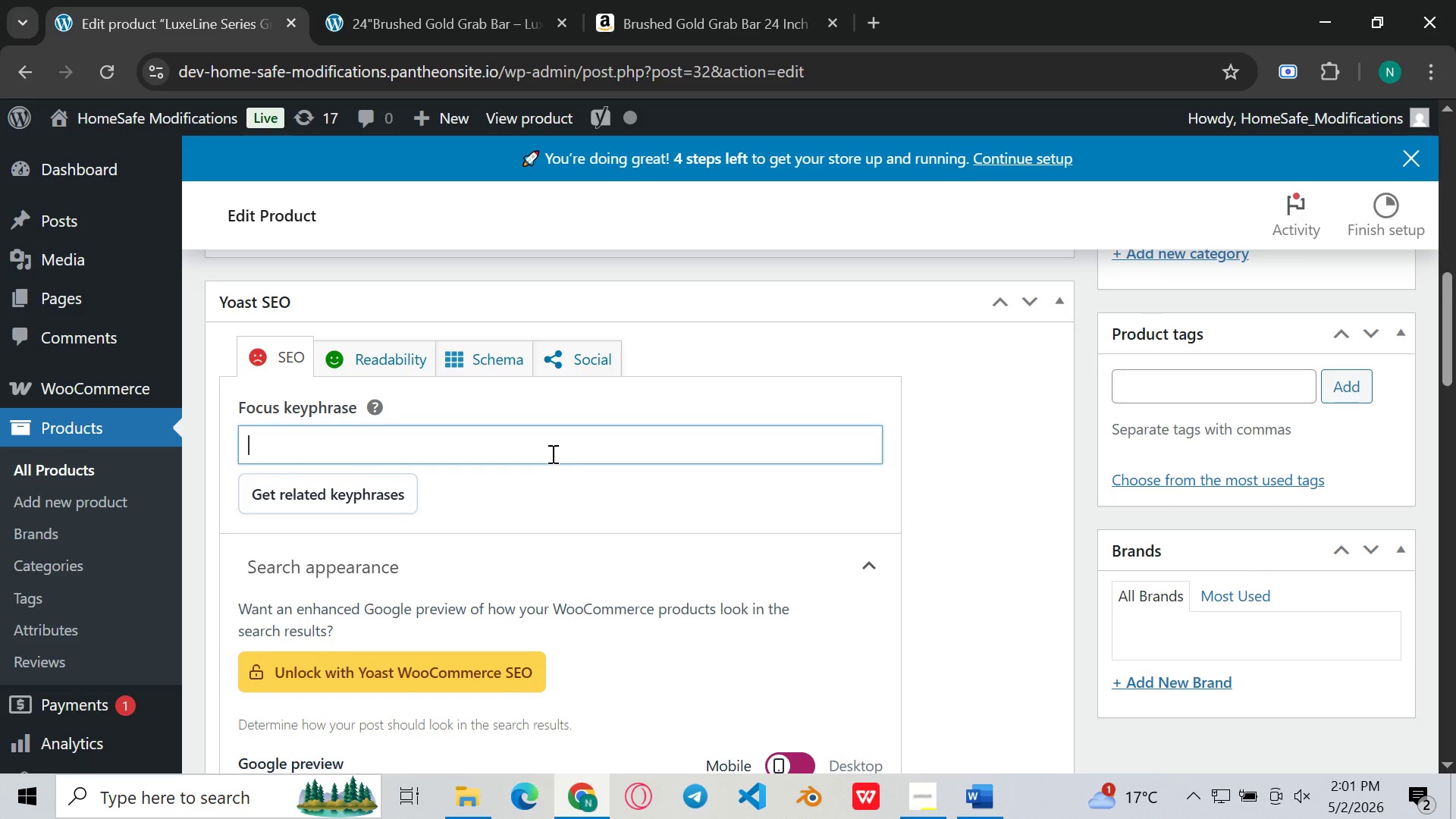 
key(Control+V)
 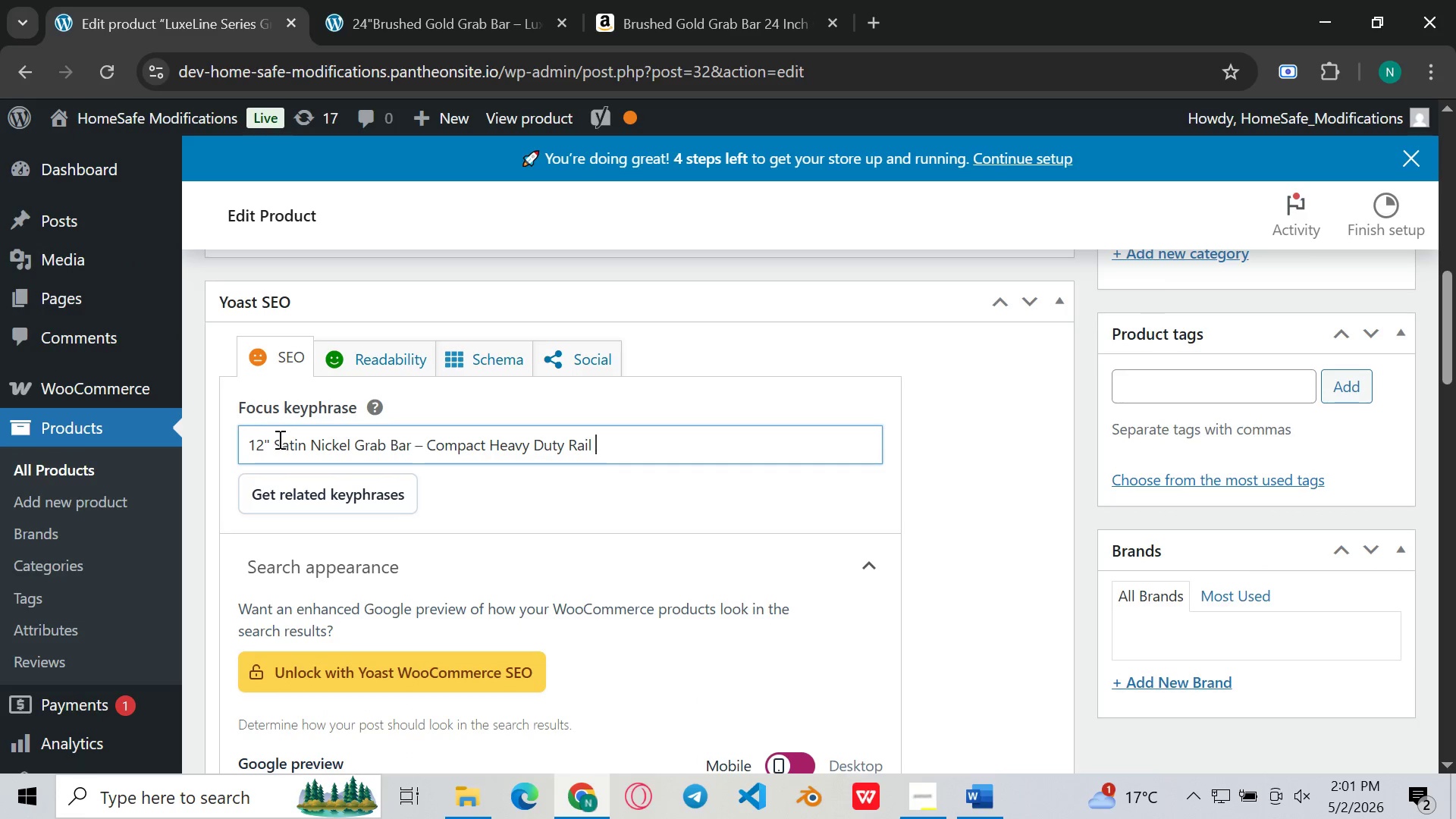 
left_click([278, 439])
 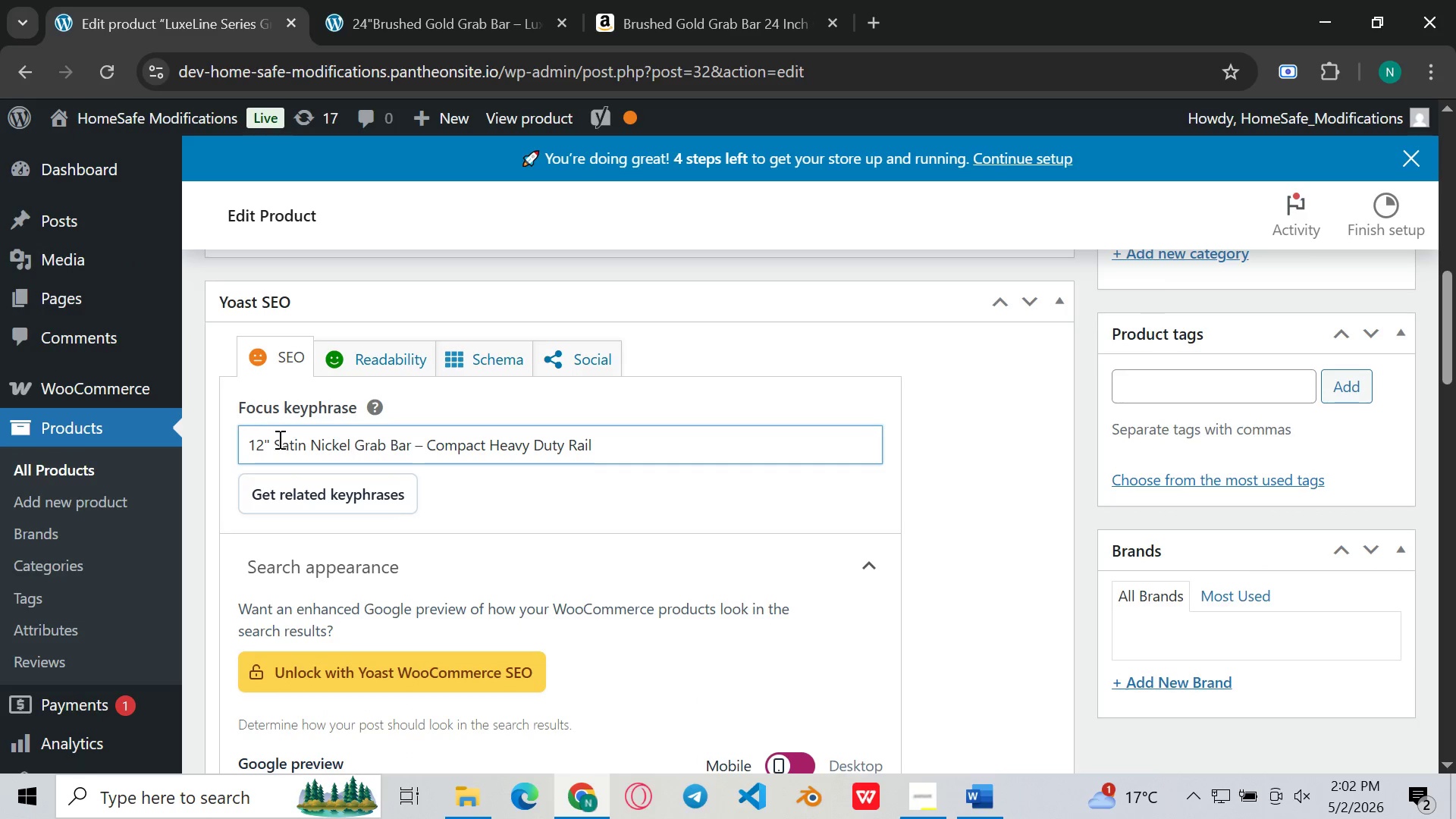 
key(ArrowLeft)
 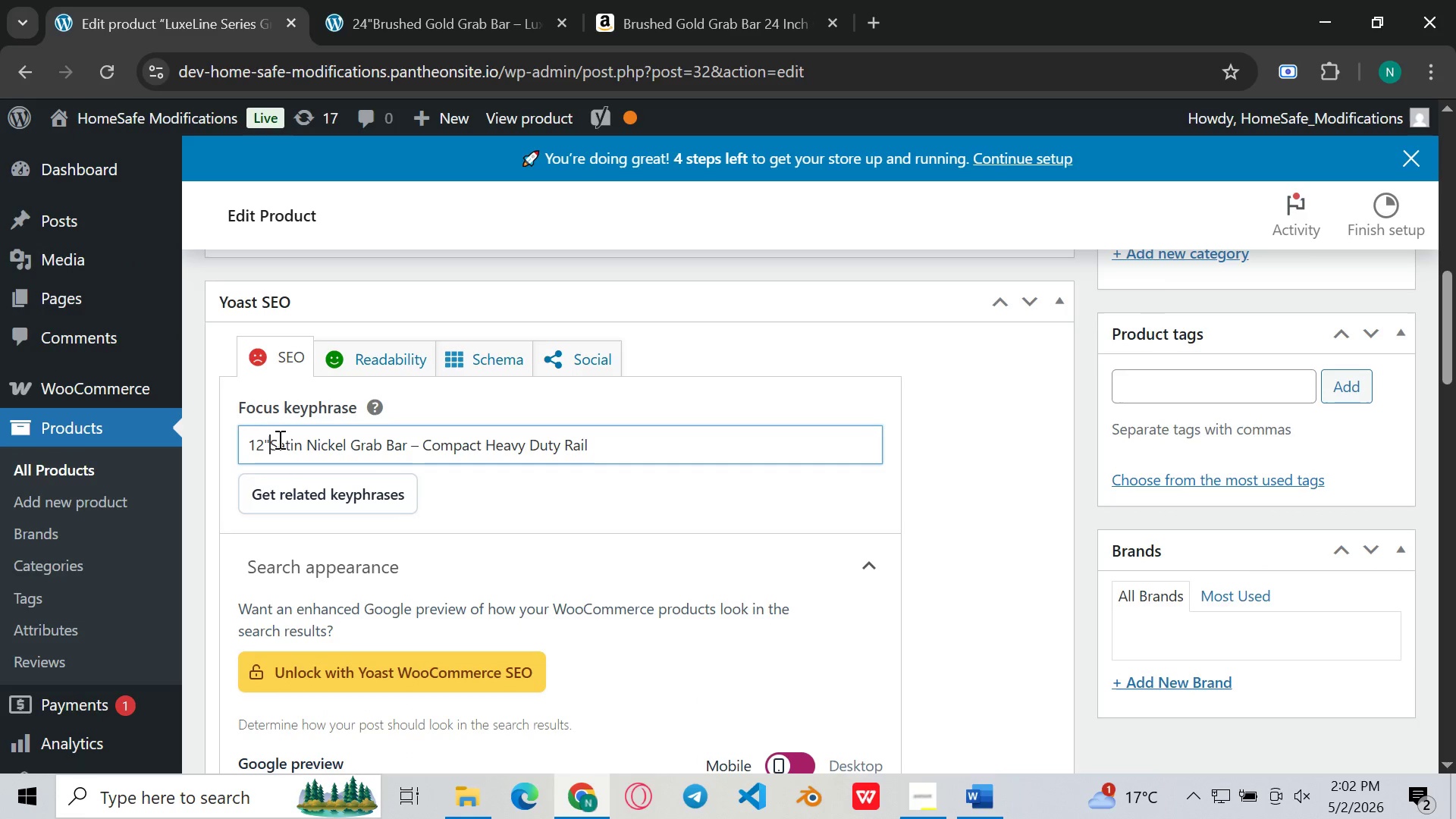 
key(Backspace)
 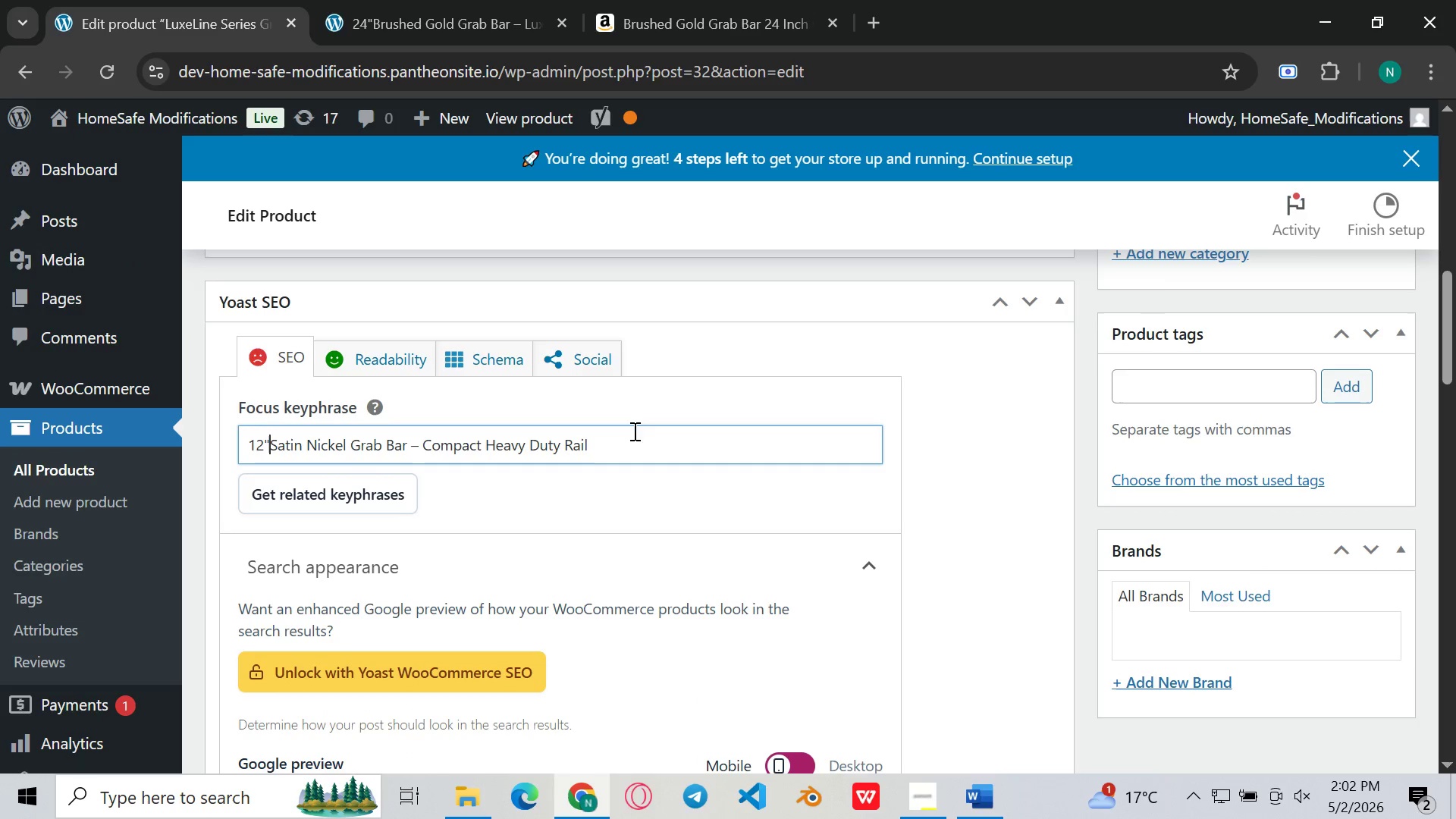 
left_click_drag(start_coordinate=[653, 437], to_coordinate=[428, 439])
 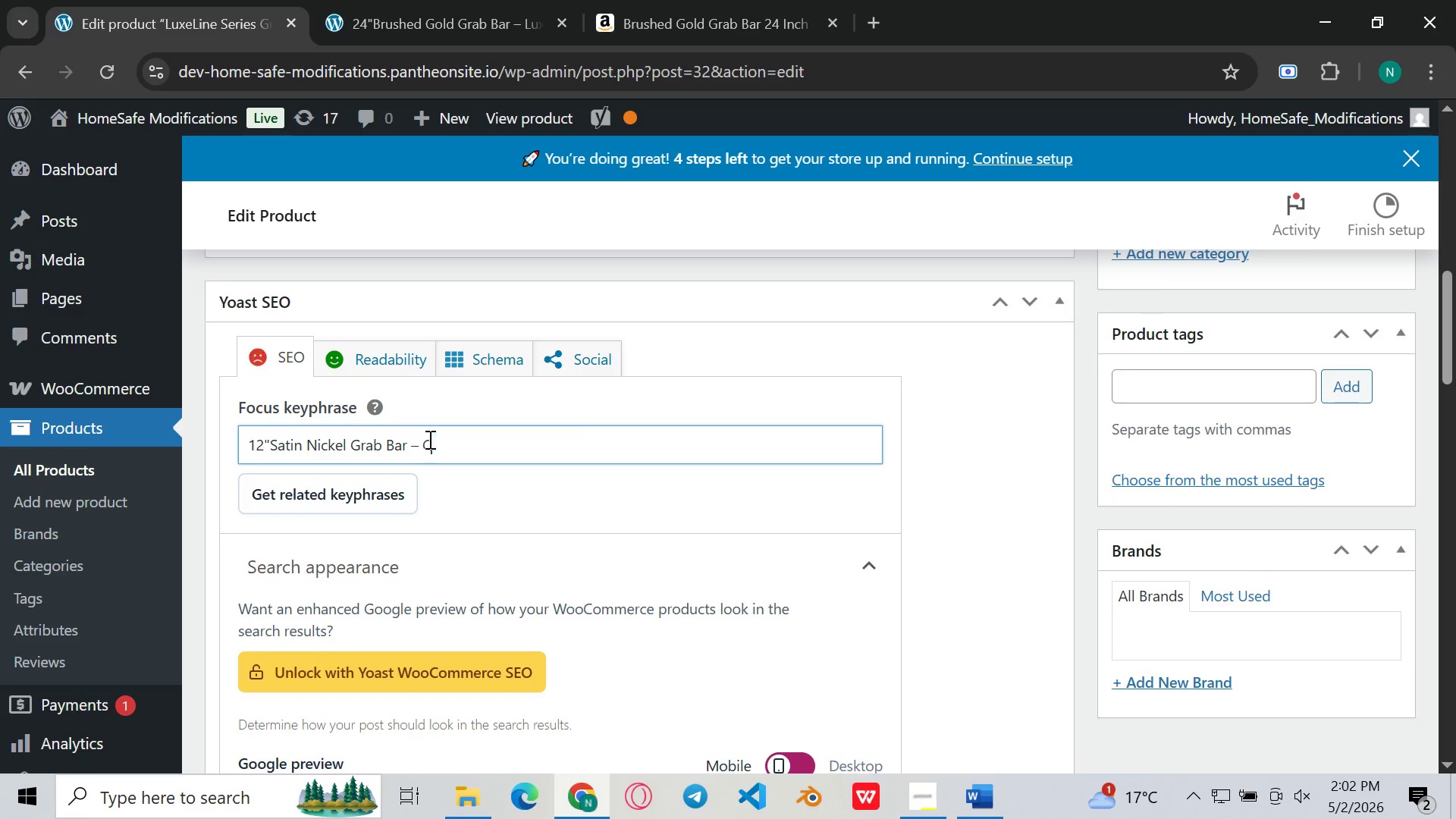 
key(Backspace)
 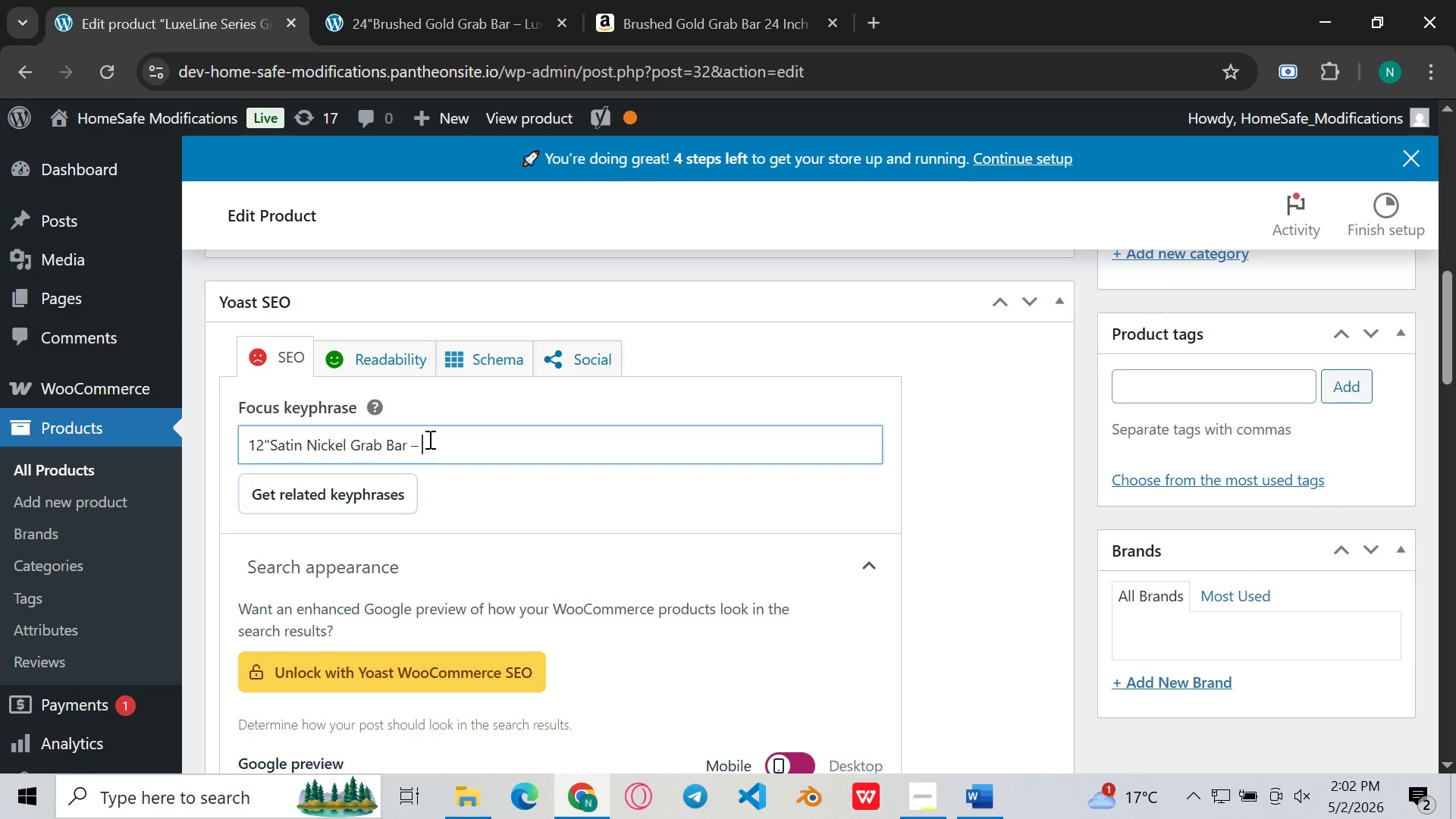 
key(Backspace)
 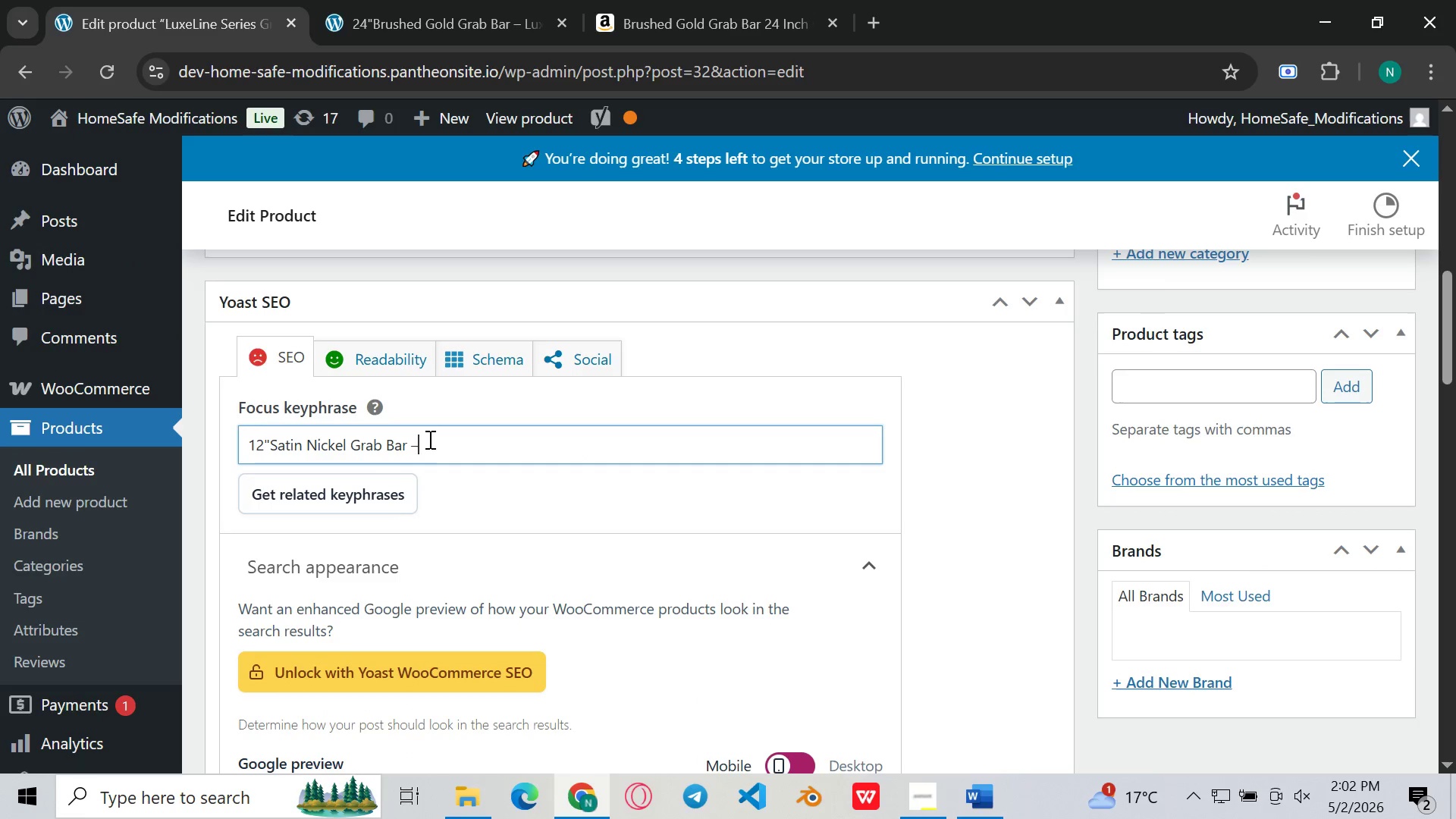 
key(Backspace)
 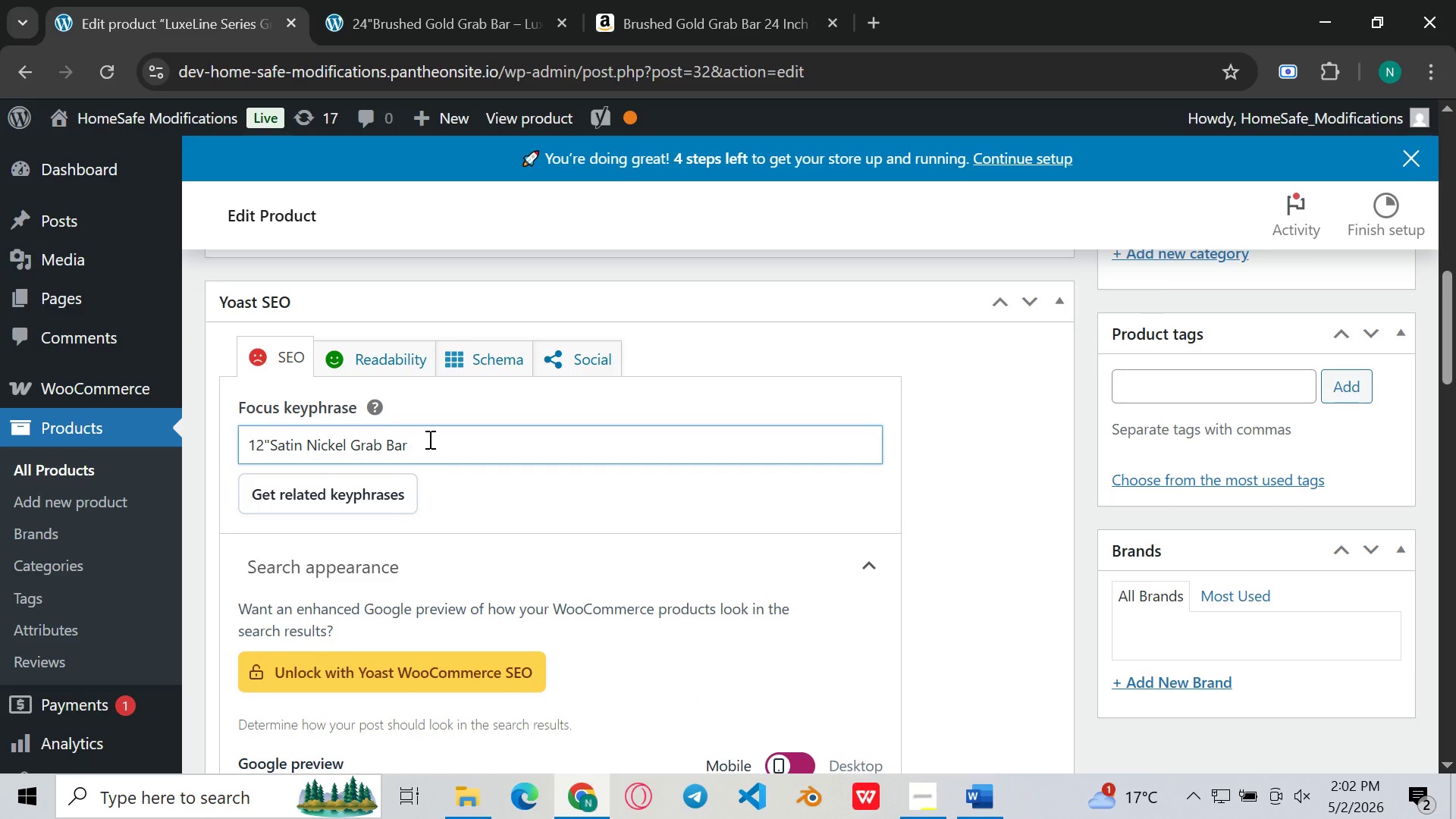 
key(Backspace)
 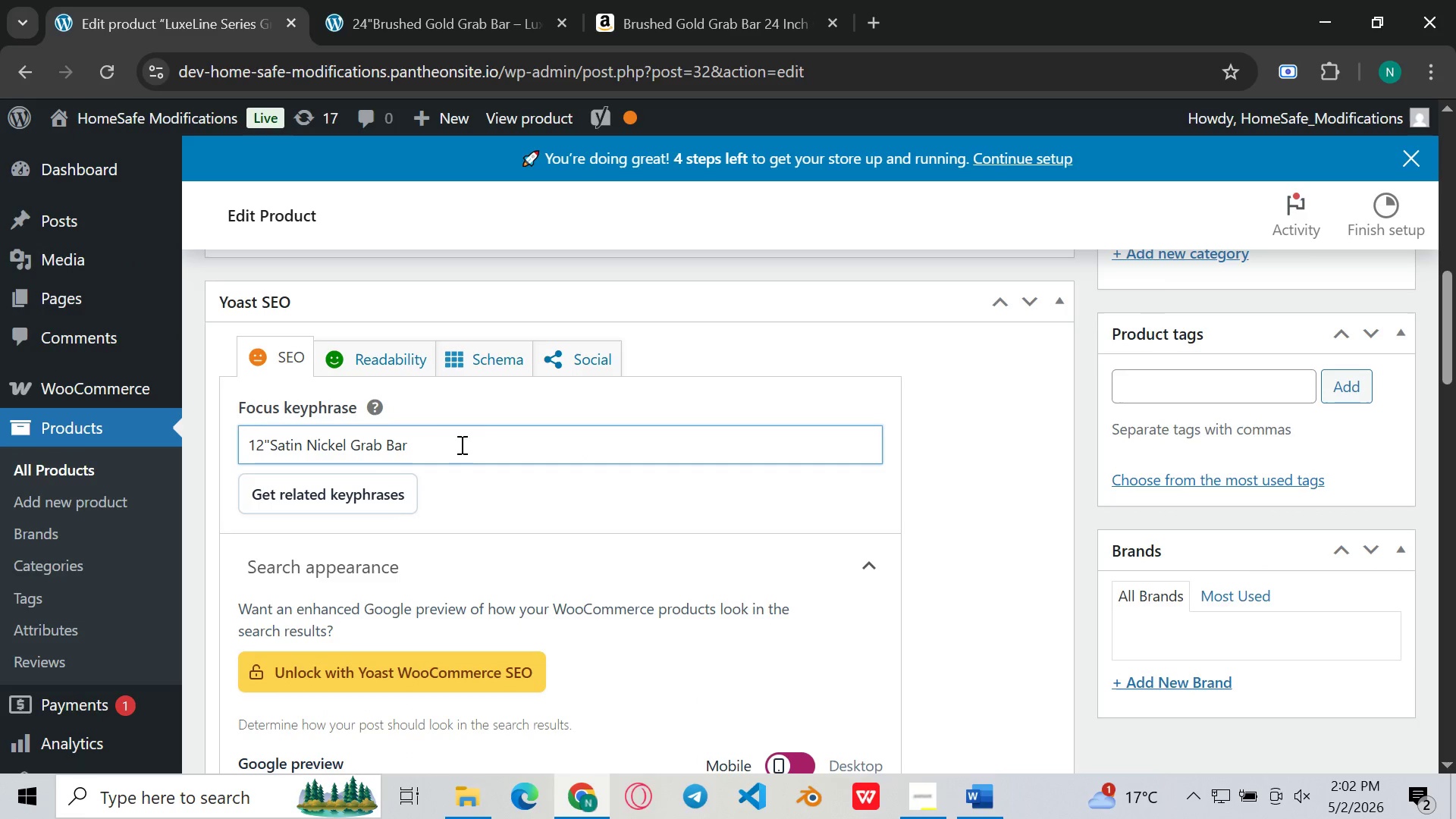 
mouse_move([491, 450])
 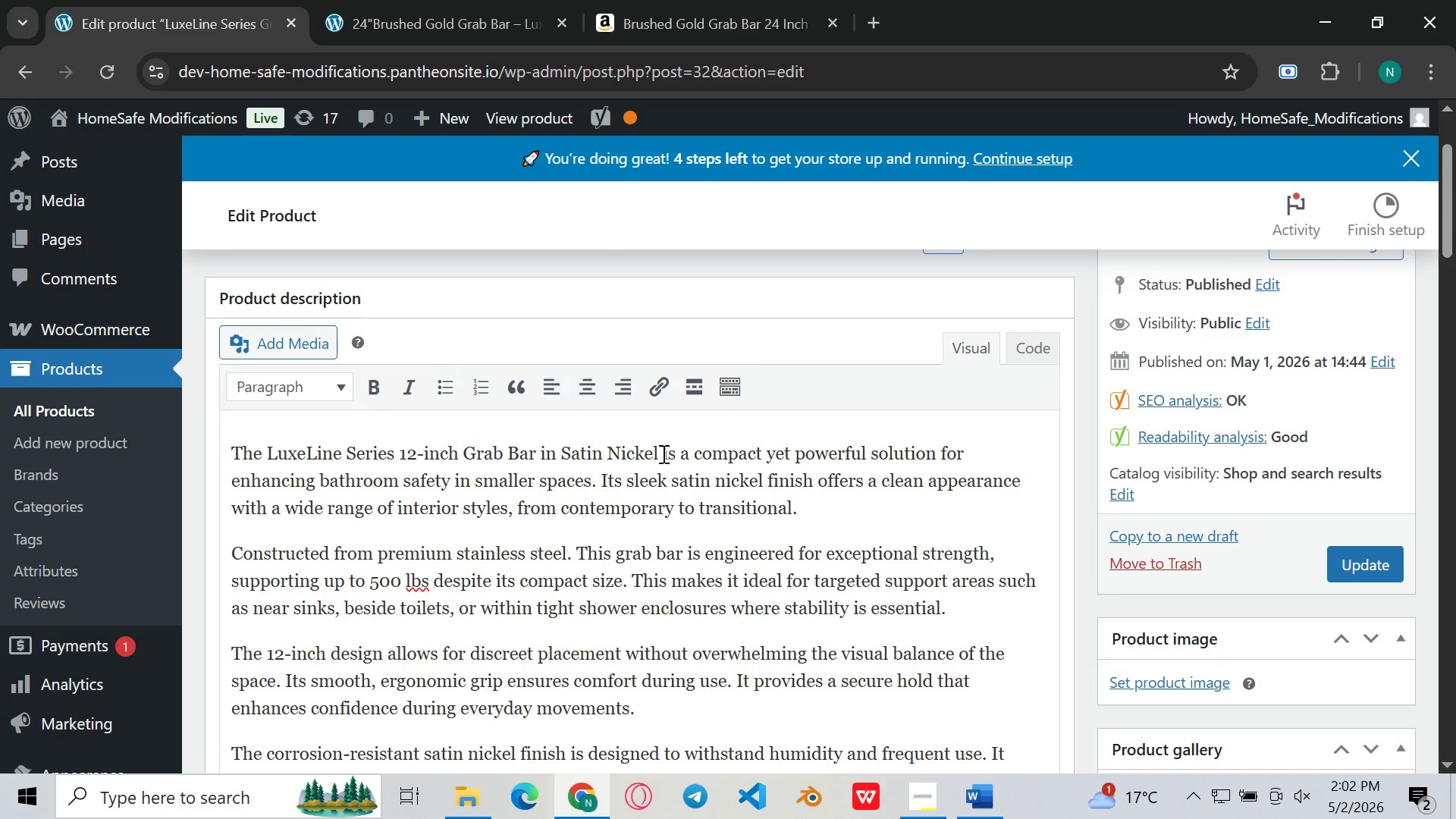 
left_click_drag(start_coordinate=[657, 453], to_coordinate=[406, 461])
 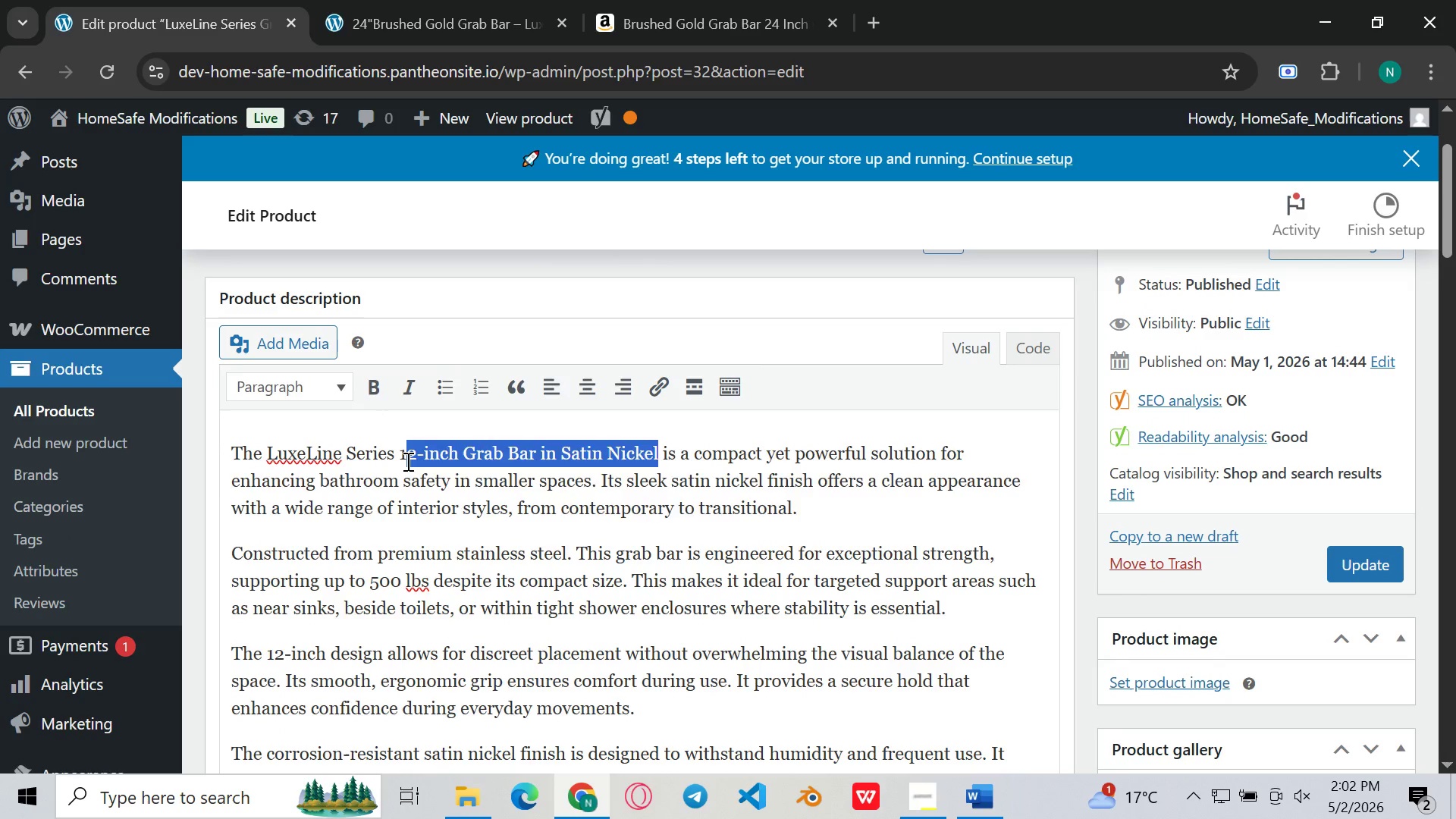 
key(Backspace)
 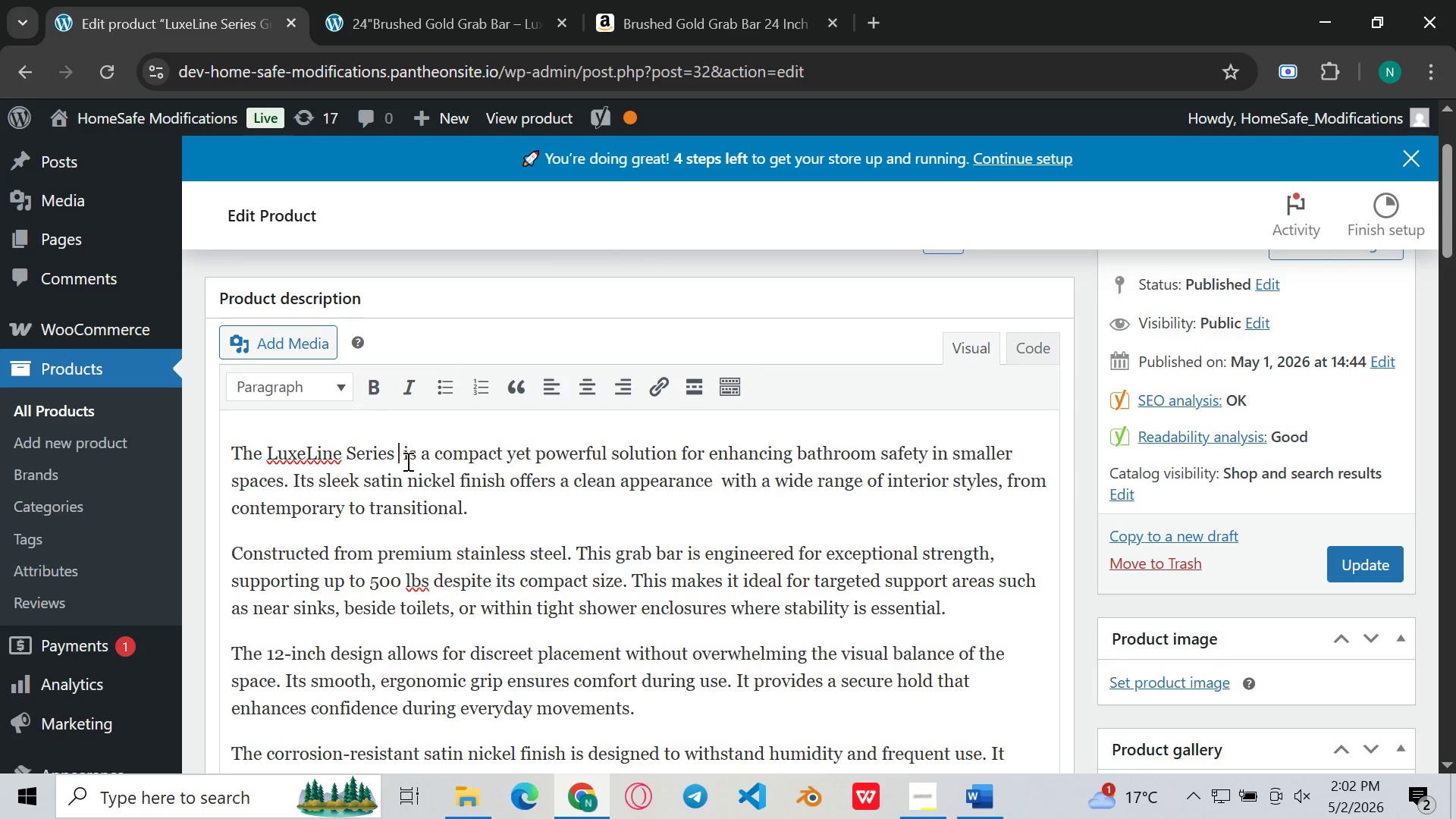 
key(Backspace)
 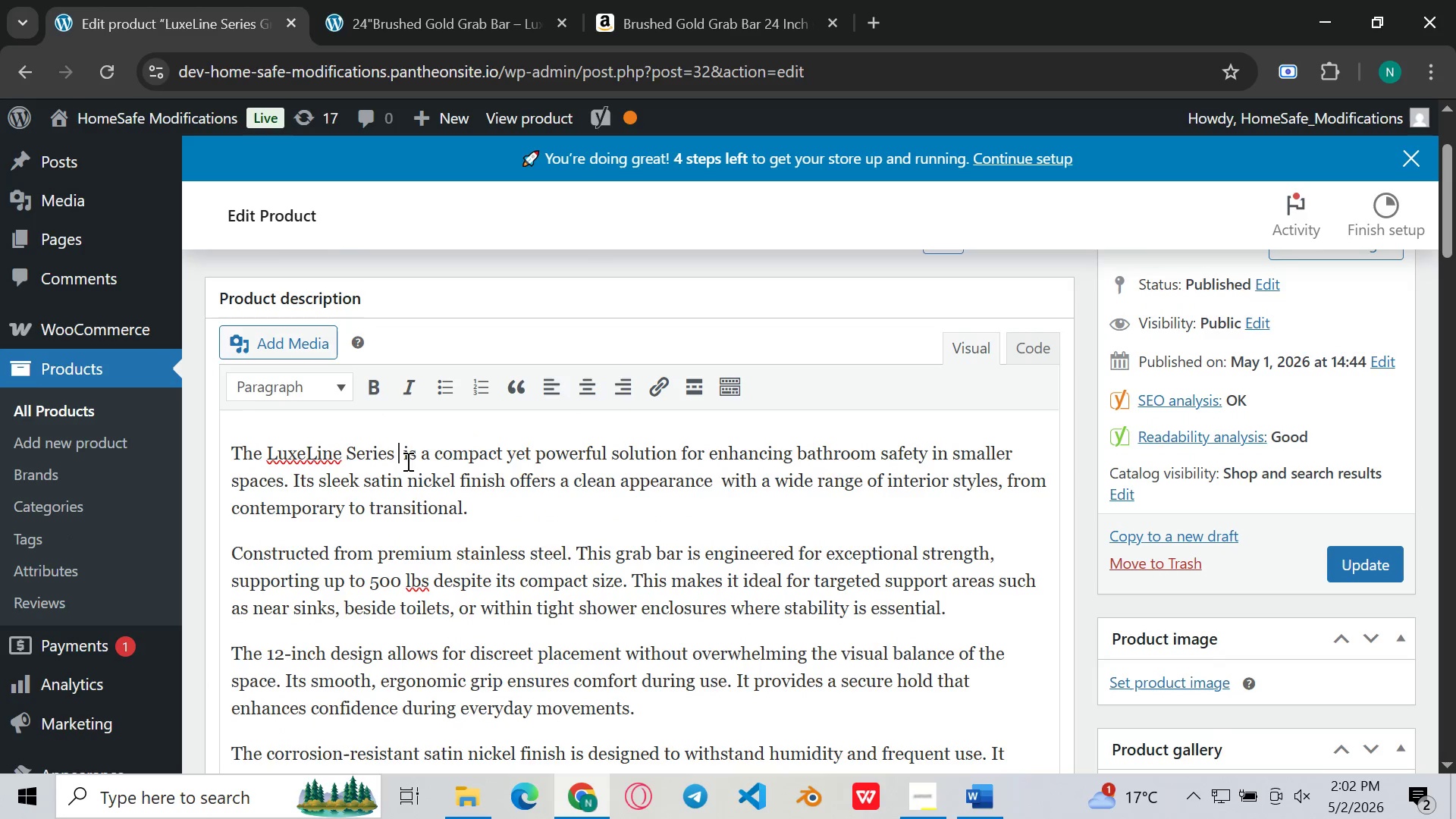 
key(Control+ControlLeft)
 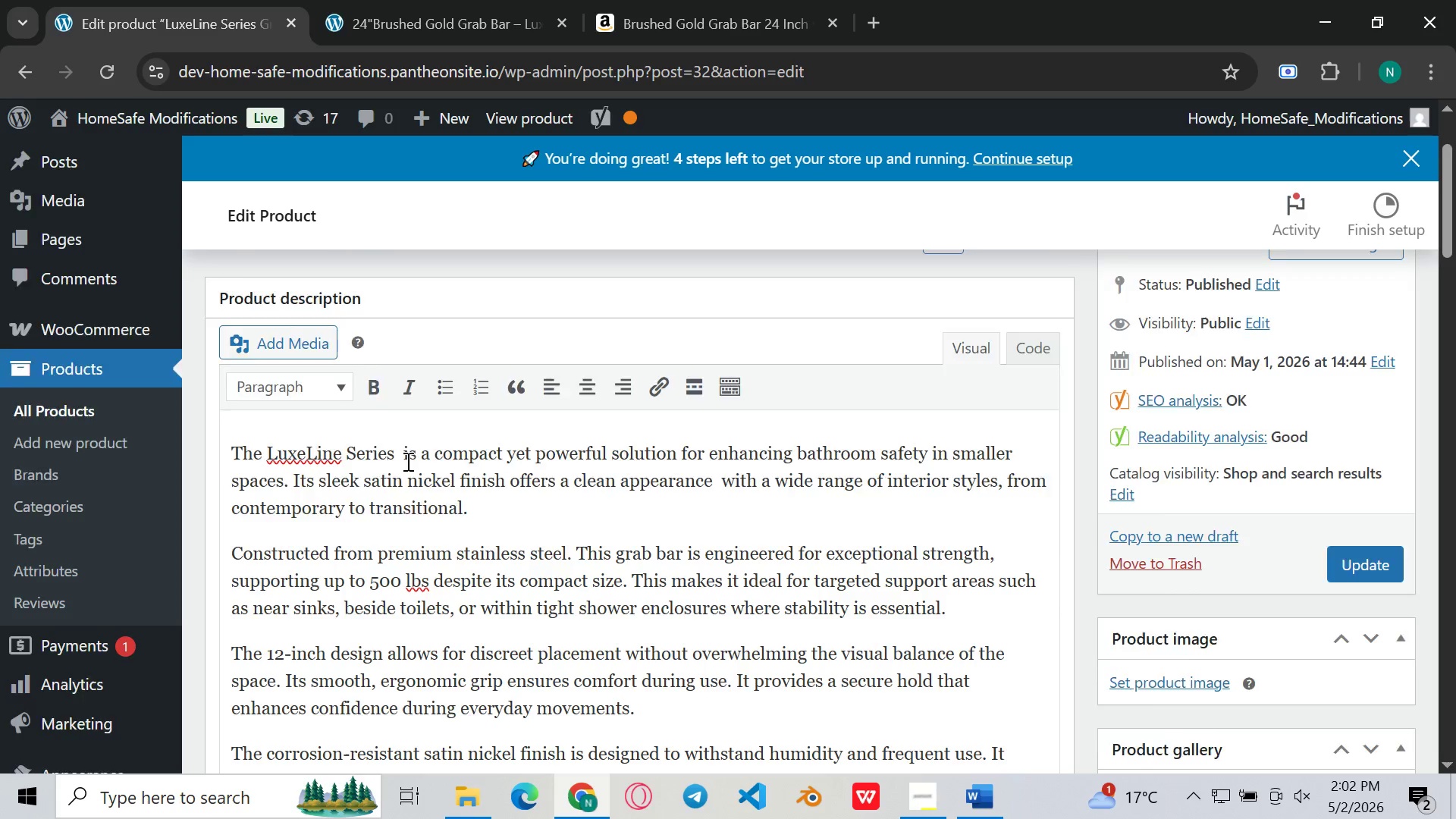 
key(Control+V)
 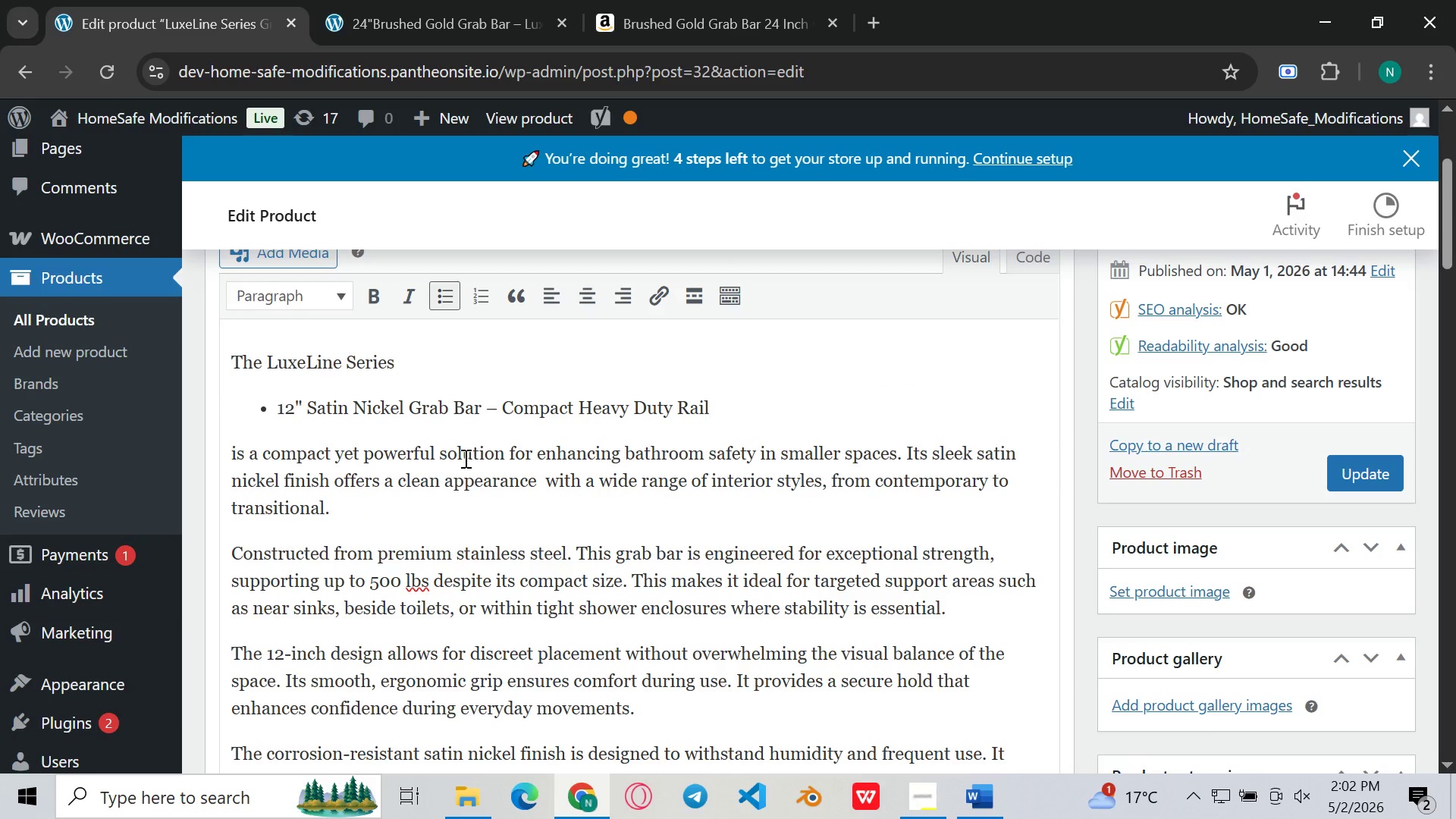 
key(Control+Z)
 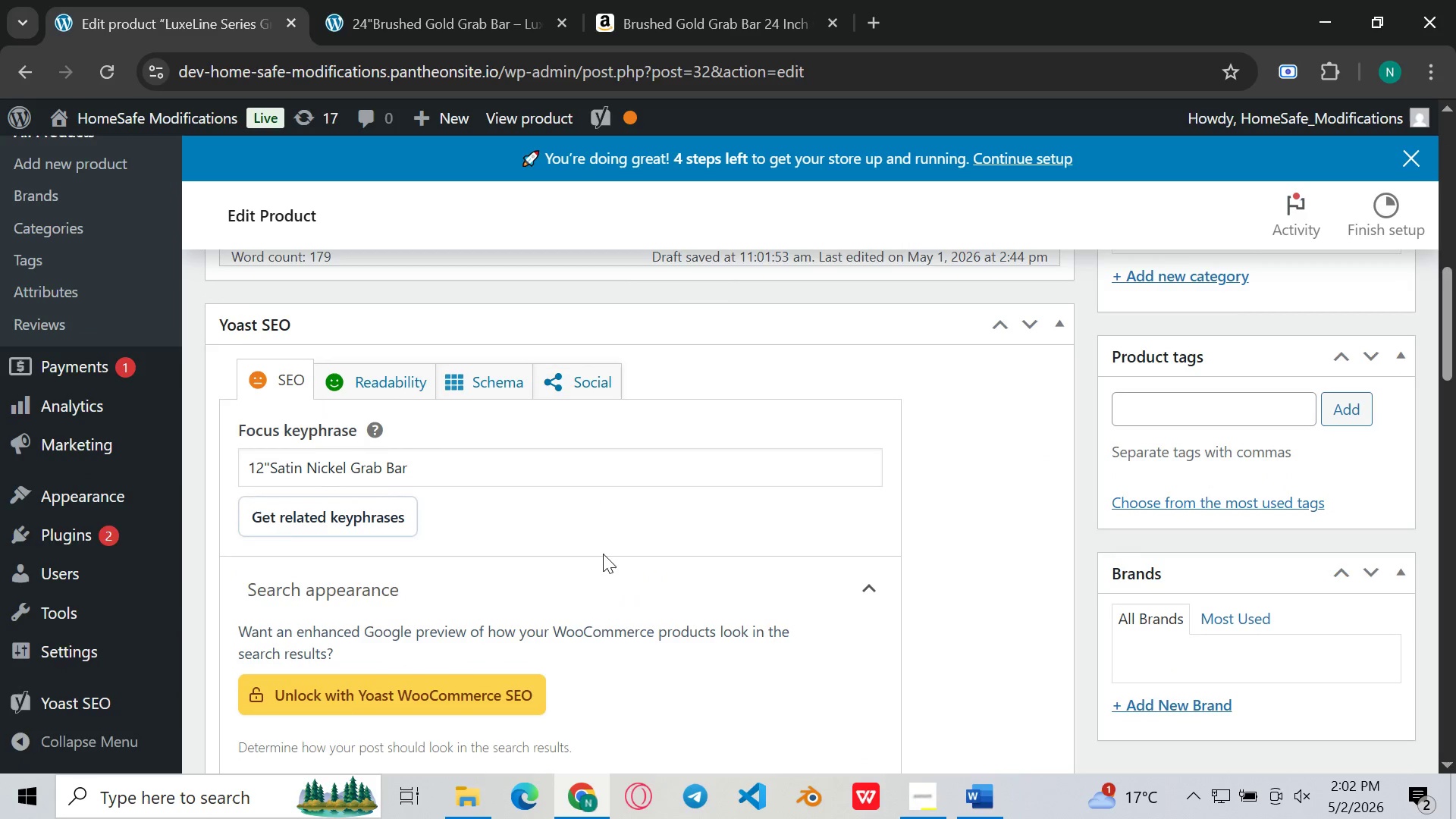 
left_click_drag(start_coordinate=[434, 463], to_coordinate=[246, 462])
 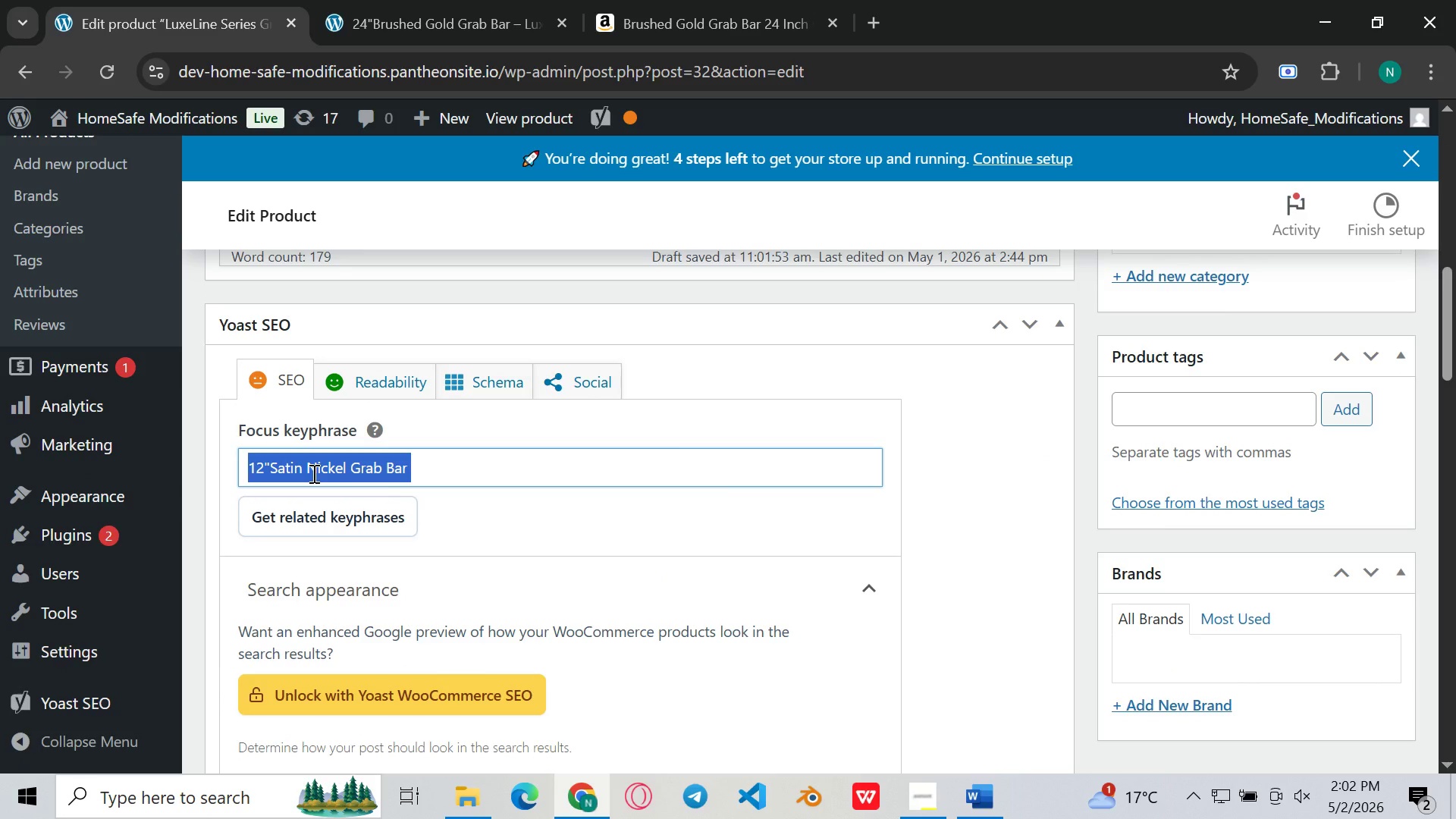 
key(Control+C)
 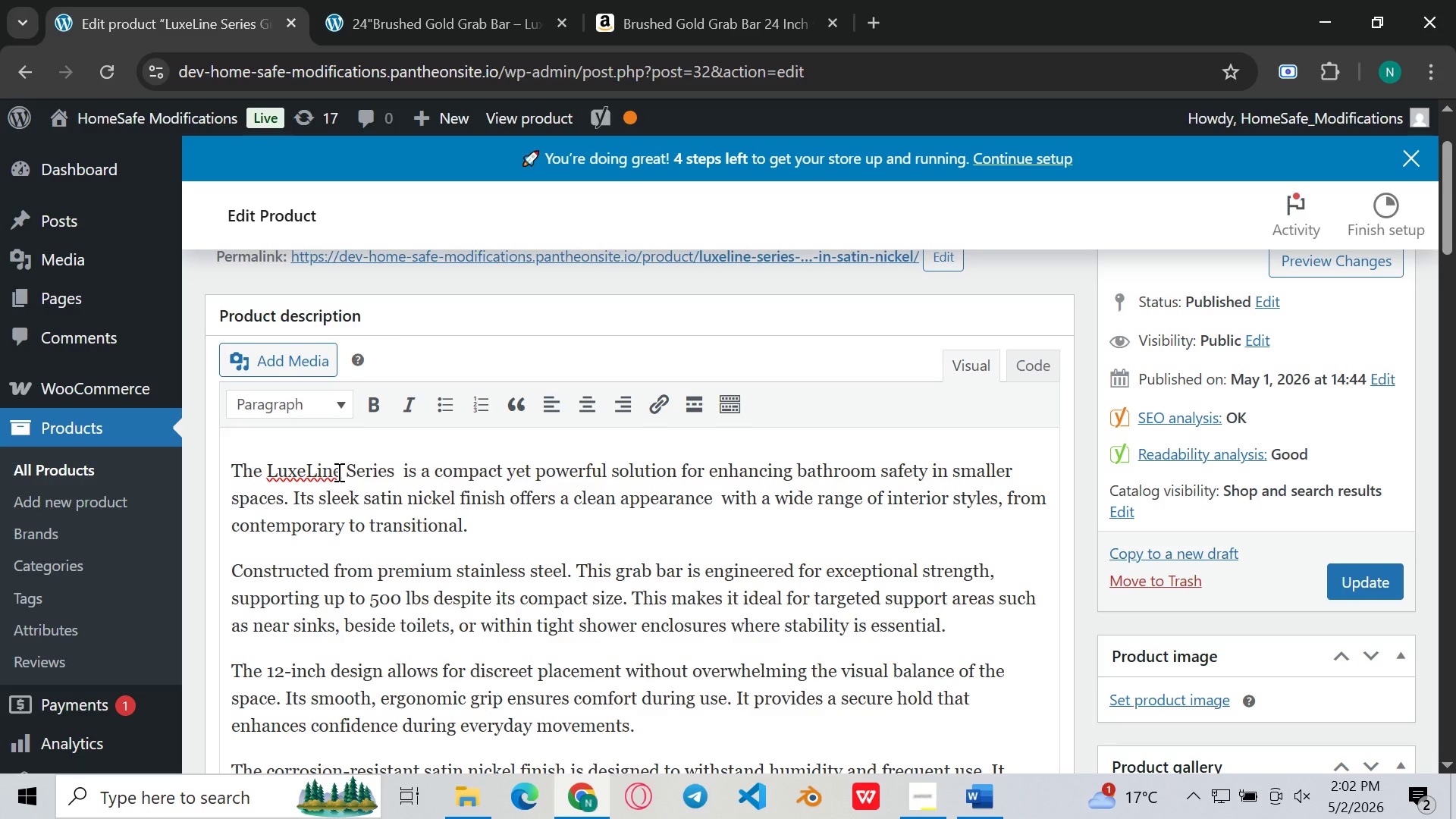 
left_click([397, 475])
 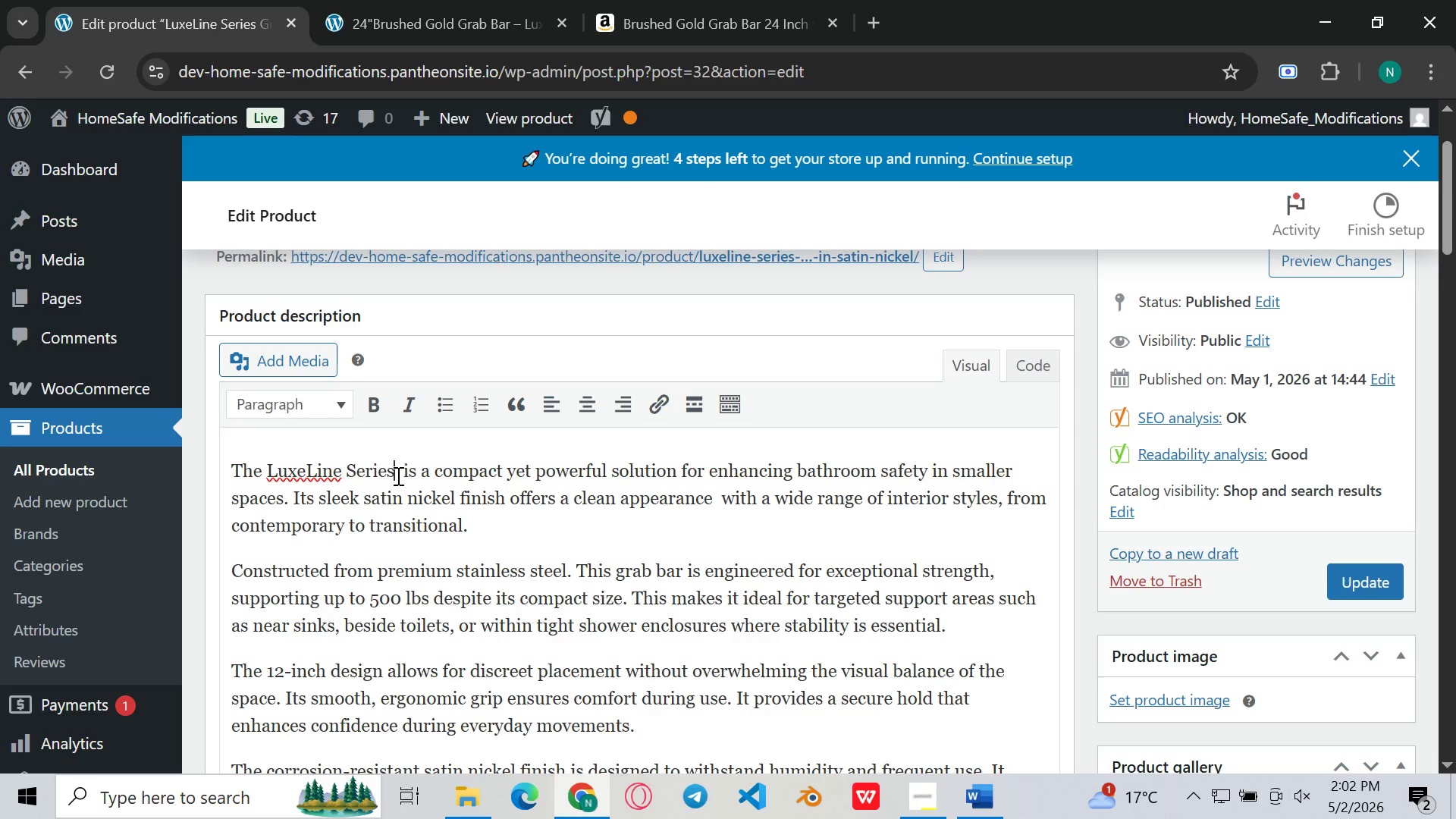 
key(Space)
 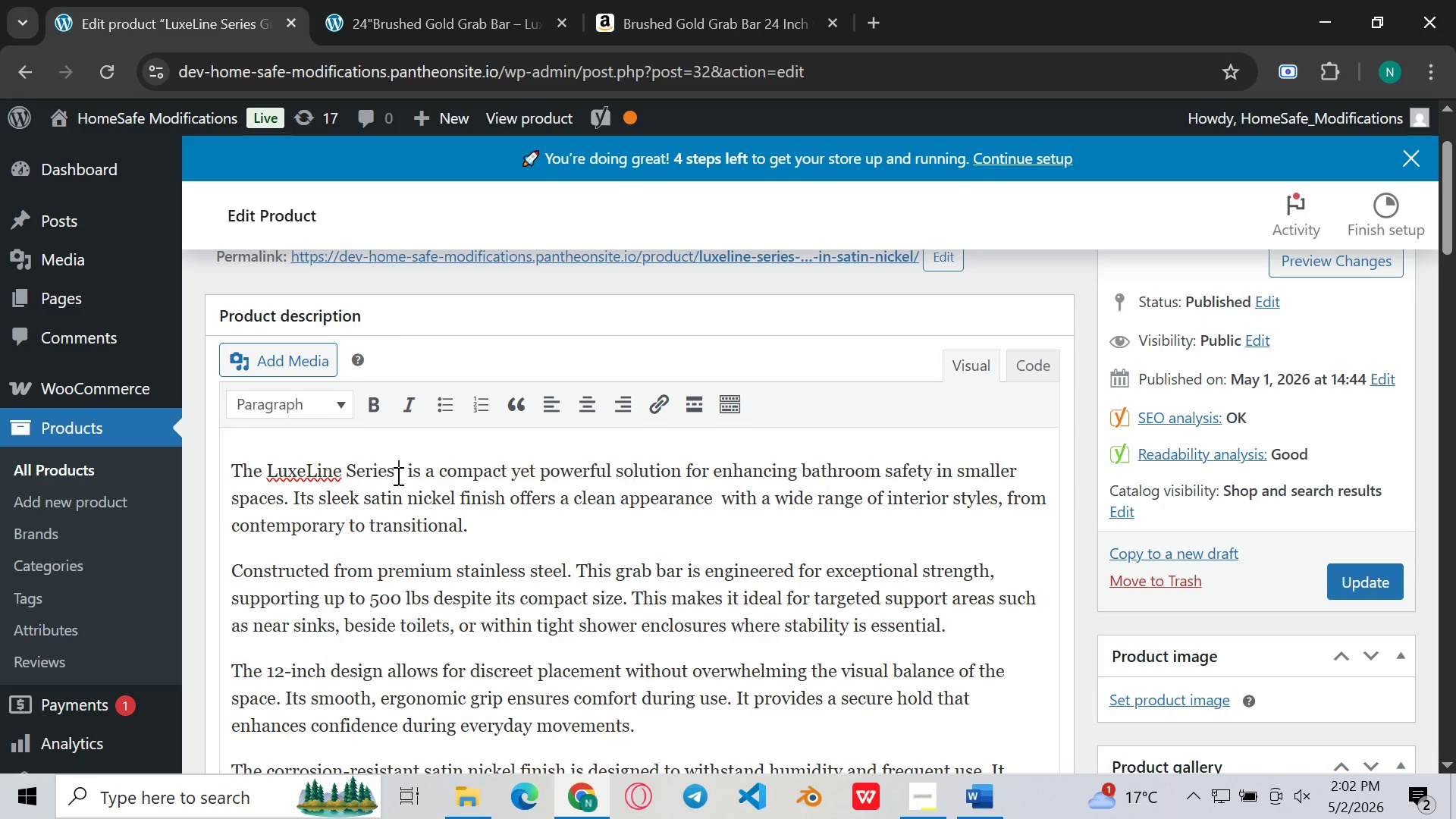 
key(Control+ControlLeft)
 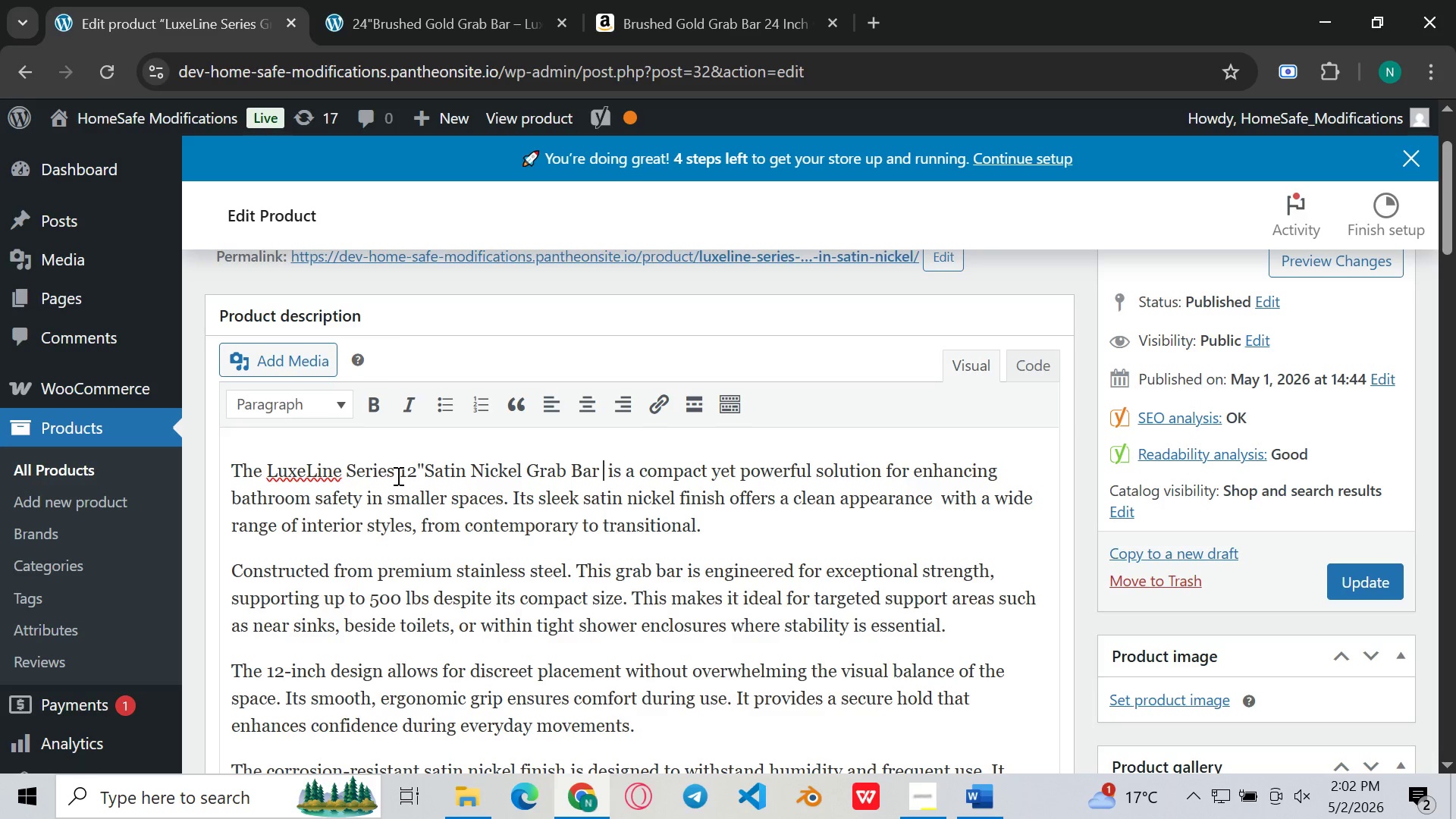 
key(Control+V)
 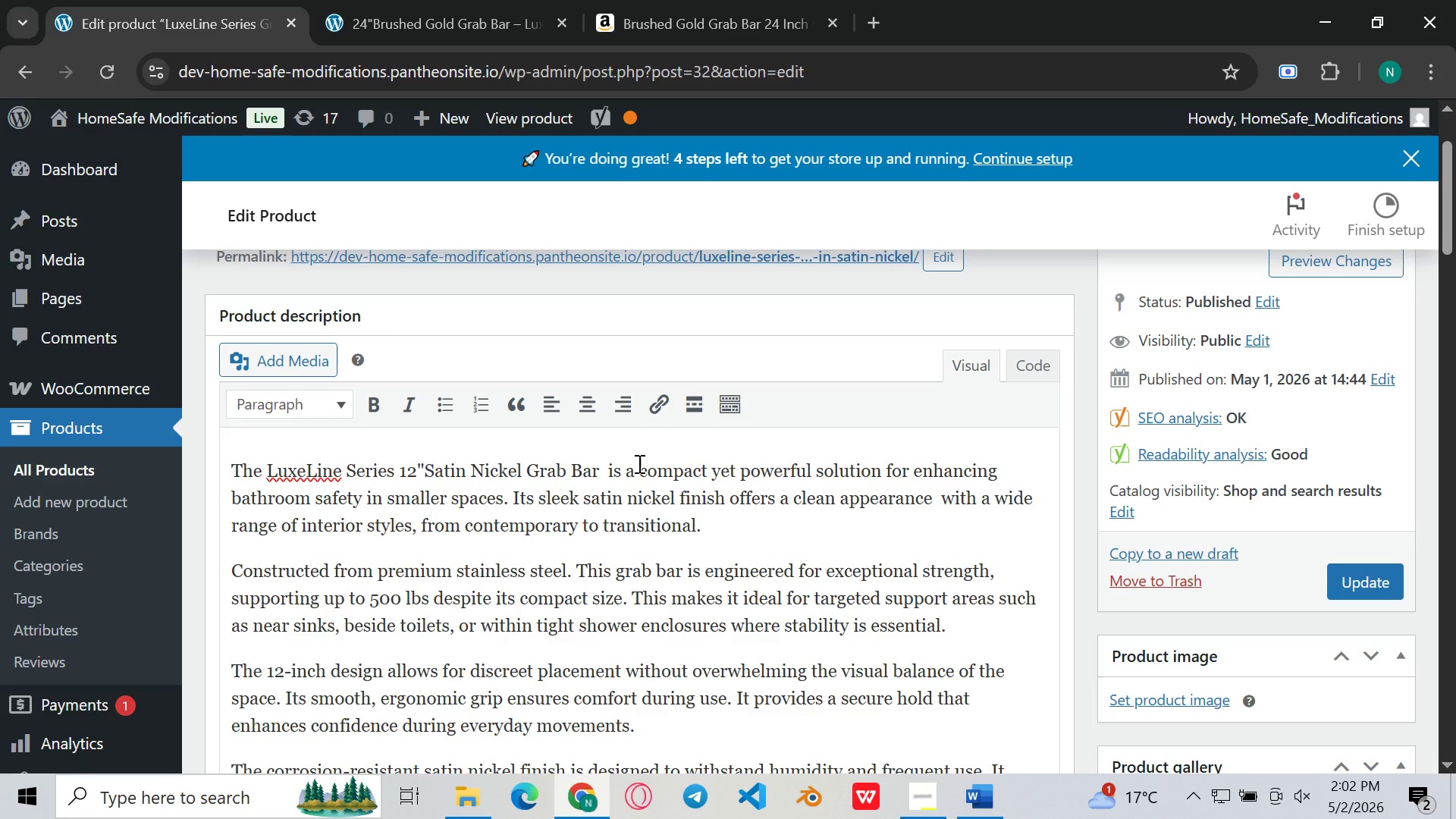 
key(ArrowRight)
 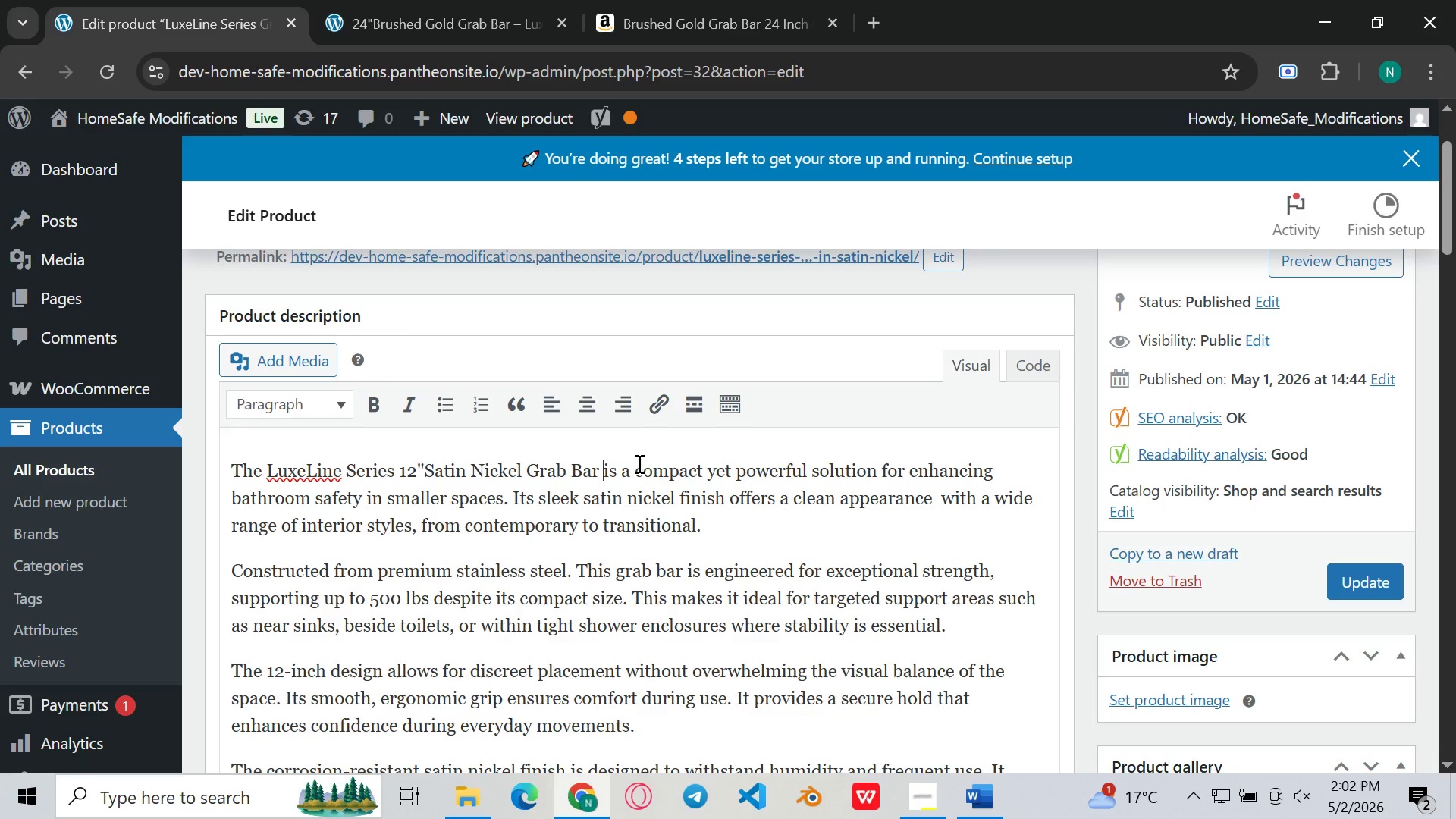 
key(Backspace)
 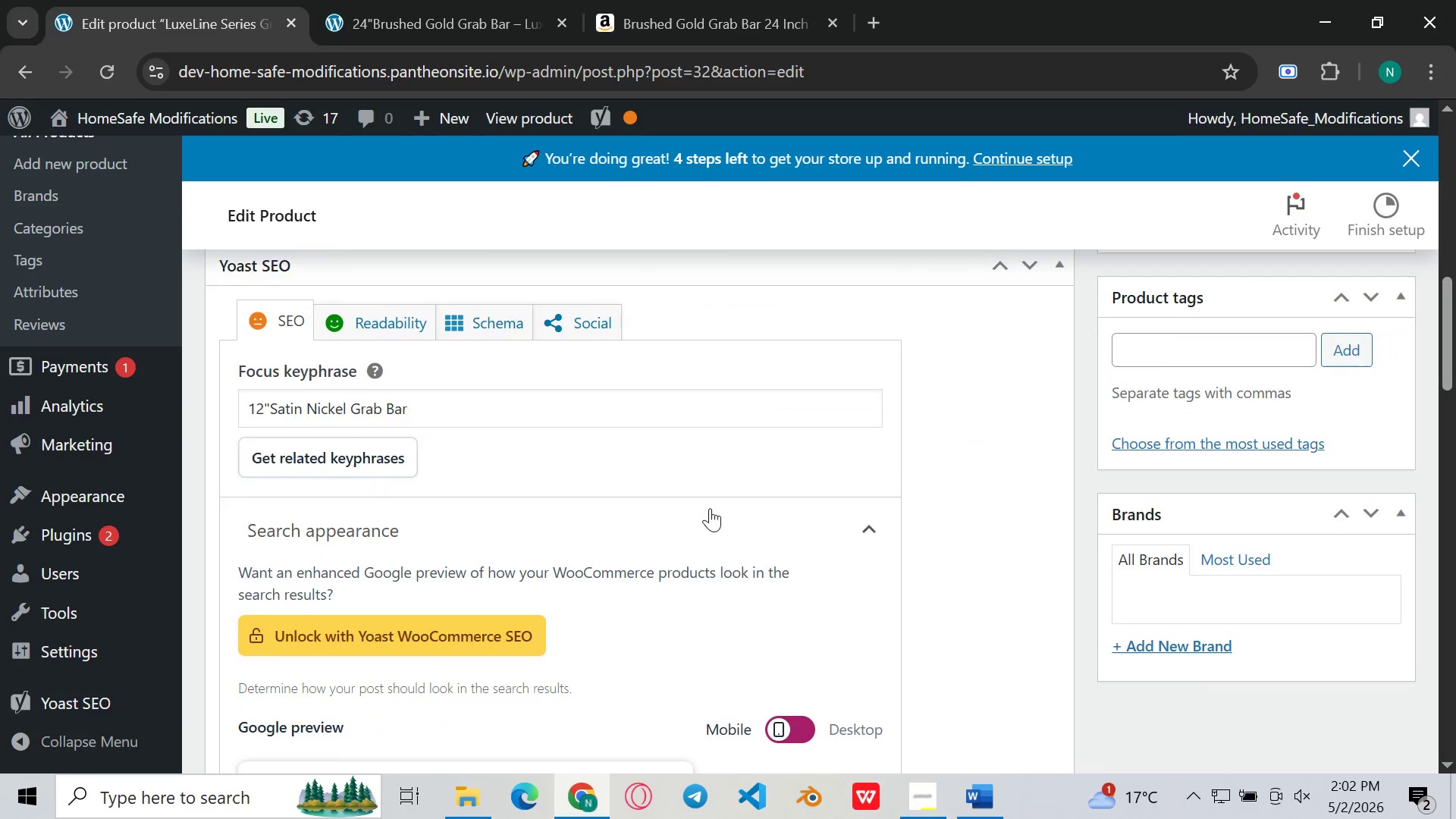 
wait(13.24)
 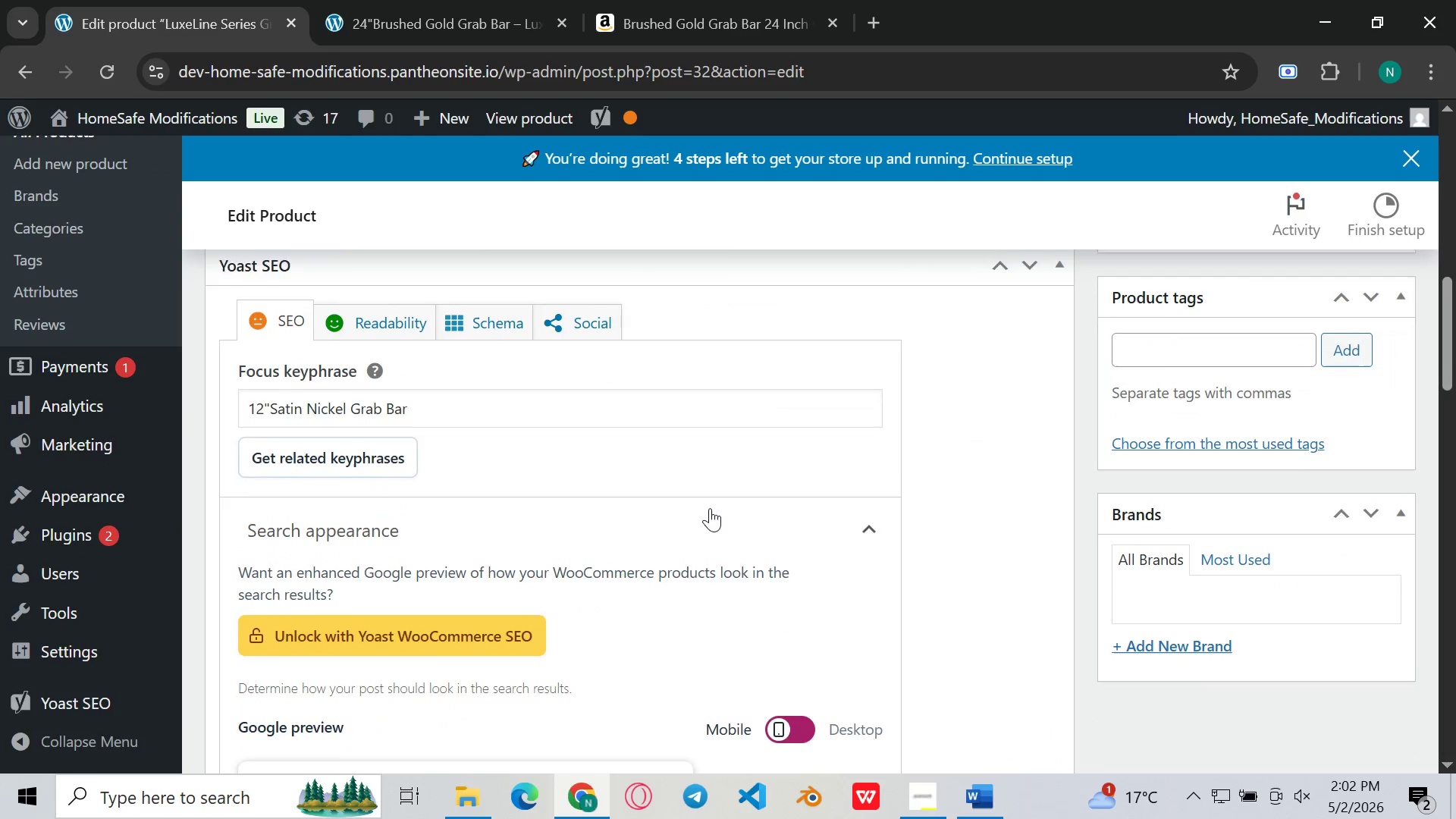 
left_click([657, 391])
 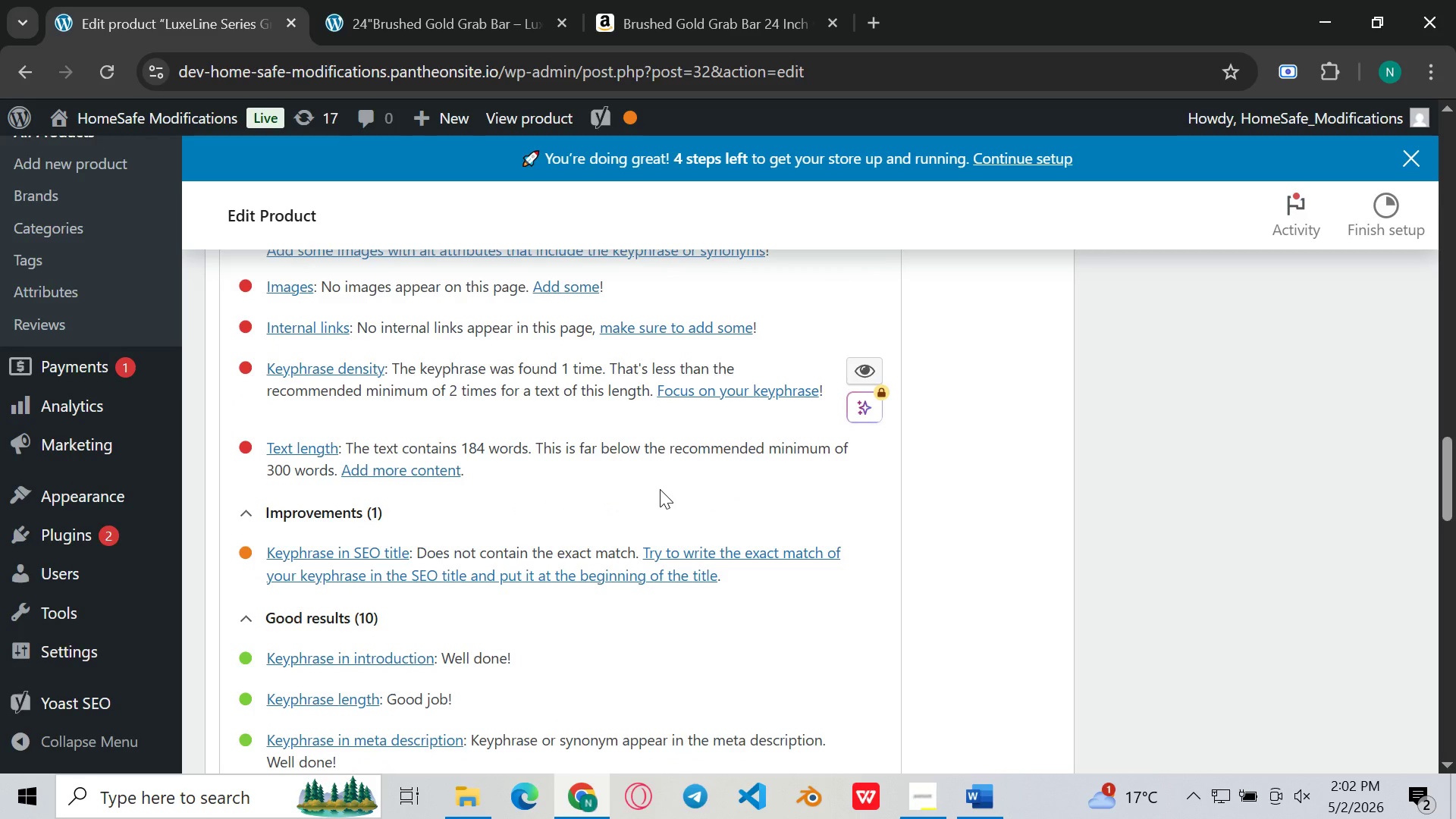 
wait(14.12)
 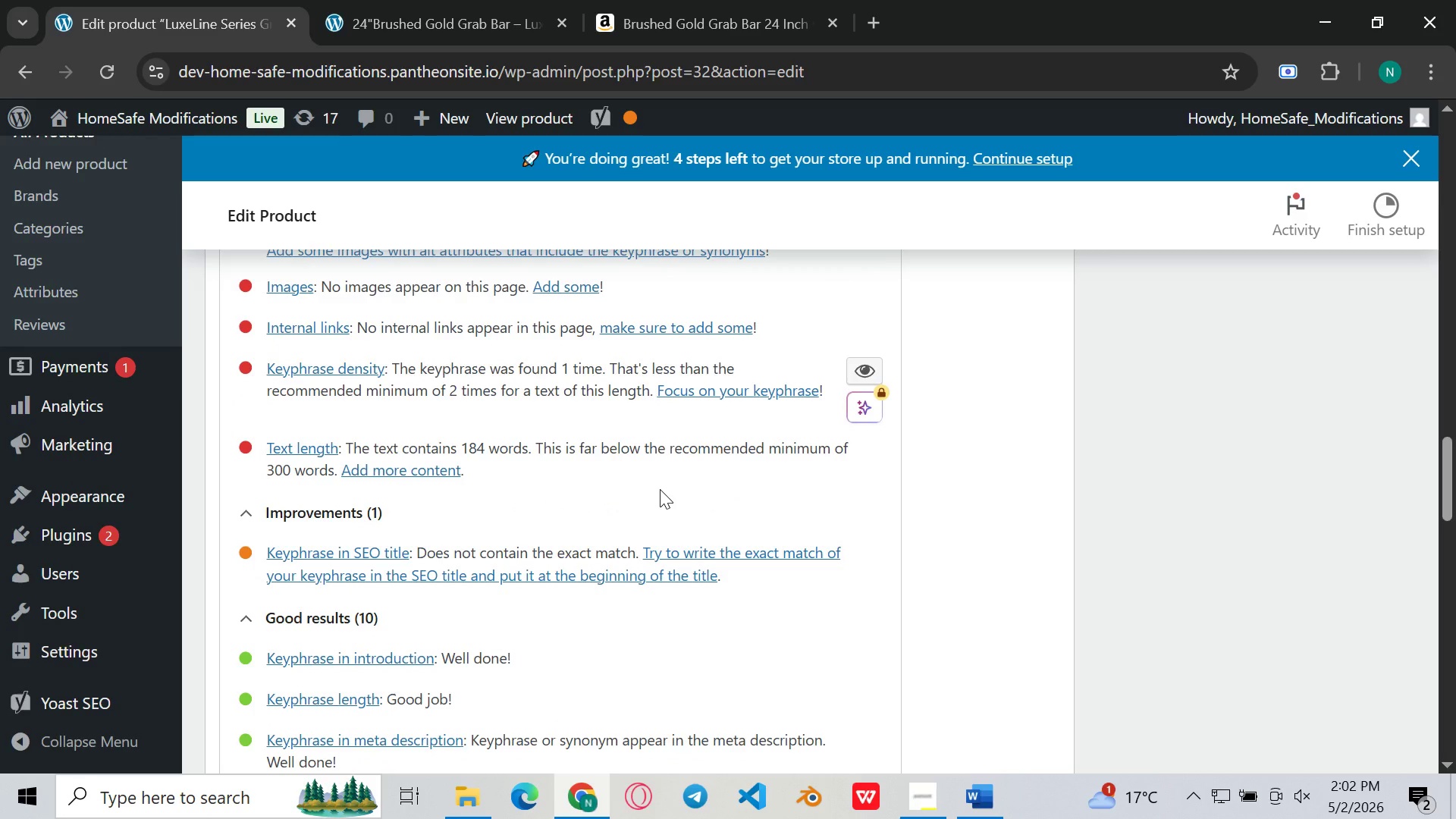 
double_click([660, 489])
 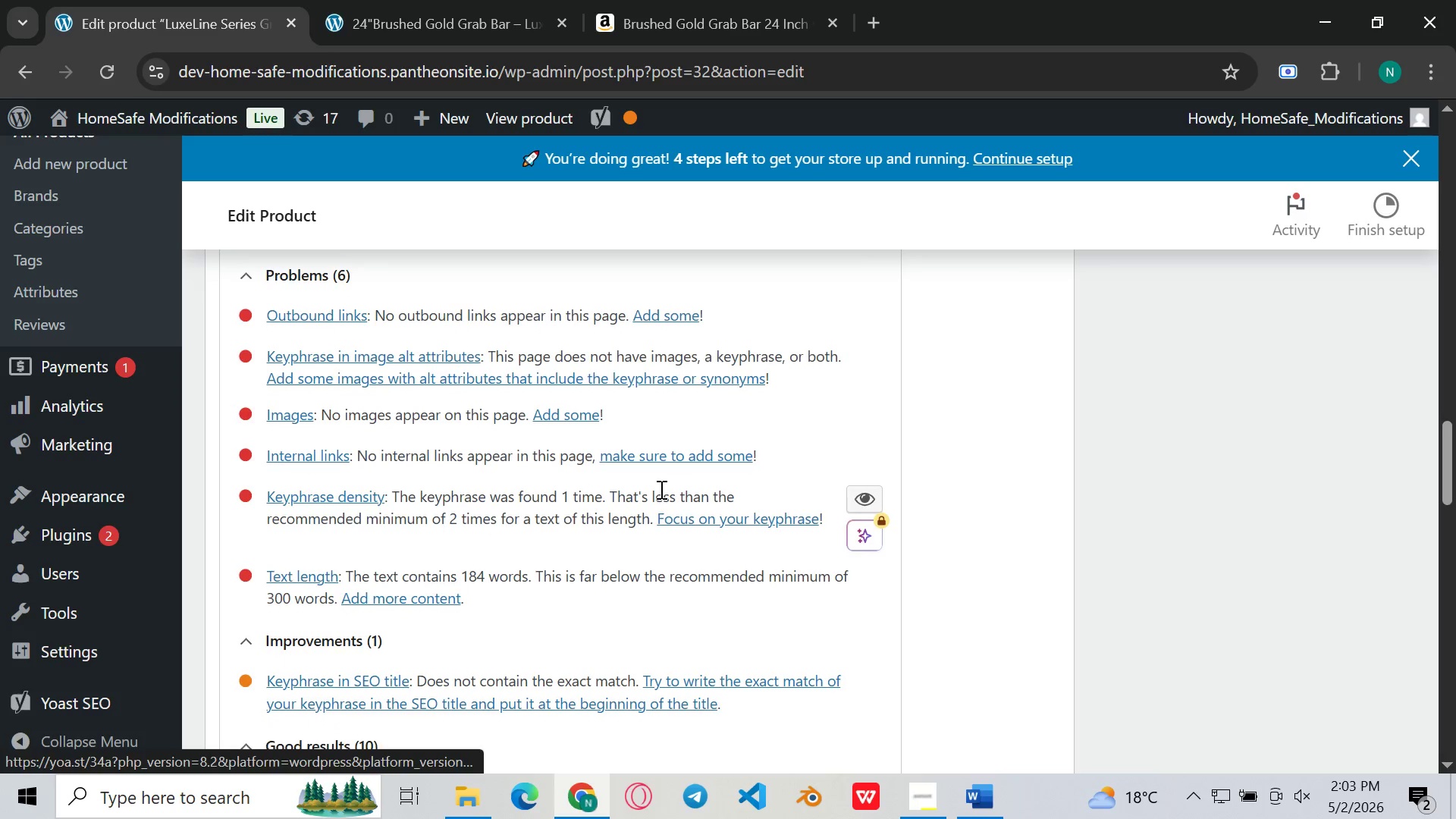 
wait(15.31)
 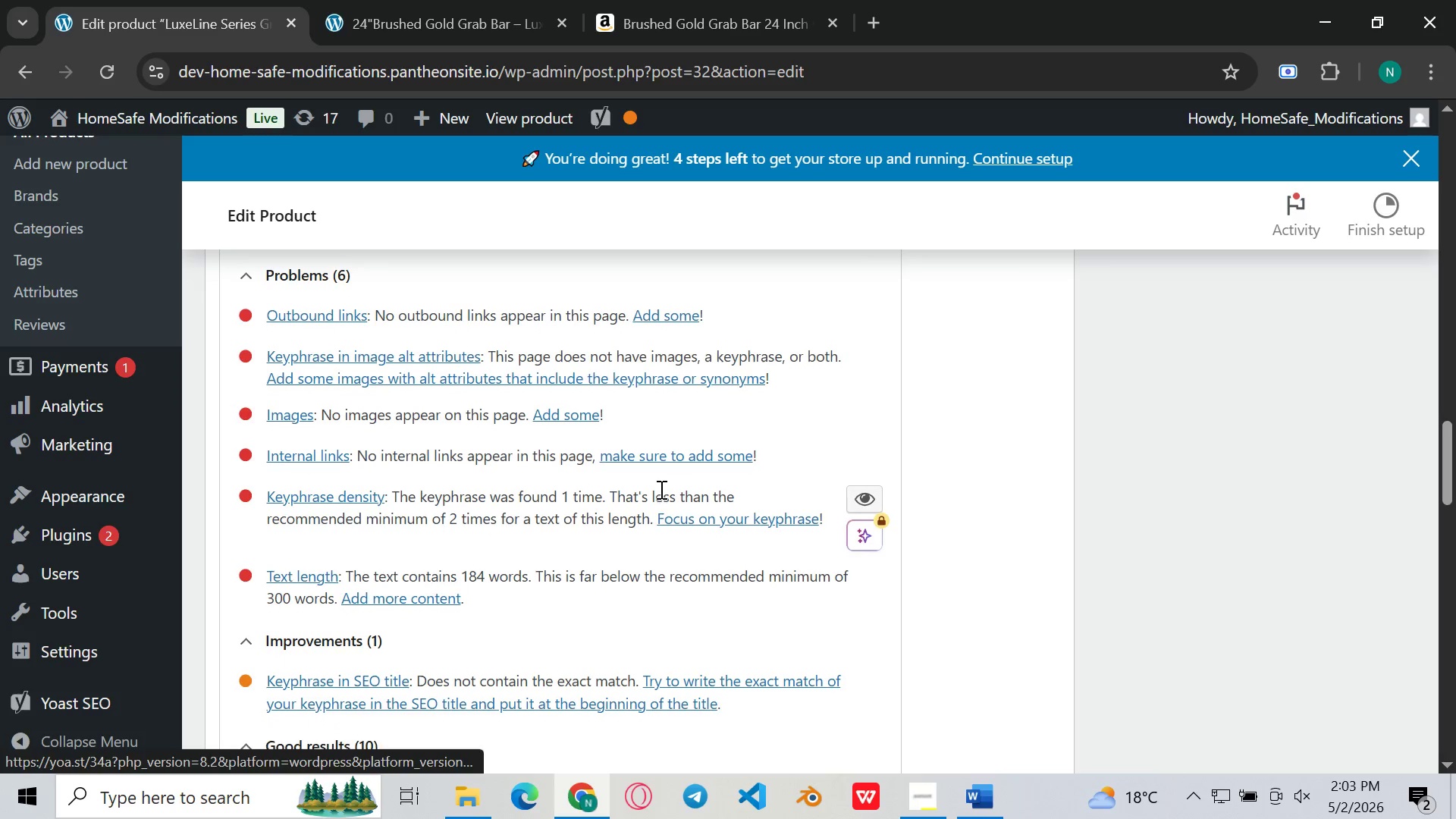 
left_click_drag(start_coordinate=[682, 482], to_coordinate=[610, 484])
 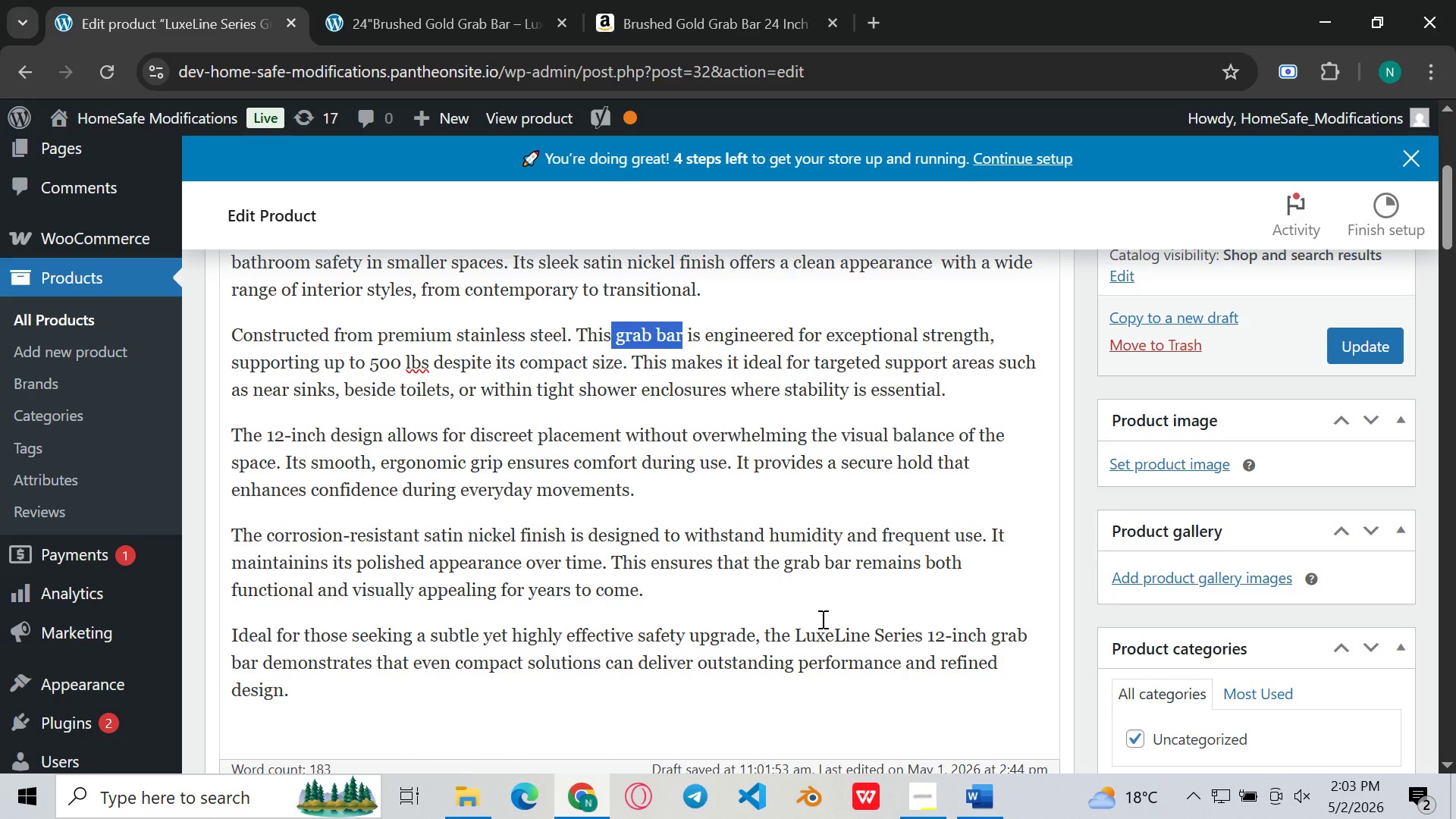 
wait(13.8)
 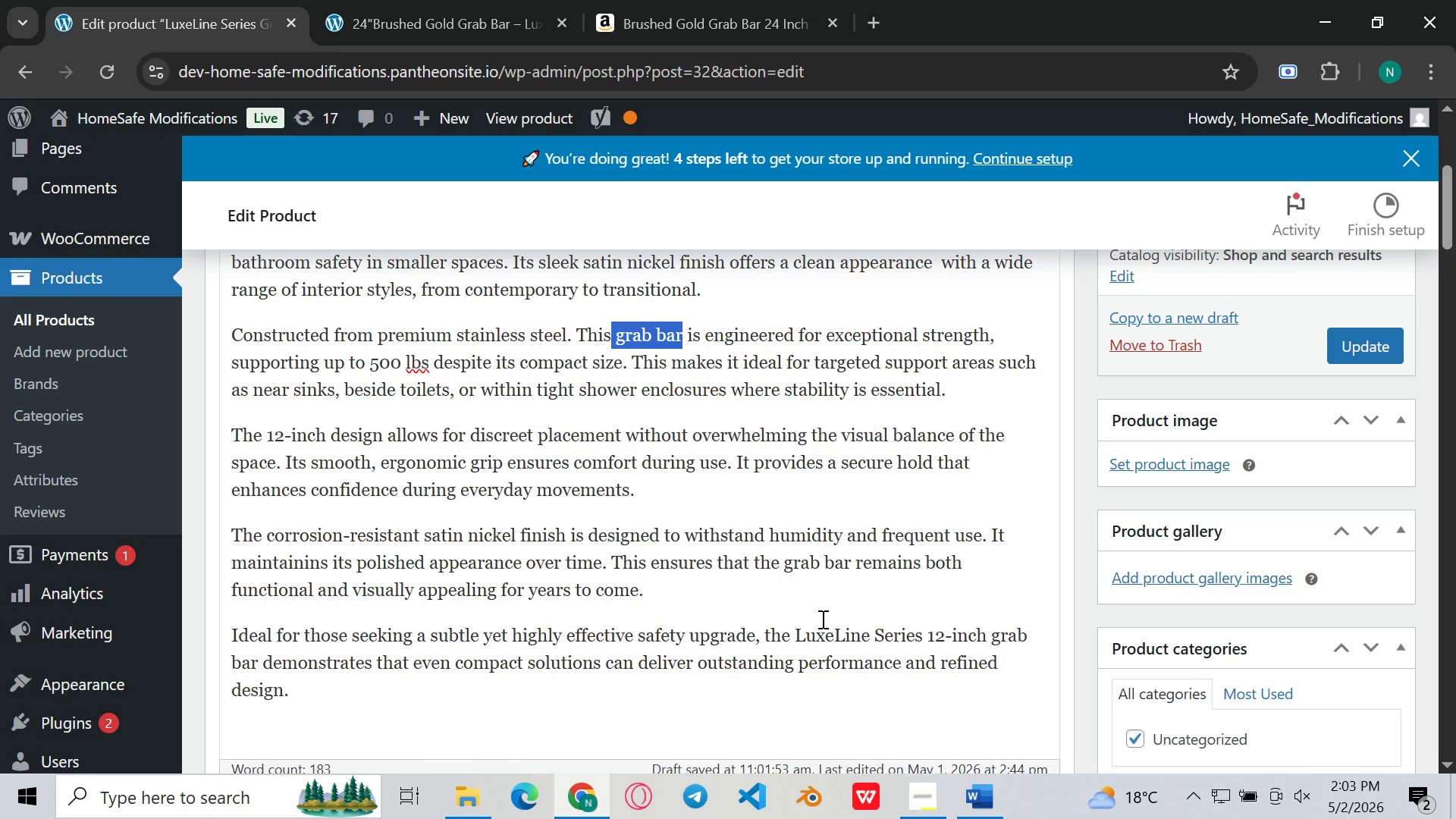 
left_click([933, 632])
 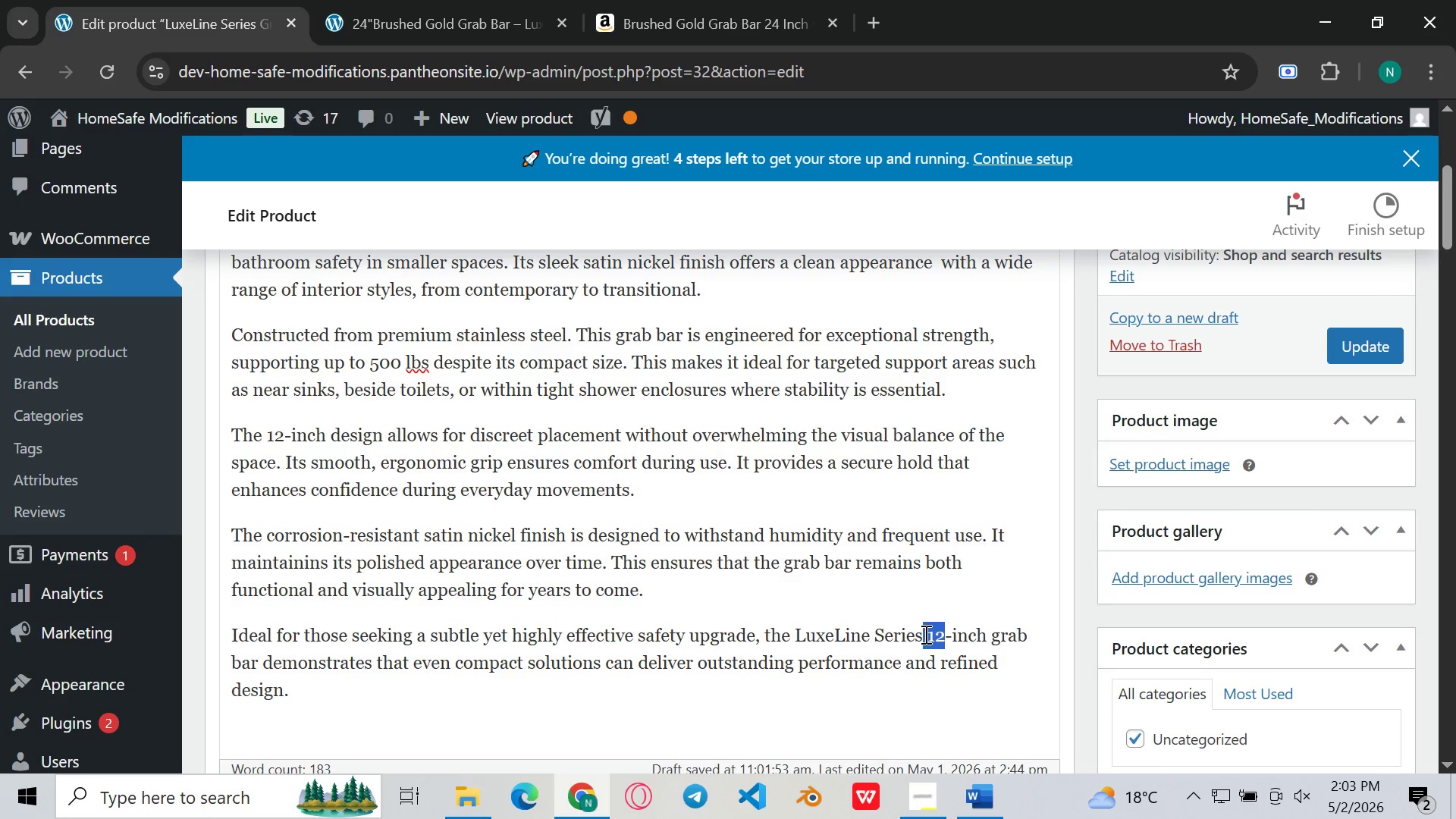 
left_click([924, 634])
 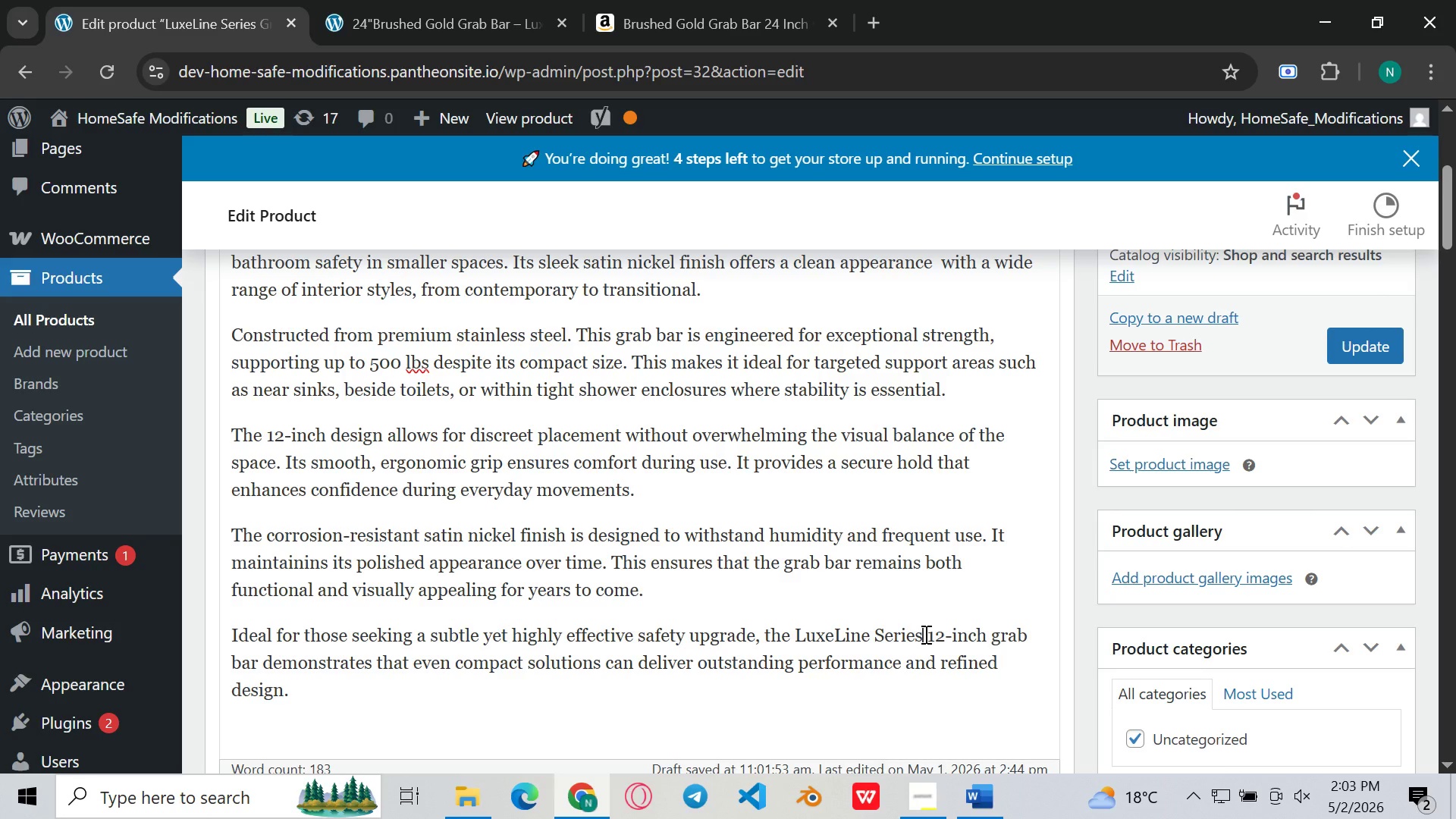 
left_click_drag(start_coordinate=[924, 634], to_coordinate=[238, 656])
 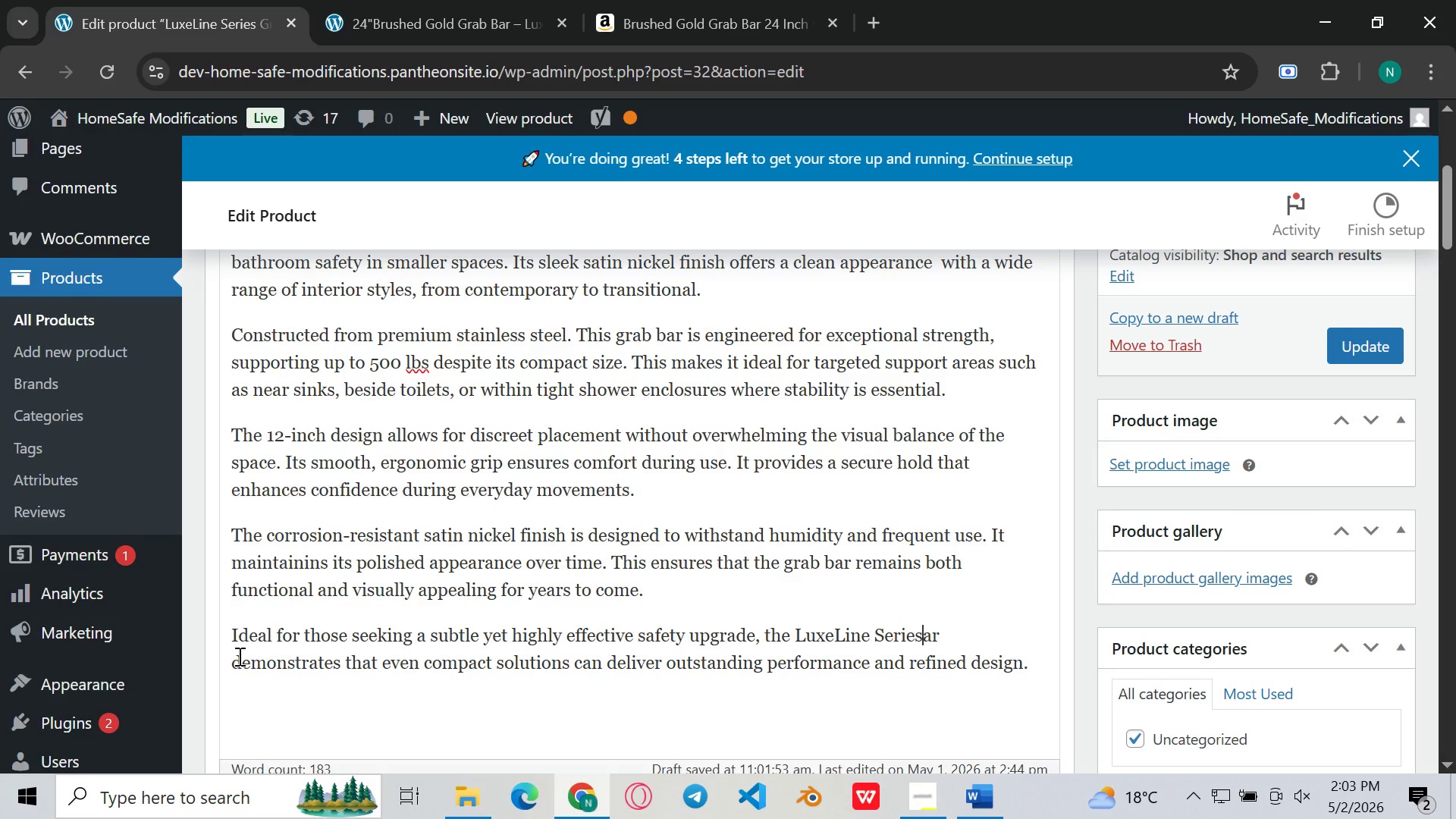 
key(Backspace)
 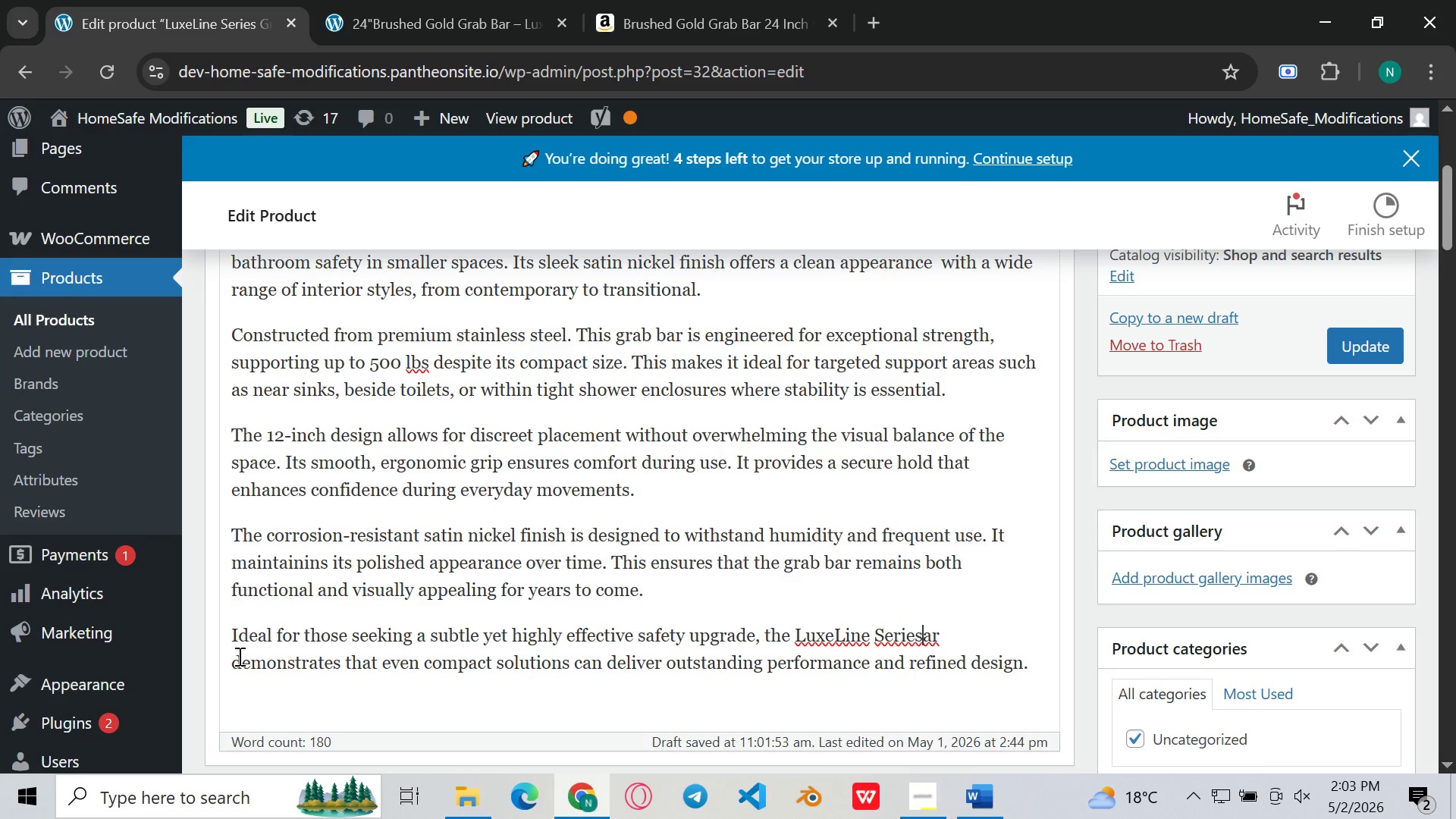 
key(ArrowRight)
 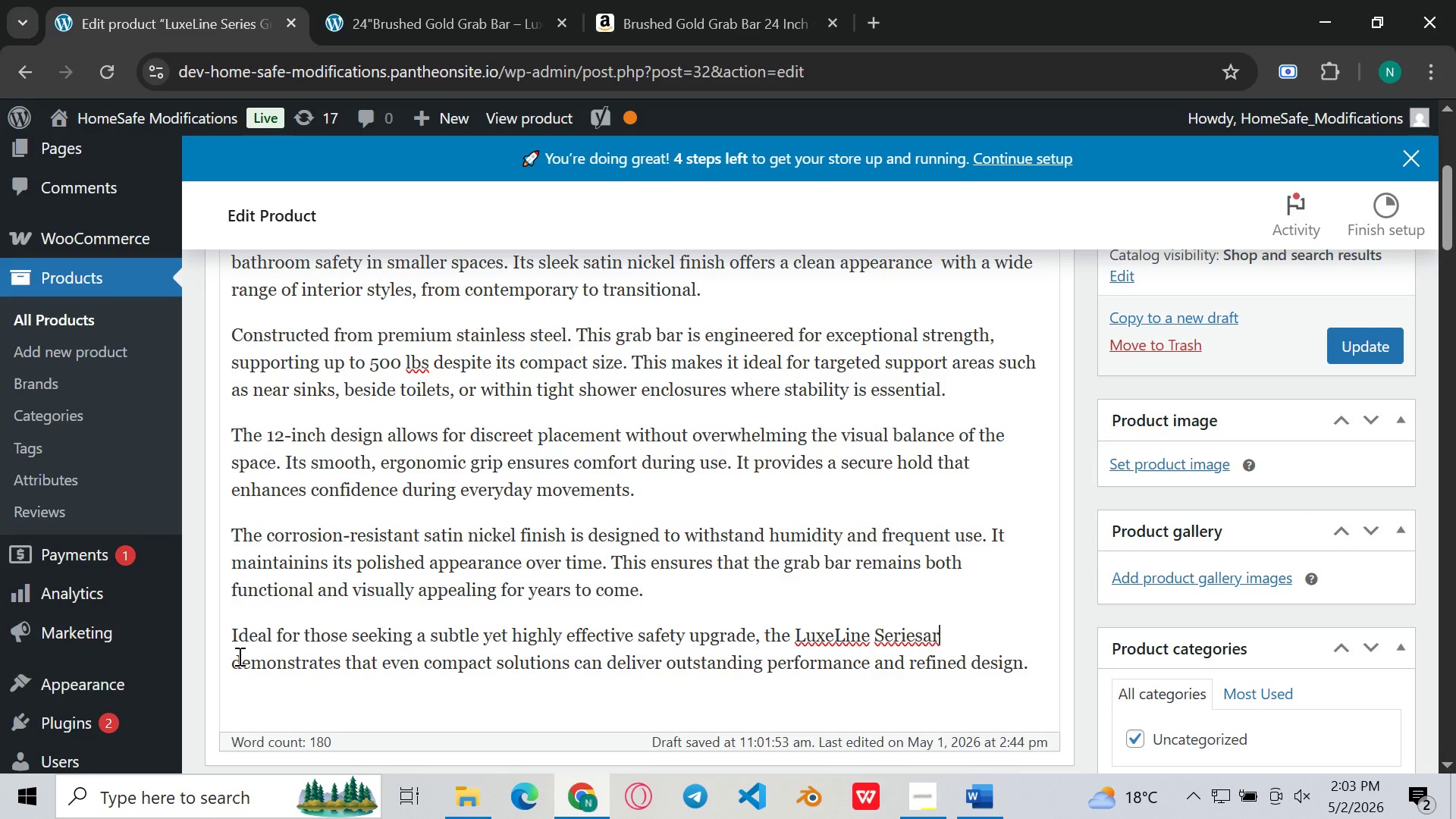 
key(ArrowRight)
 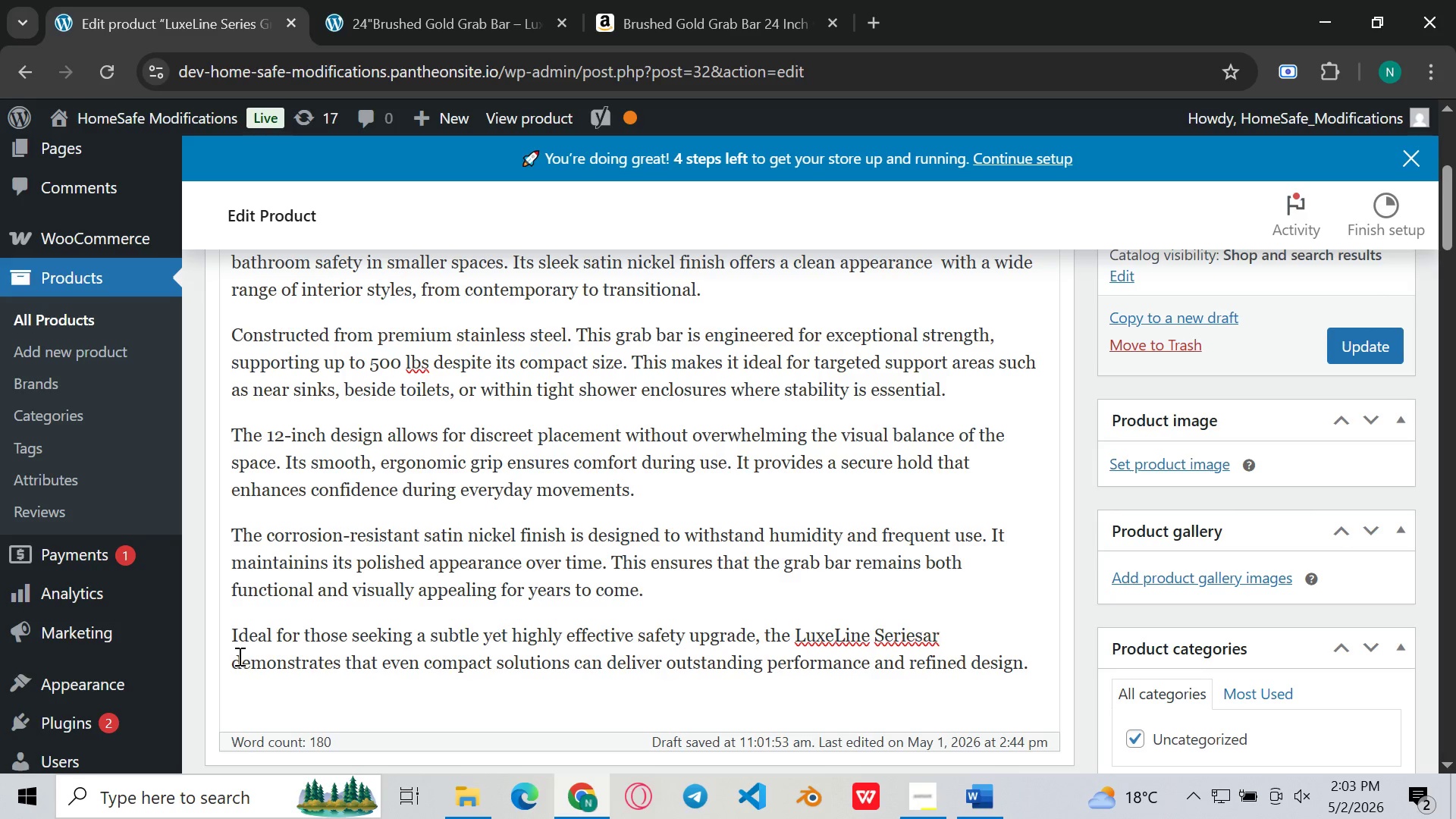 
key(Backspace)
 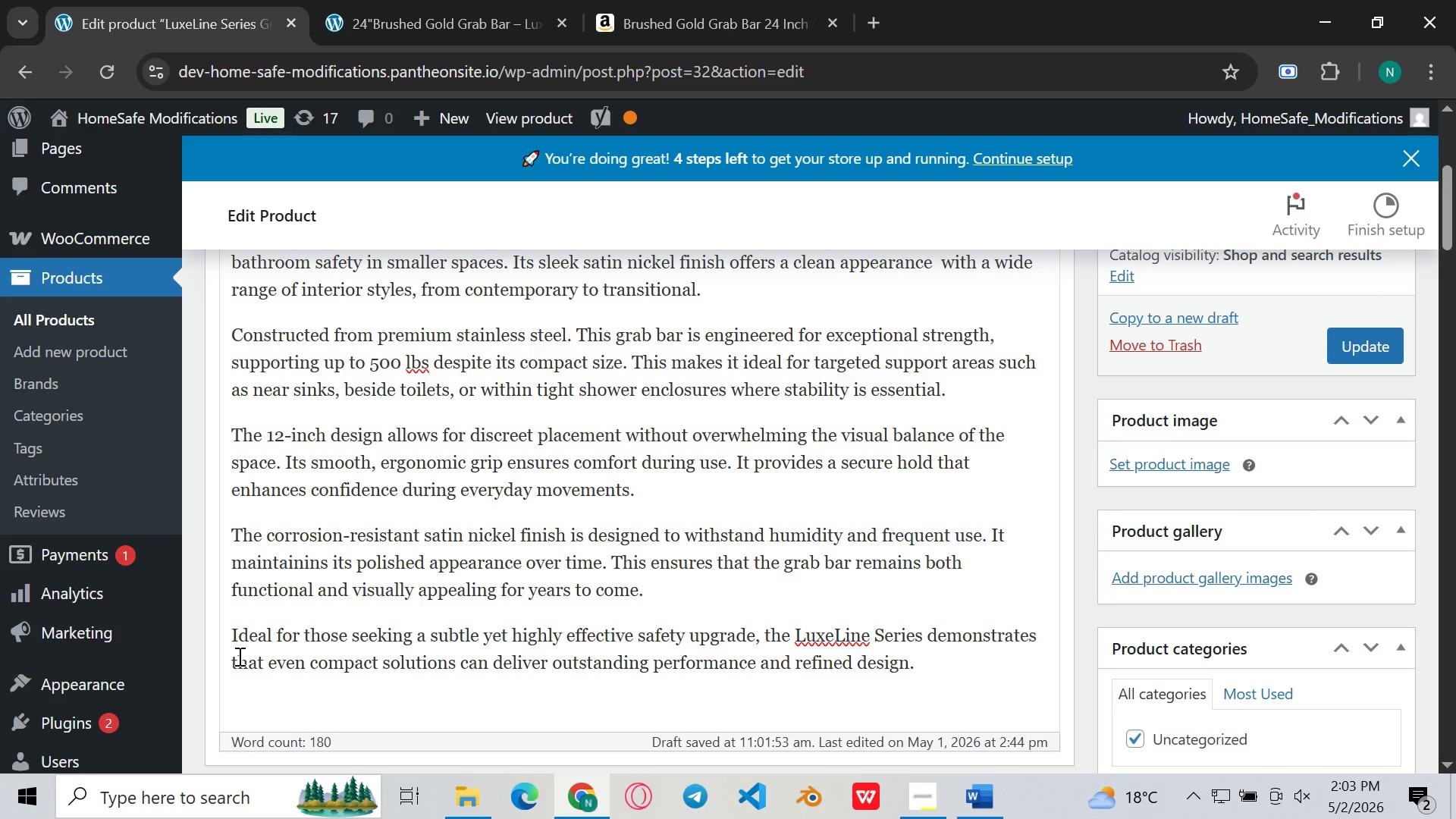 
key(Backspace)
 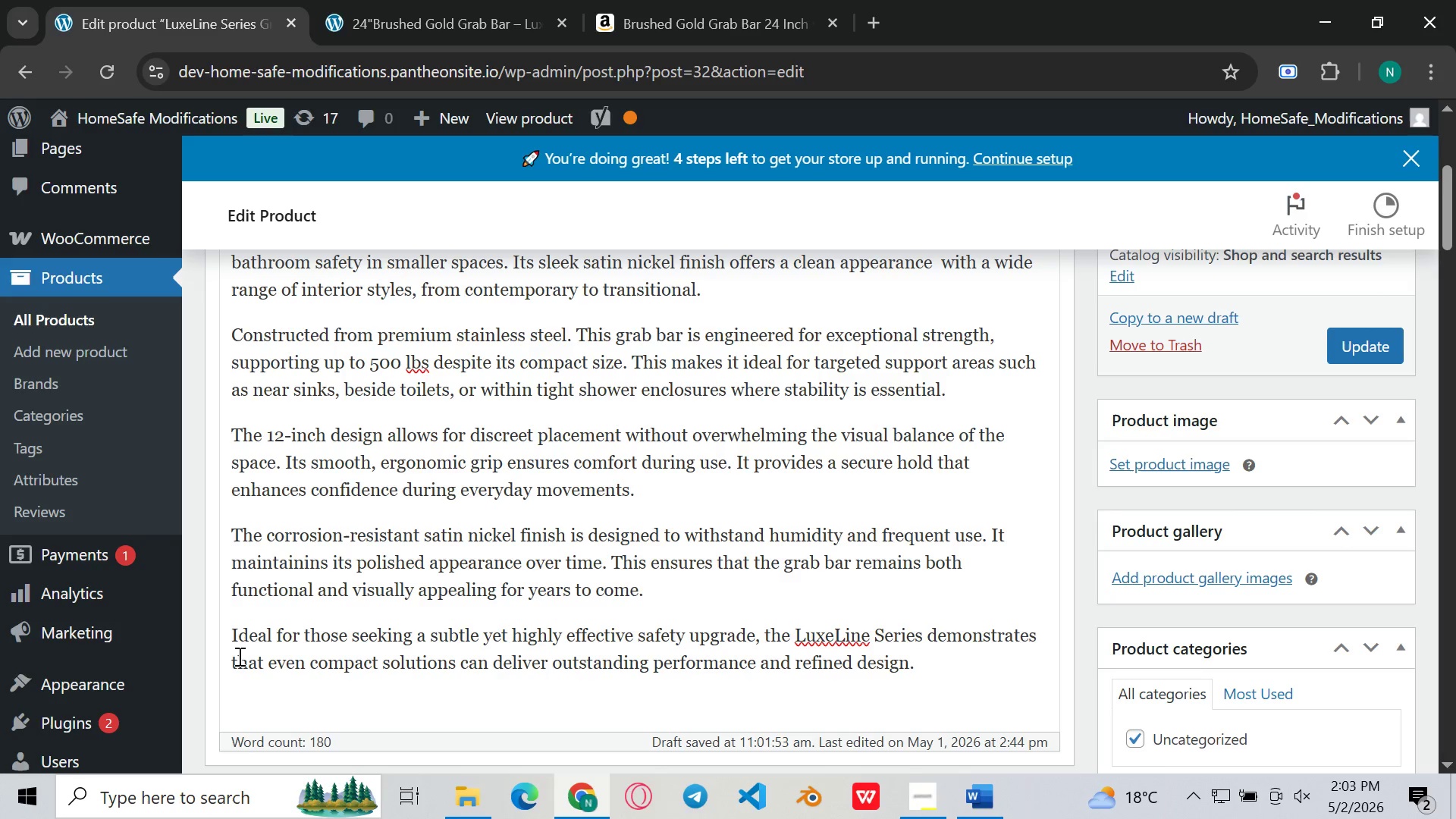 
key(Space)
 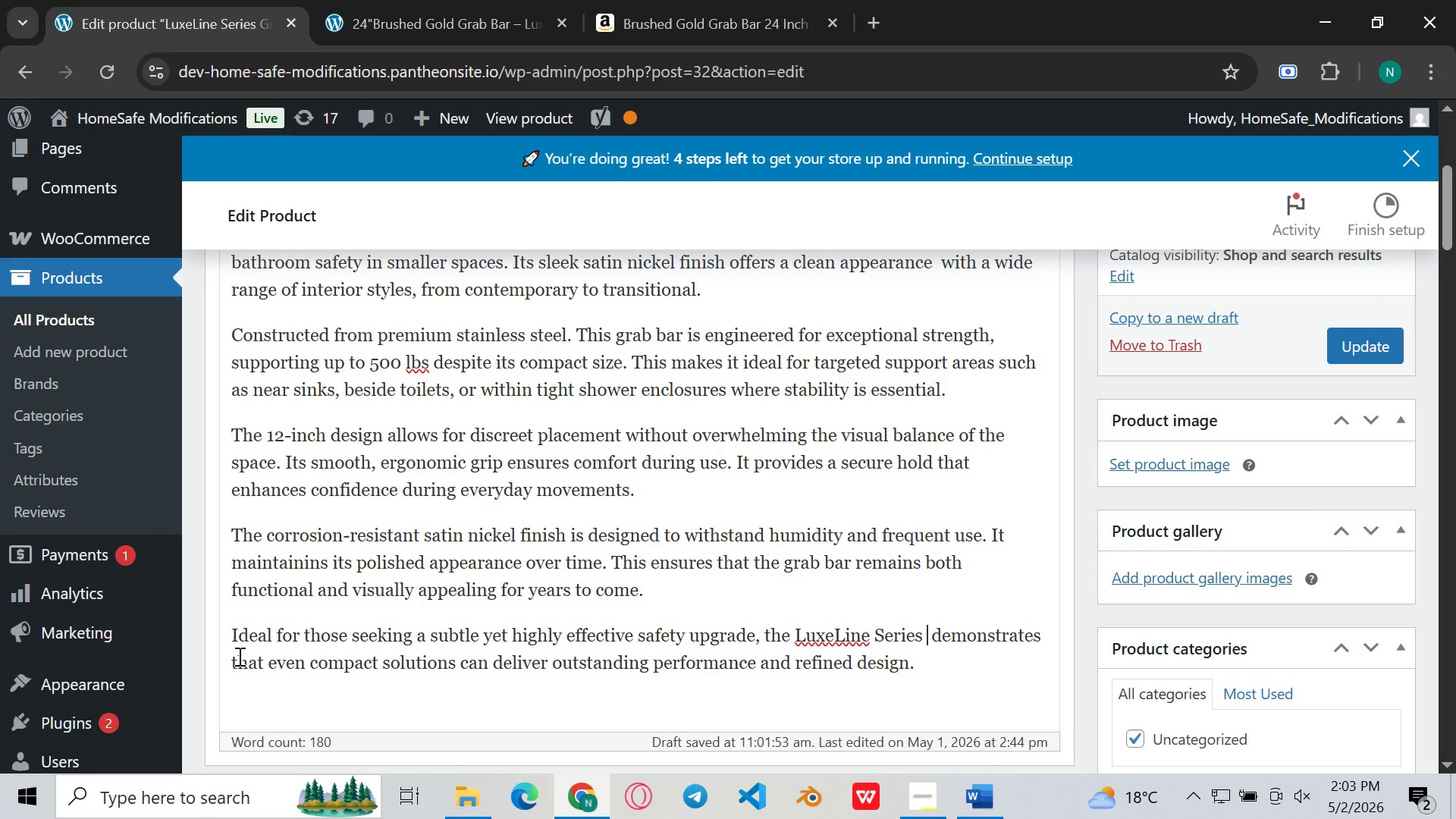 
key(Control+V)
 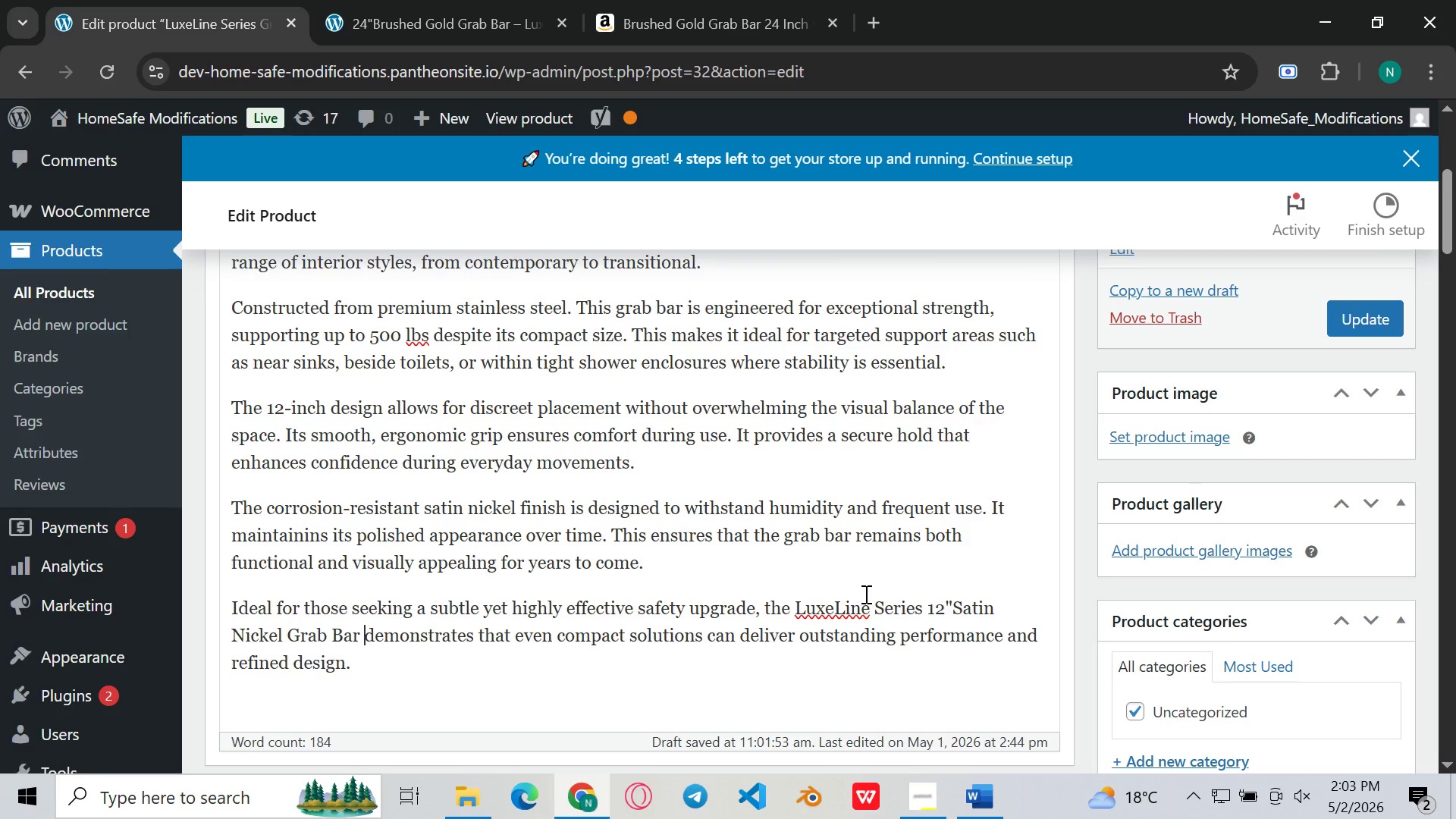 
left_click([823, 612])
 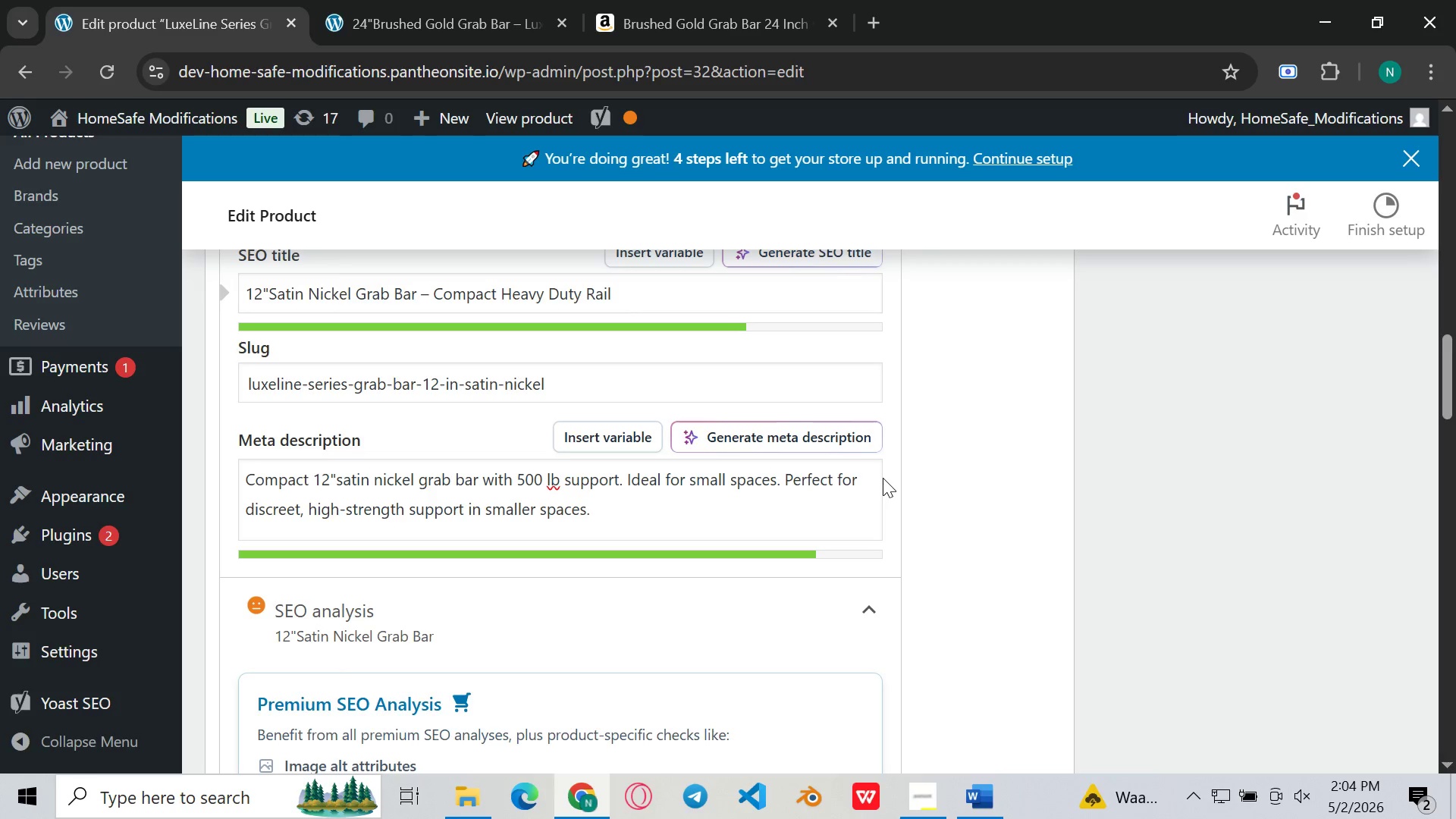 
wait(32.28)
 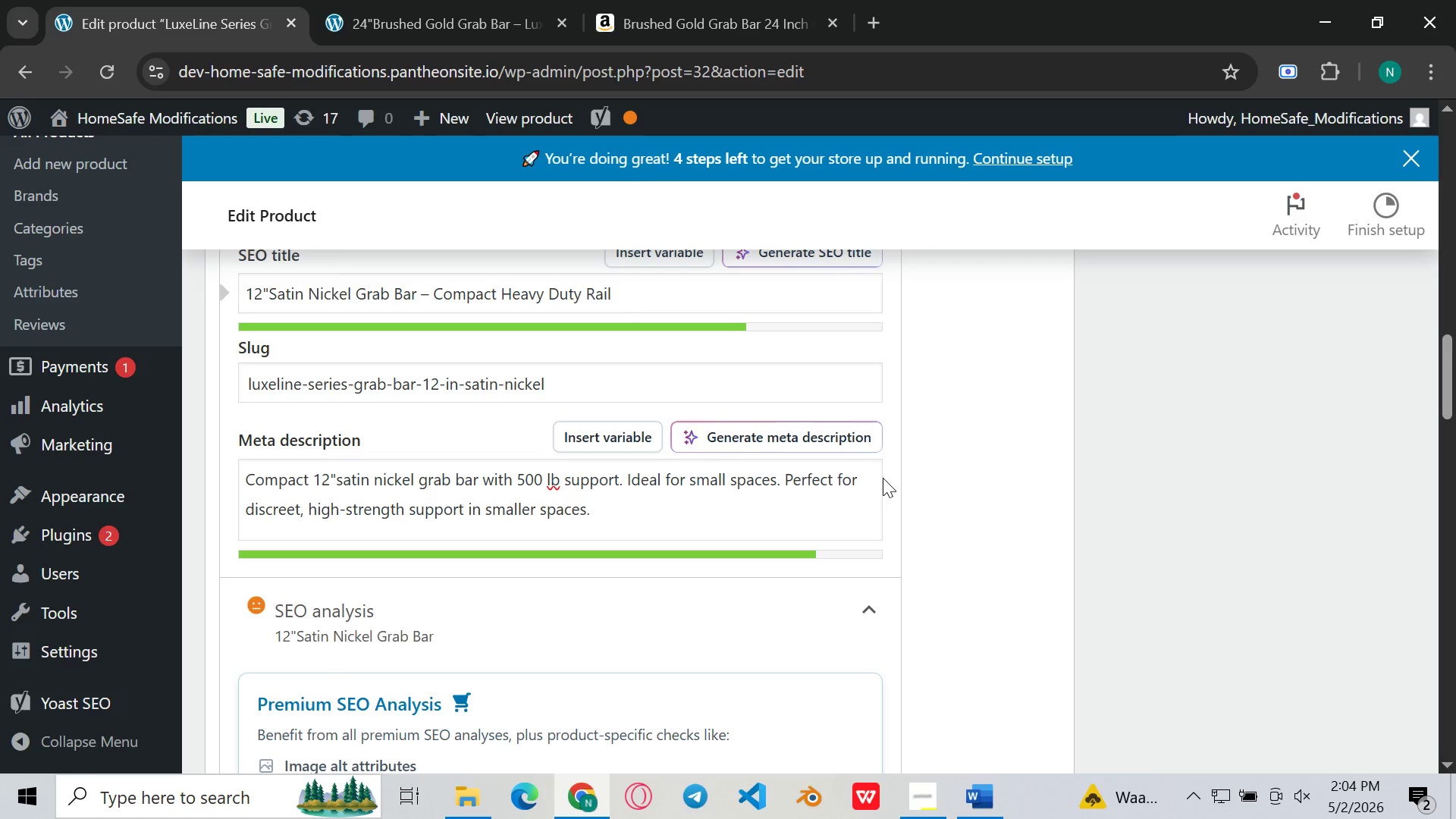 
double_click([648, 0])
 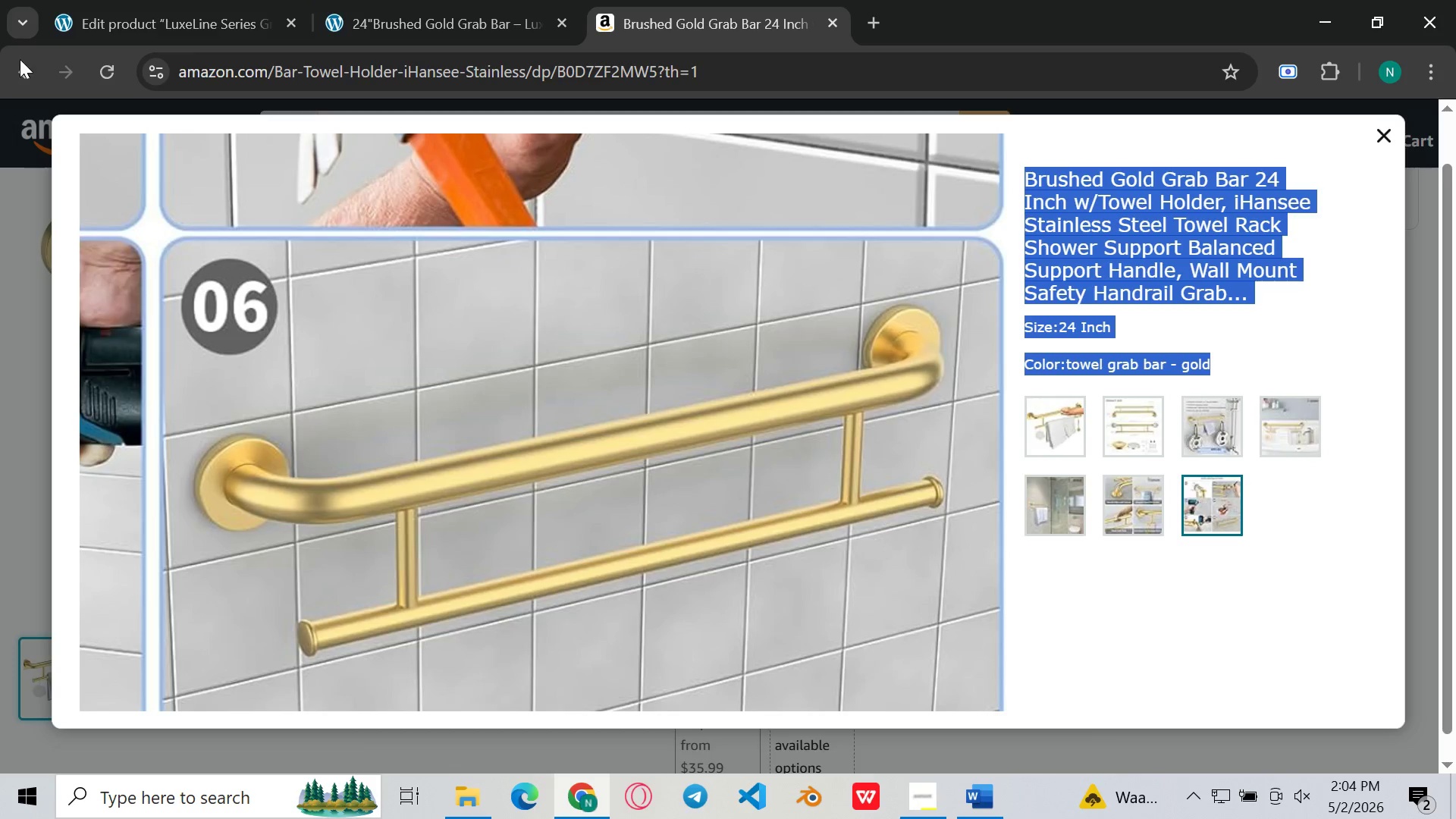 
left_click([20, 57])
 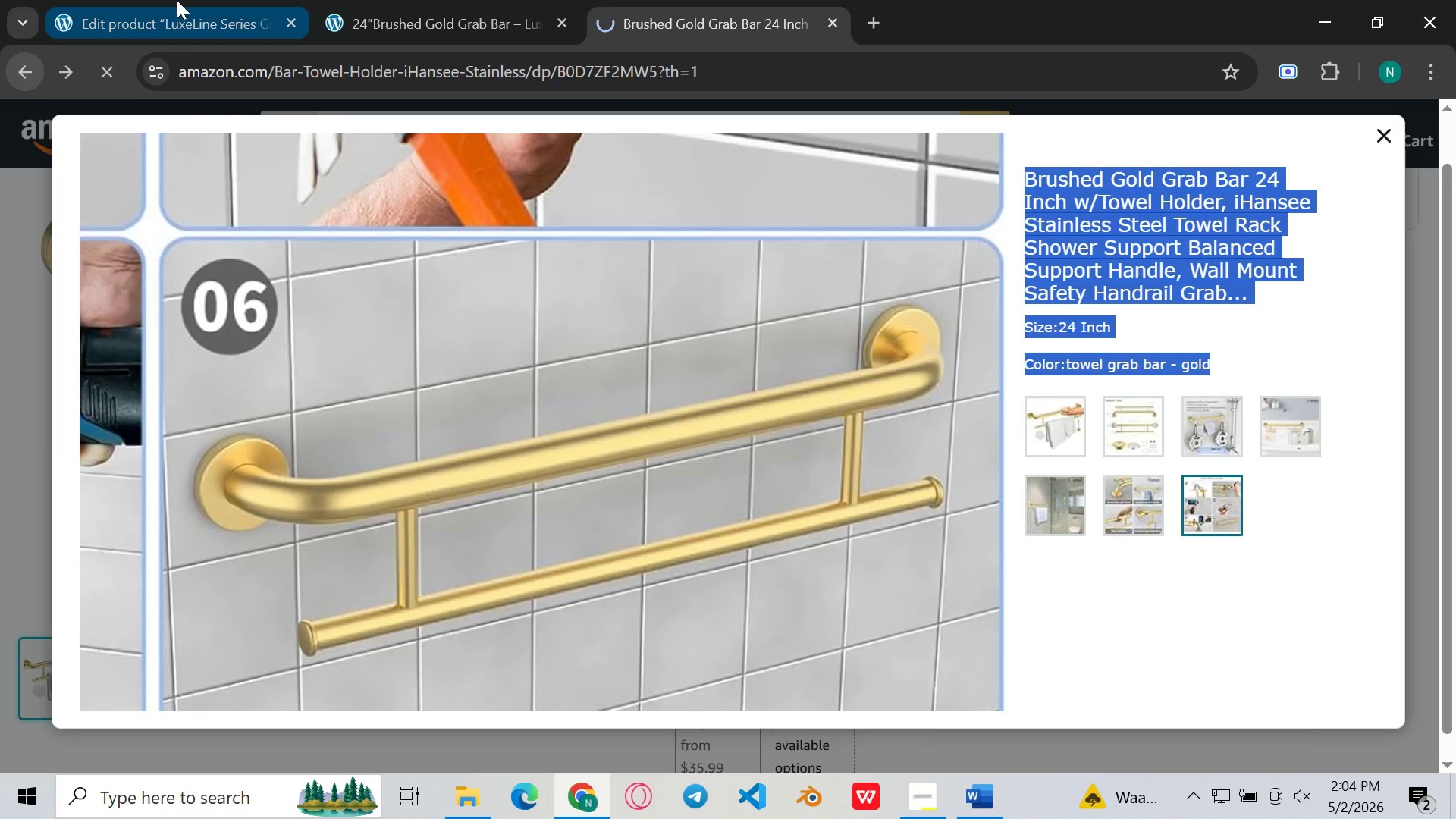 
left_click([177, 0])
 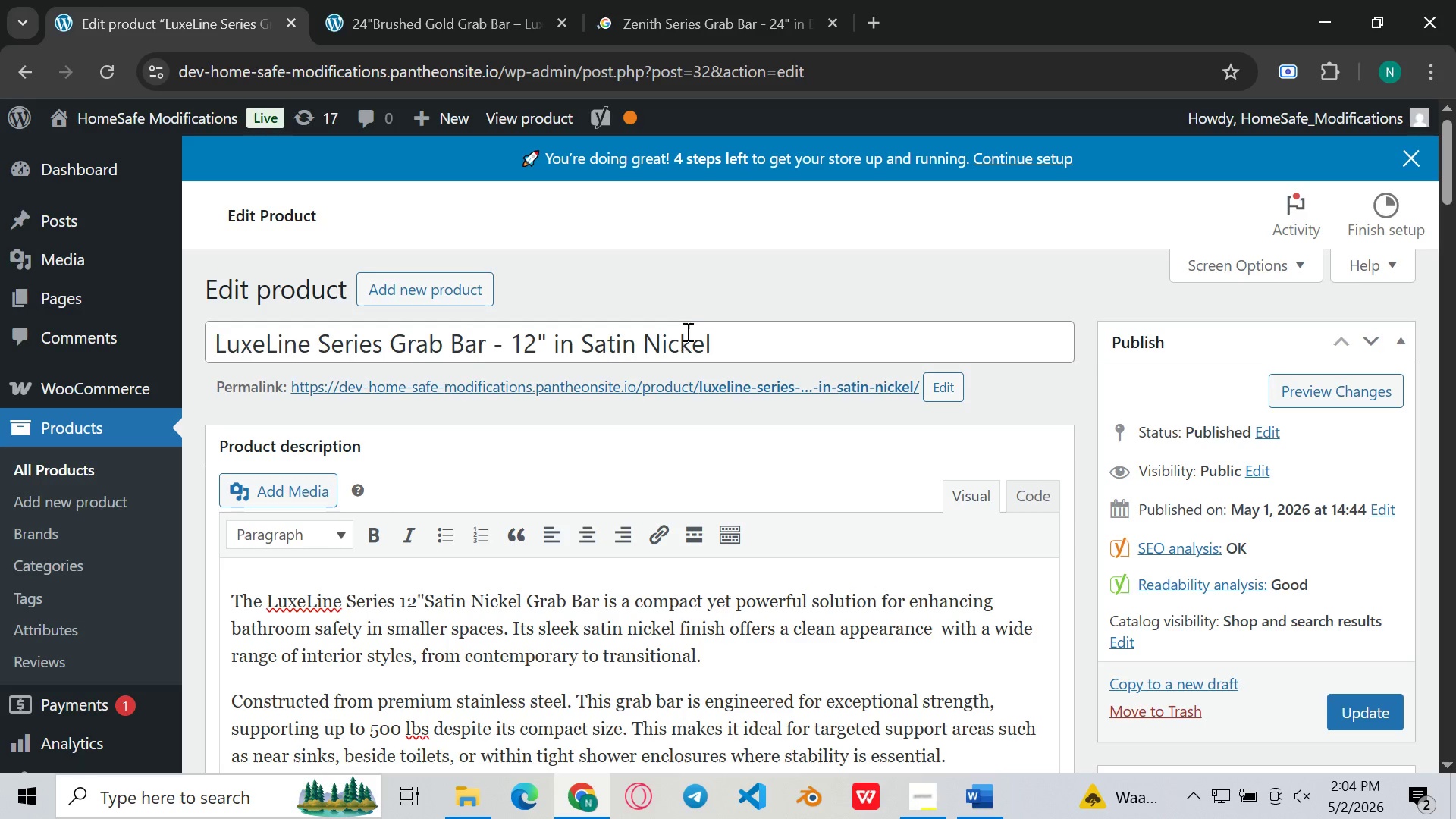 
left_click([686, 326])
 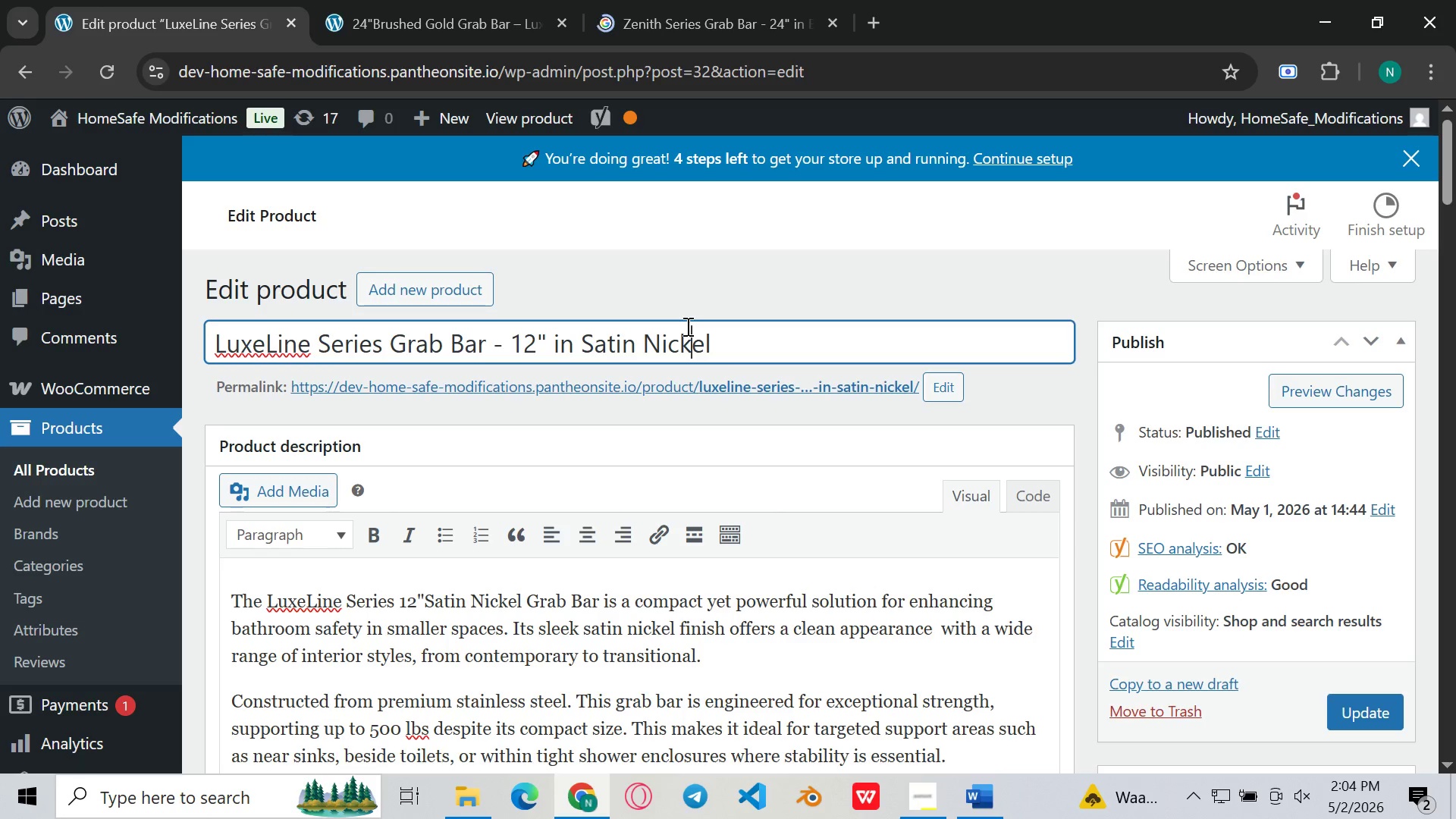 
key(Control+A)
 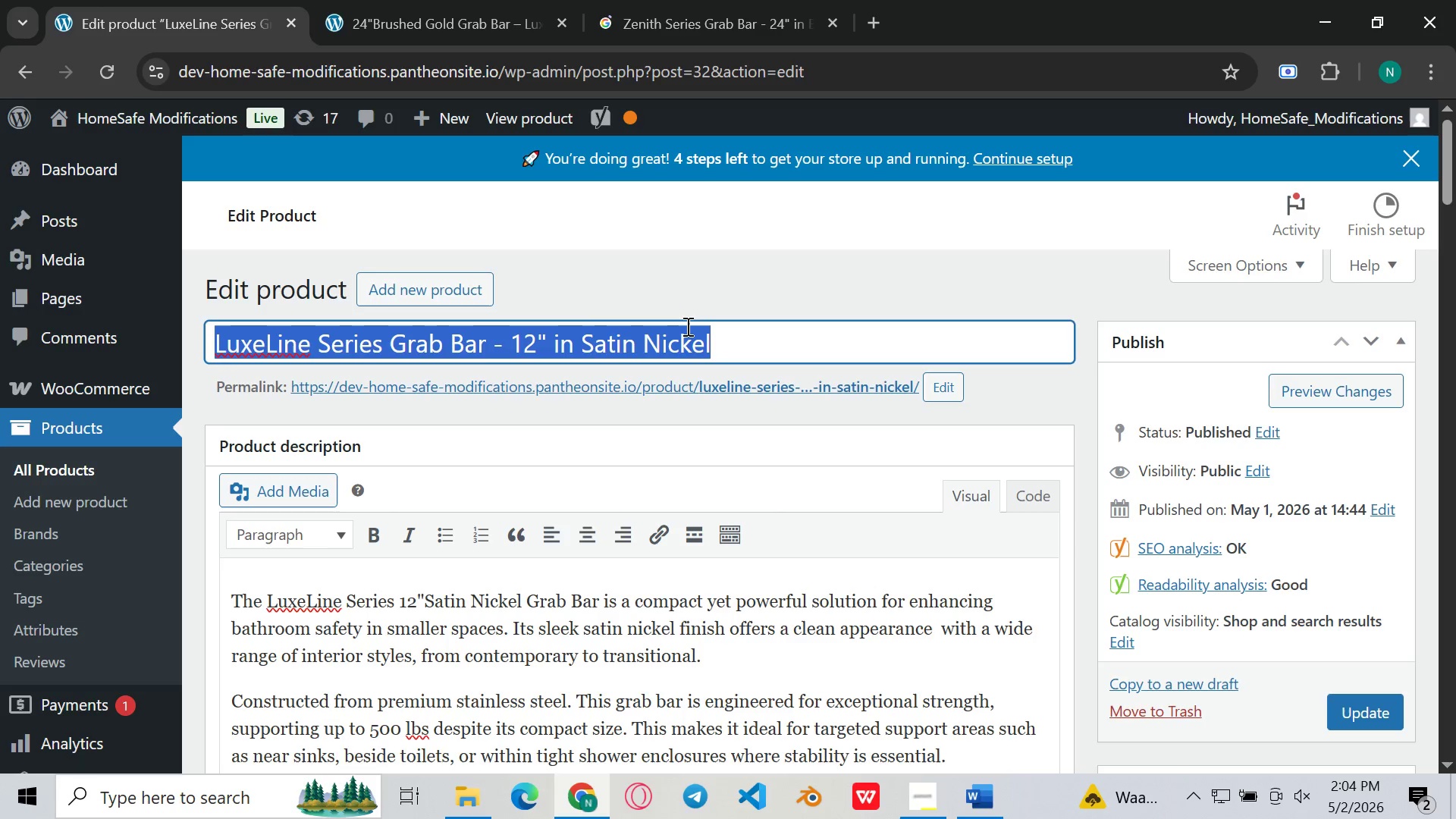 
key(Control+C)
 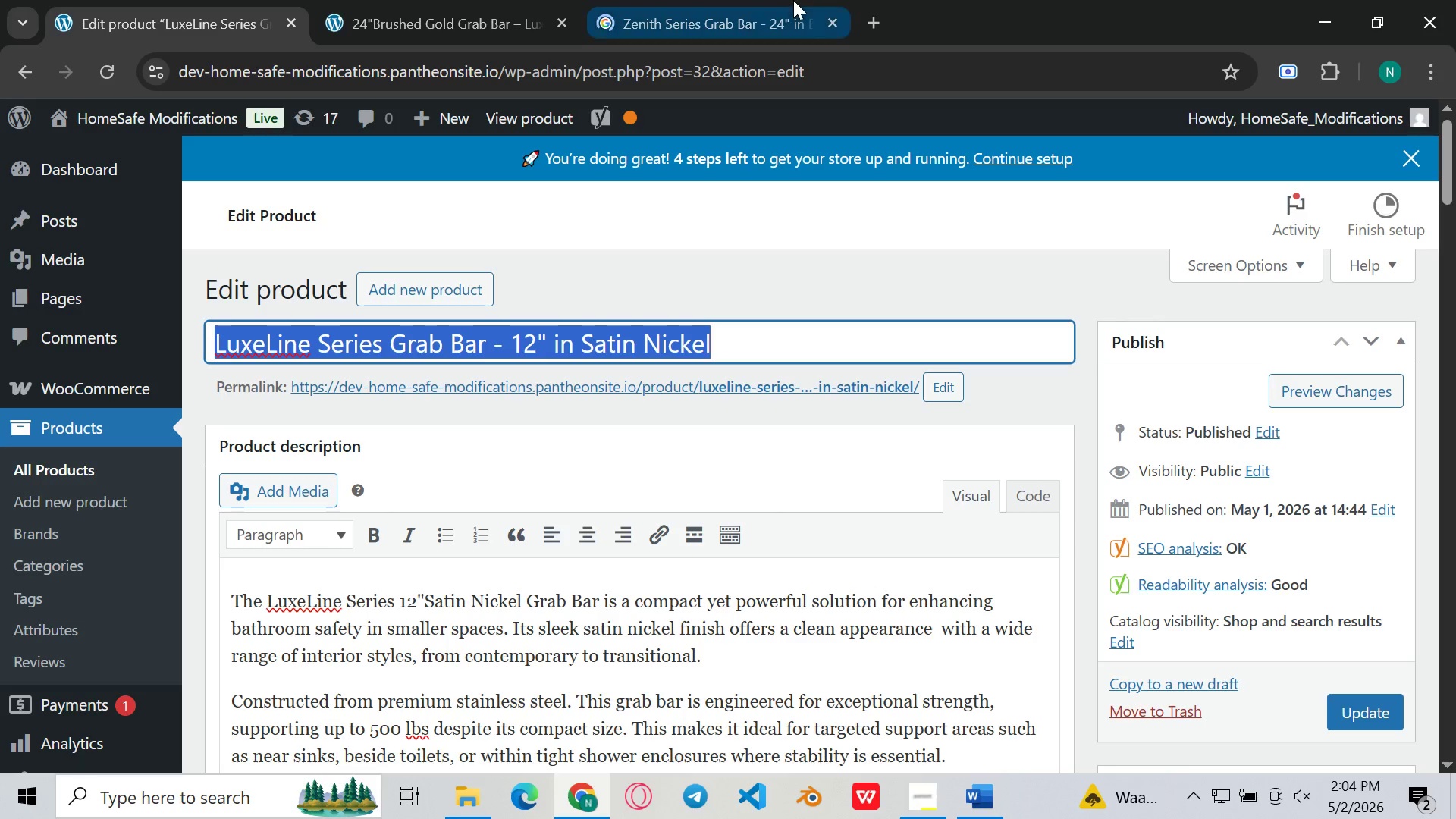 
left_click([793, 0])
 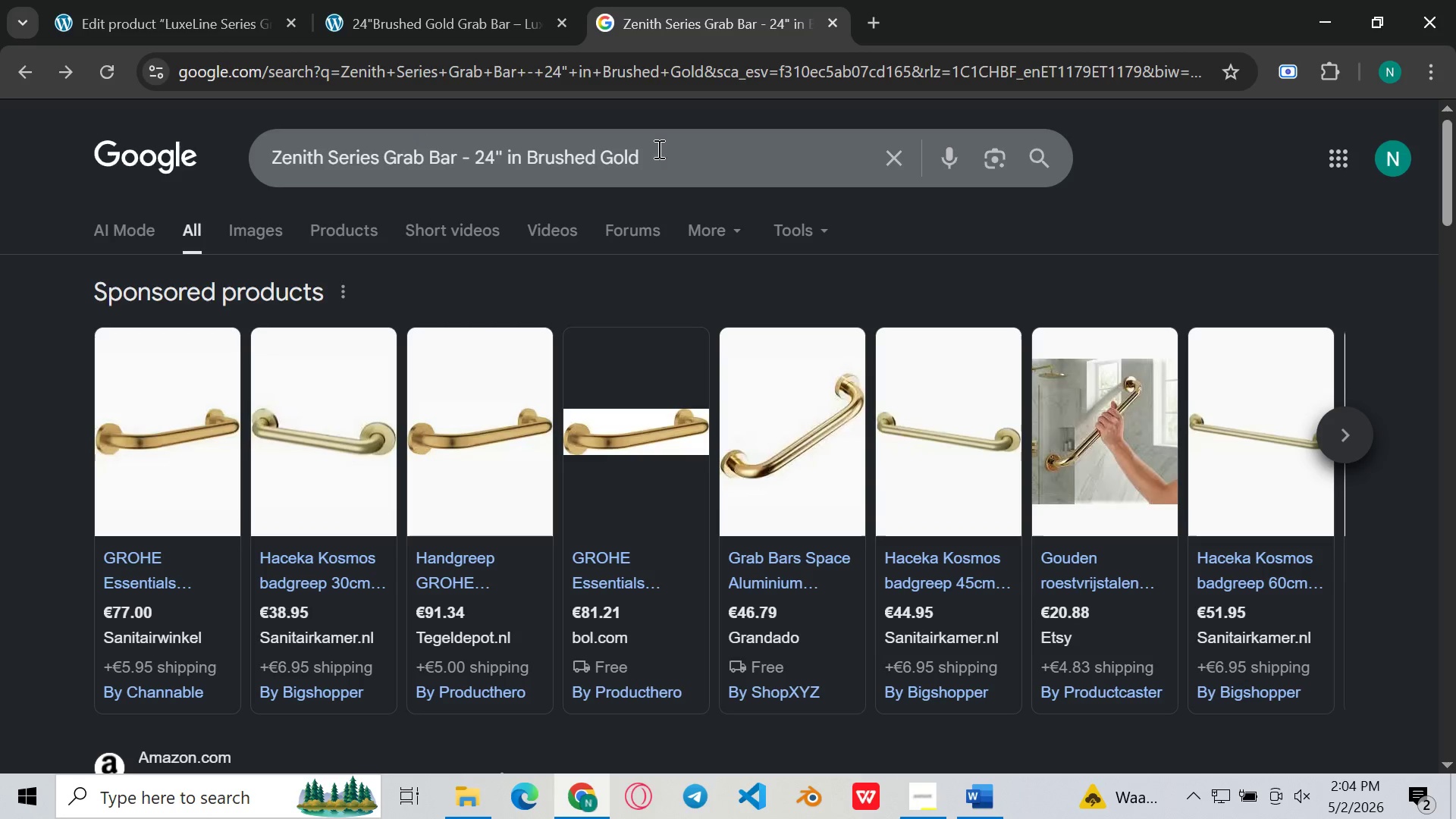 
left_click_drag(start_coordinate=[656, 158], to_coordinate=[297, 163])
 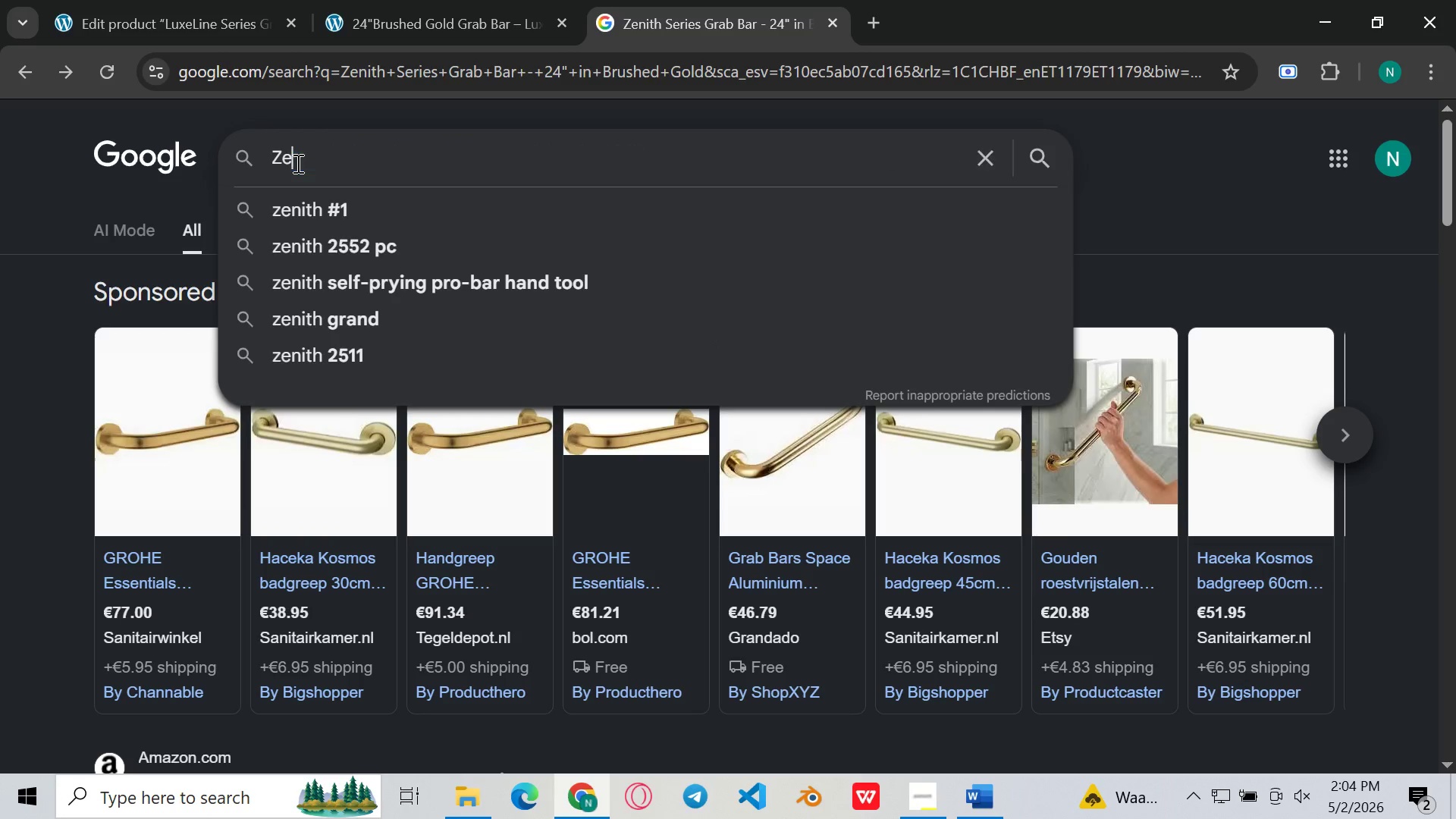 
key(Backspace)
 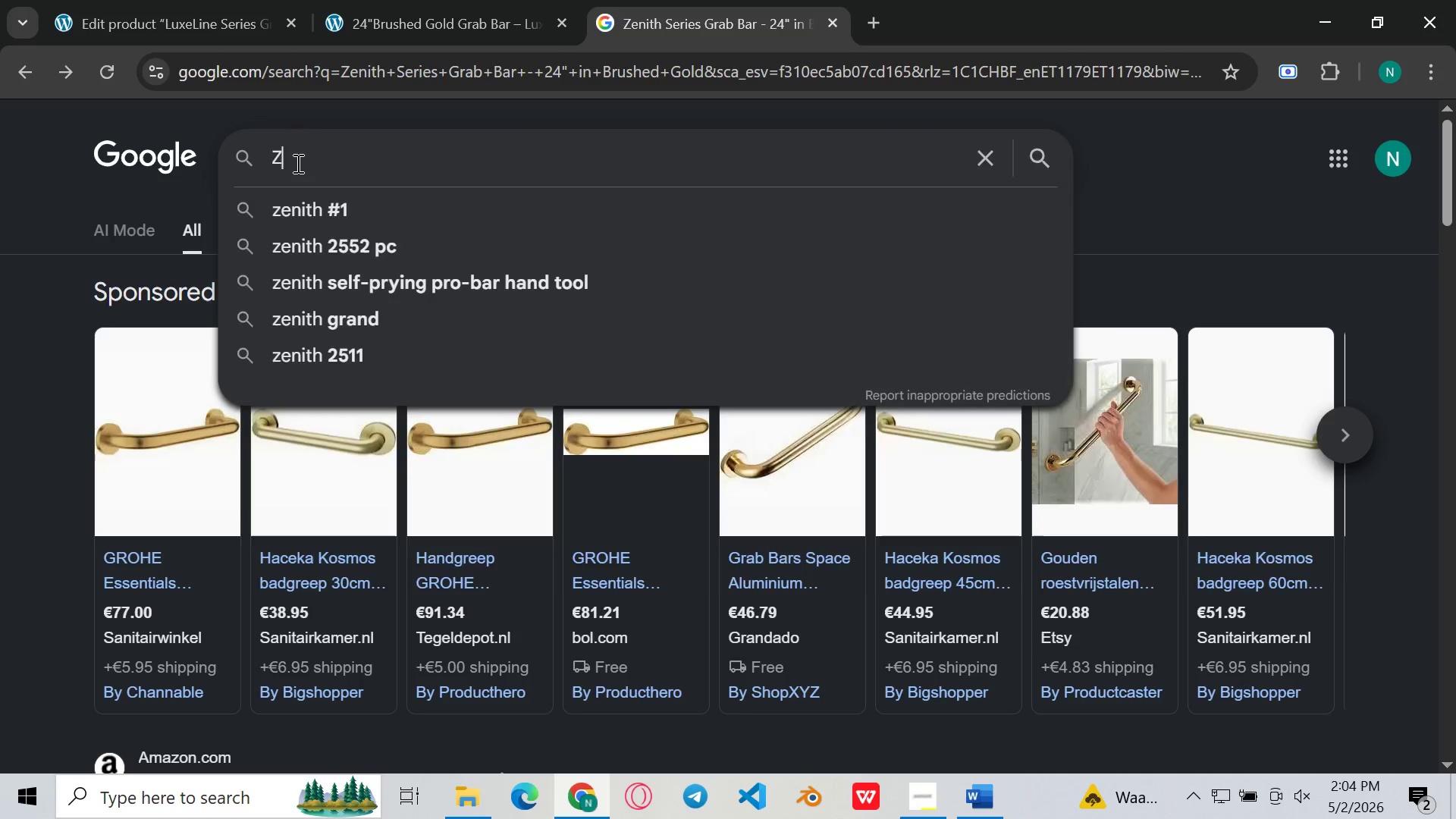 
key(Backspace)
 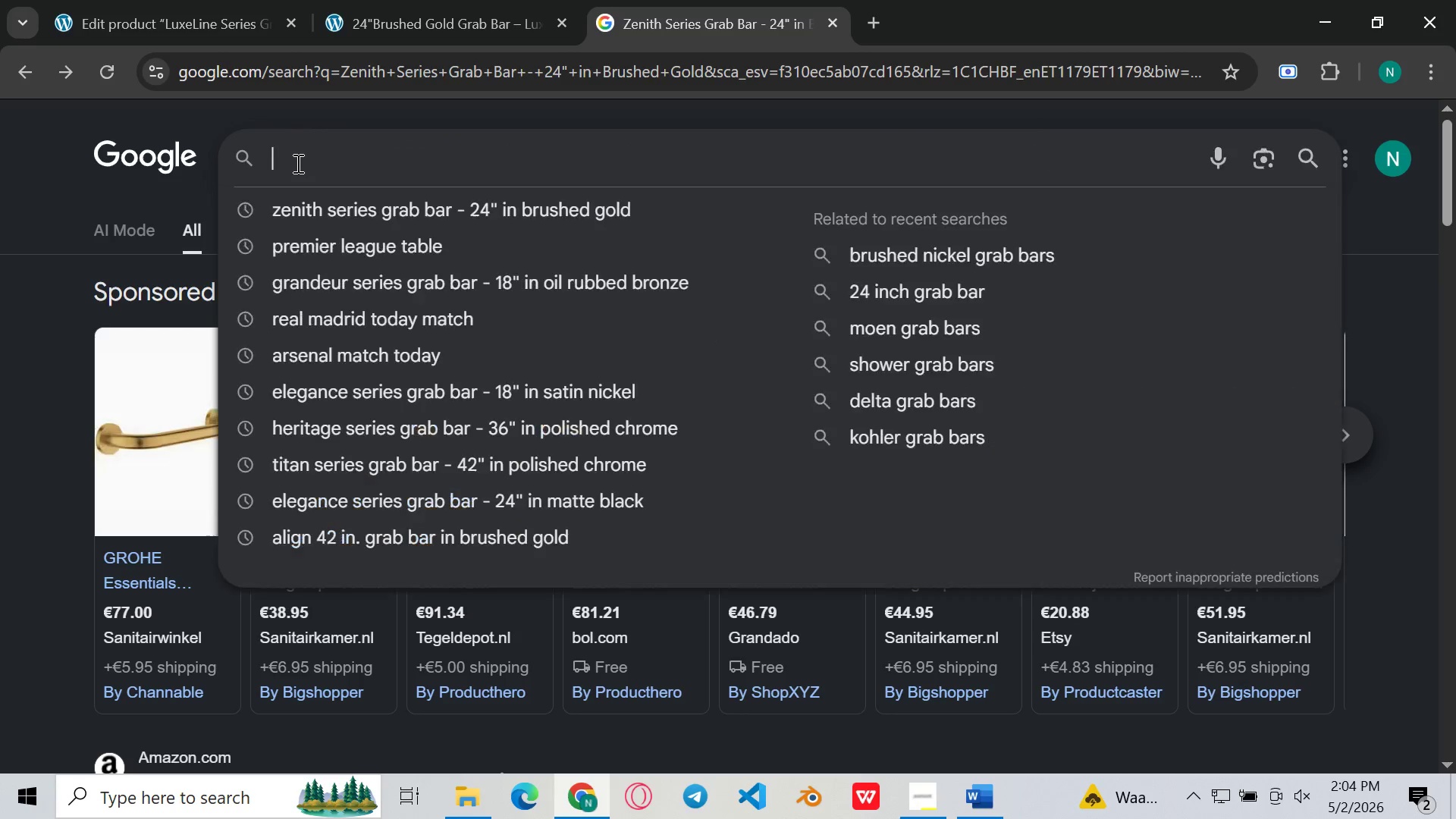 
key(Backspace)
 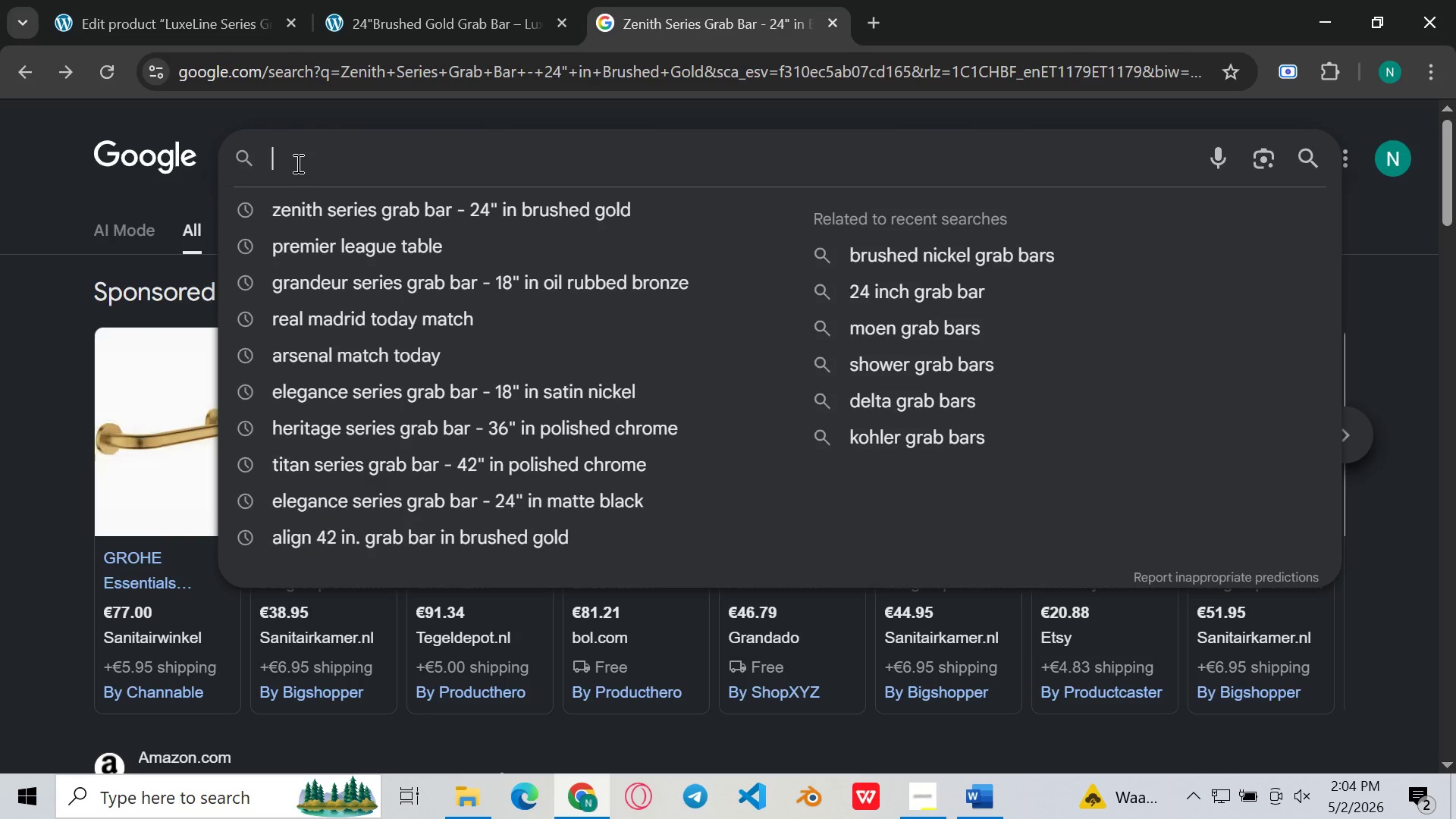 
key(Backspace)
 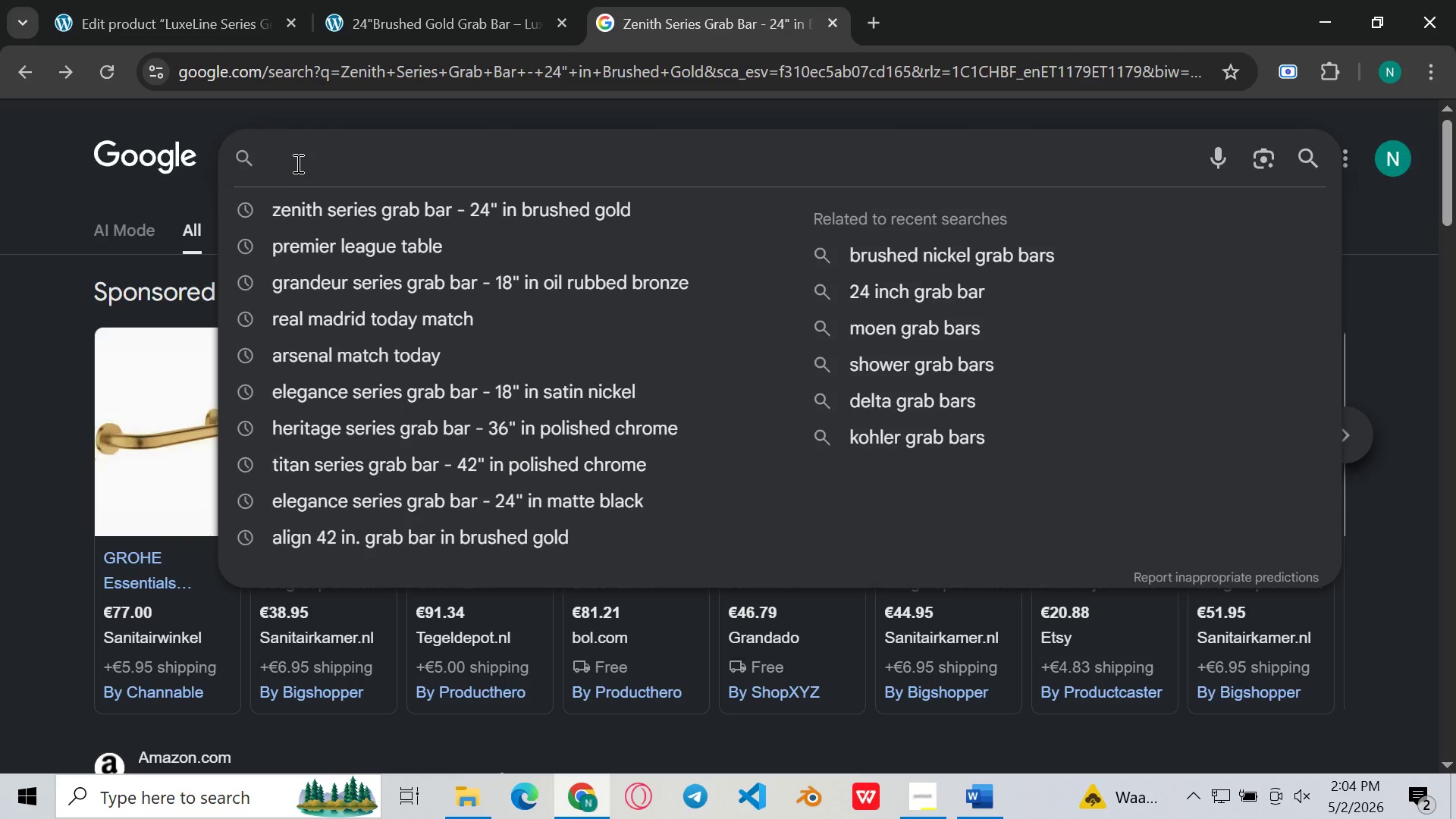 
key(Control+V)
 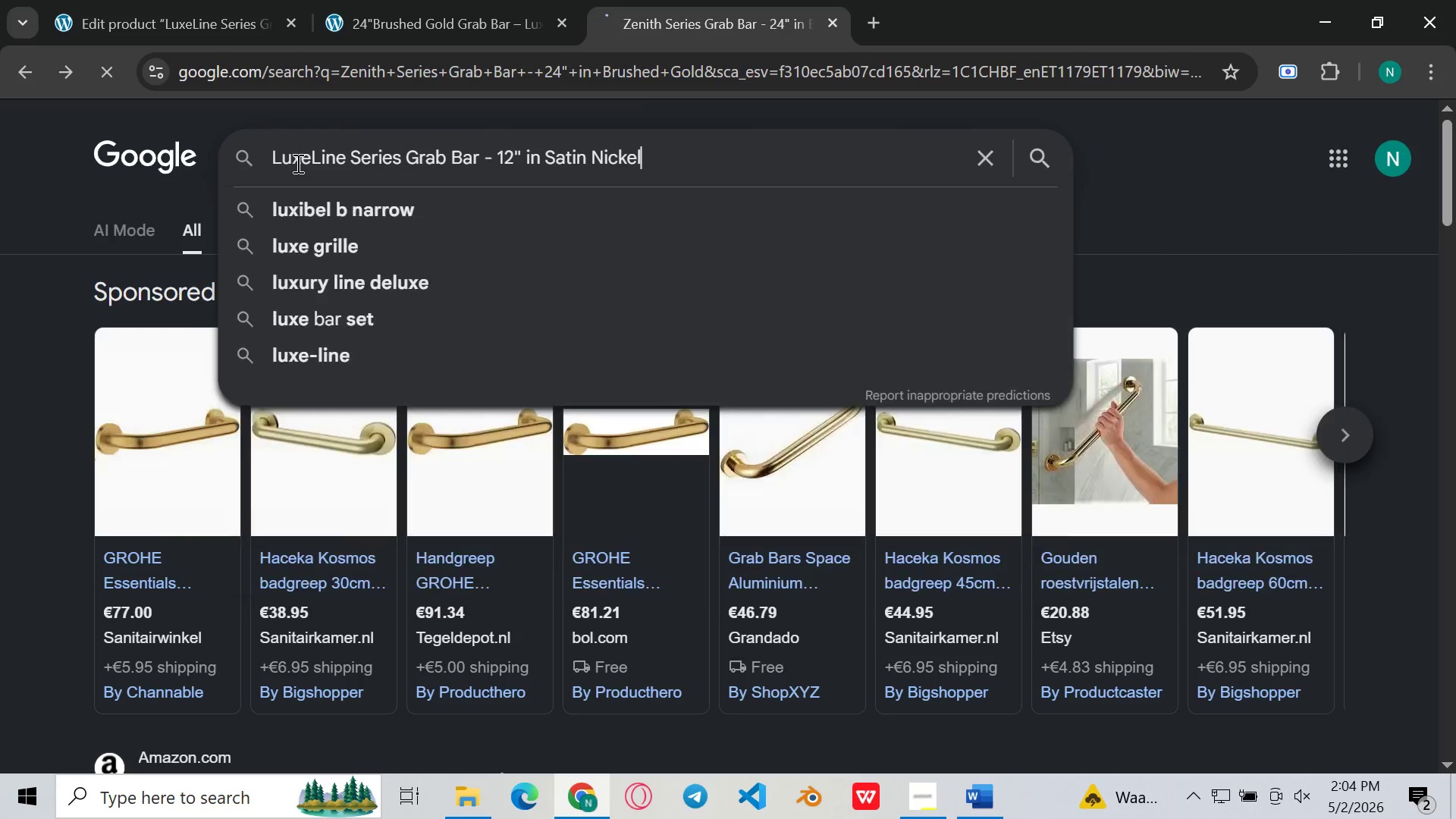 
key(Enter)
 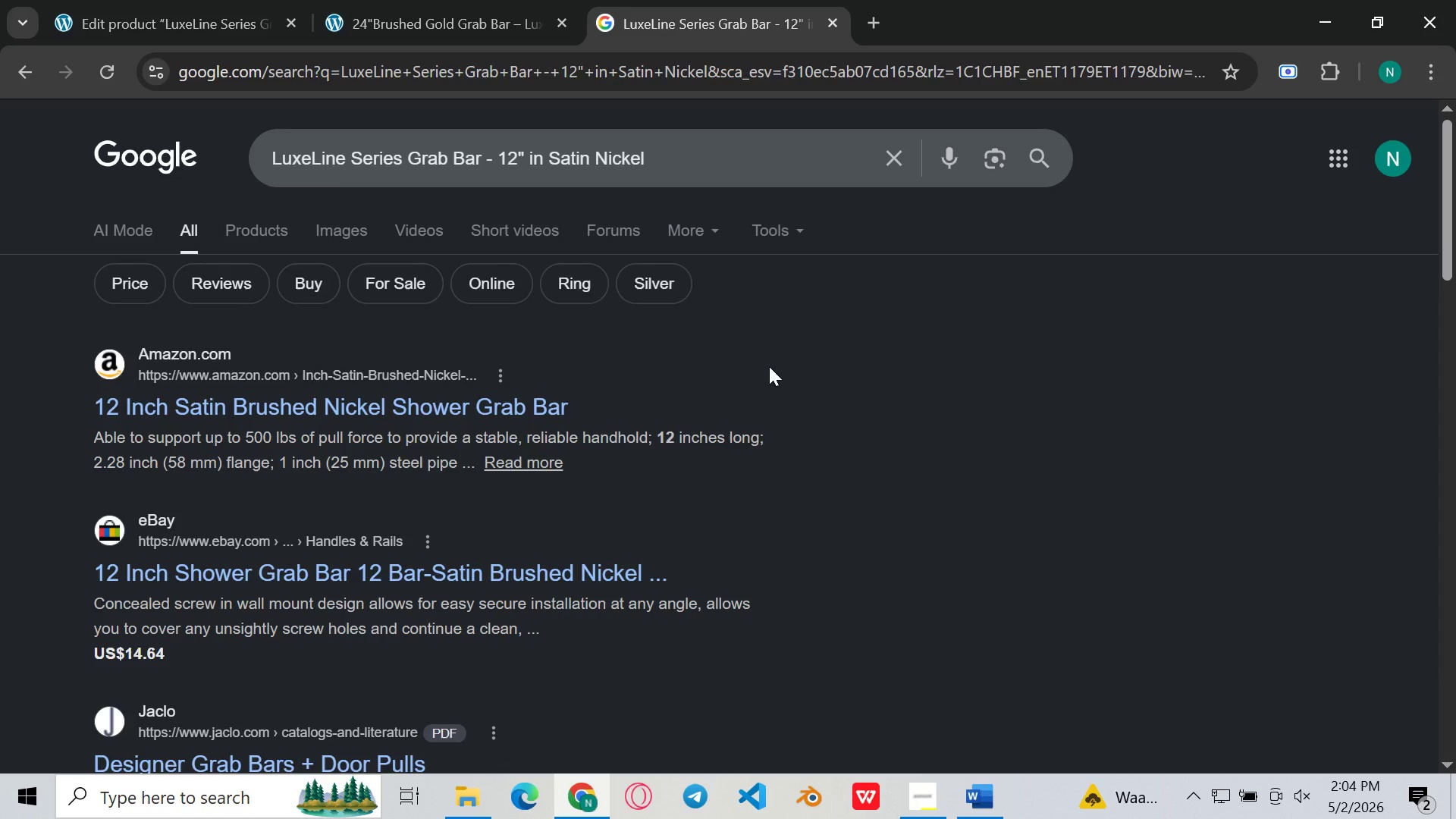 
wait(6.14)
 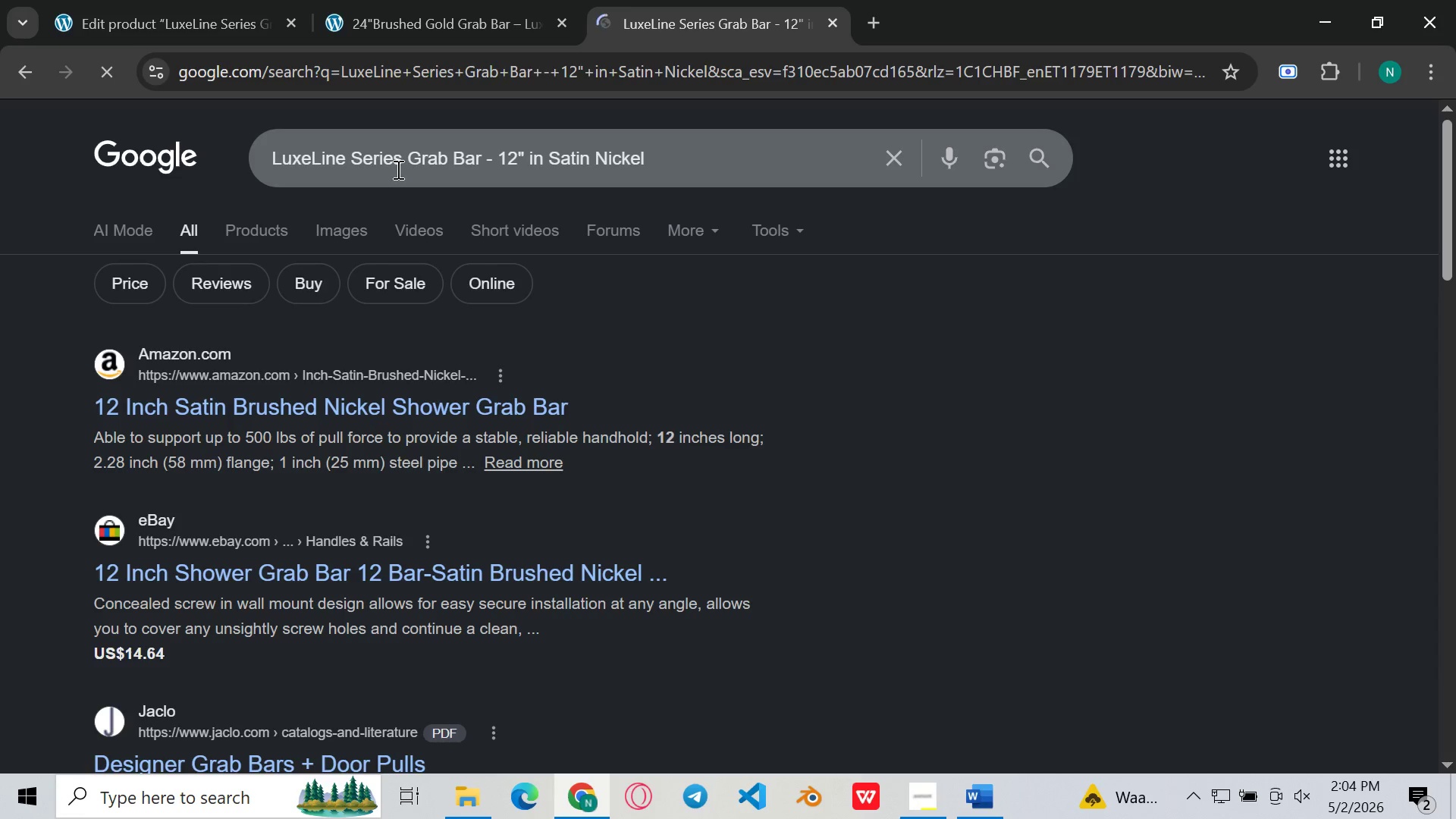 
left_click([475, 428])
 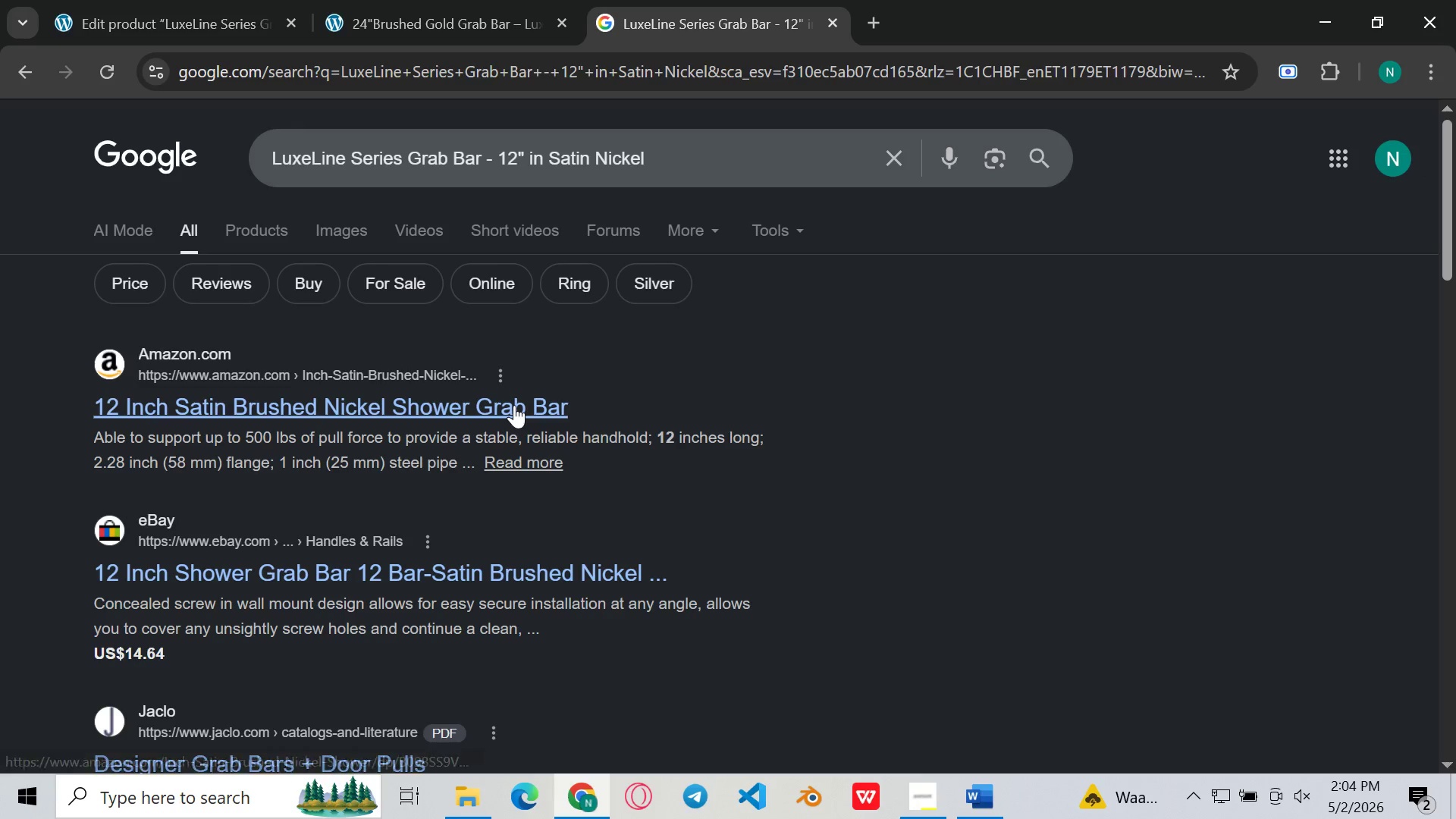 
left_click([514, 405])
 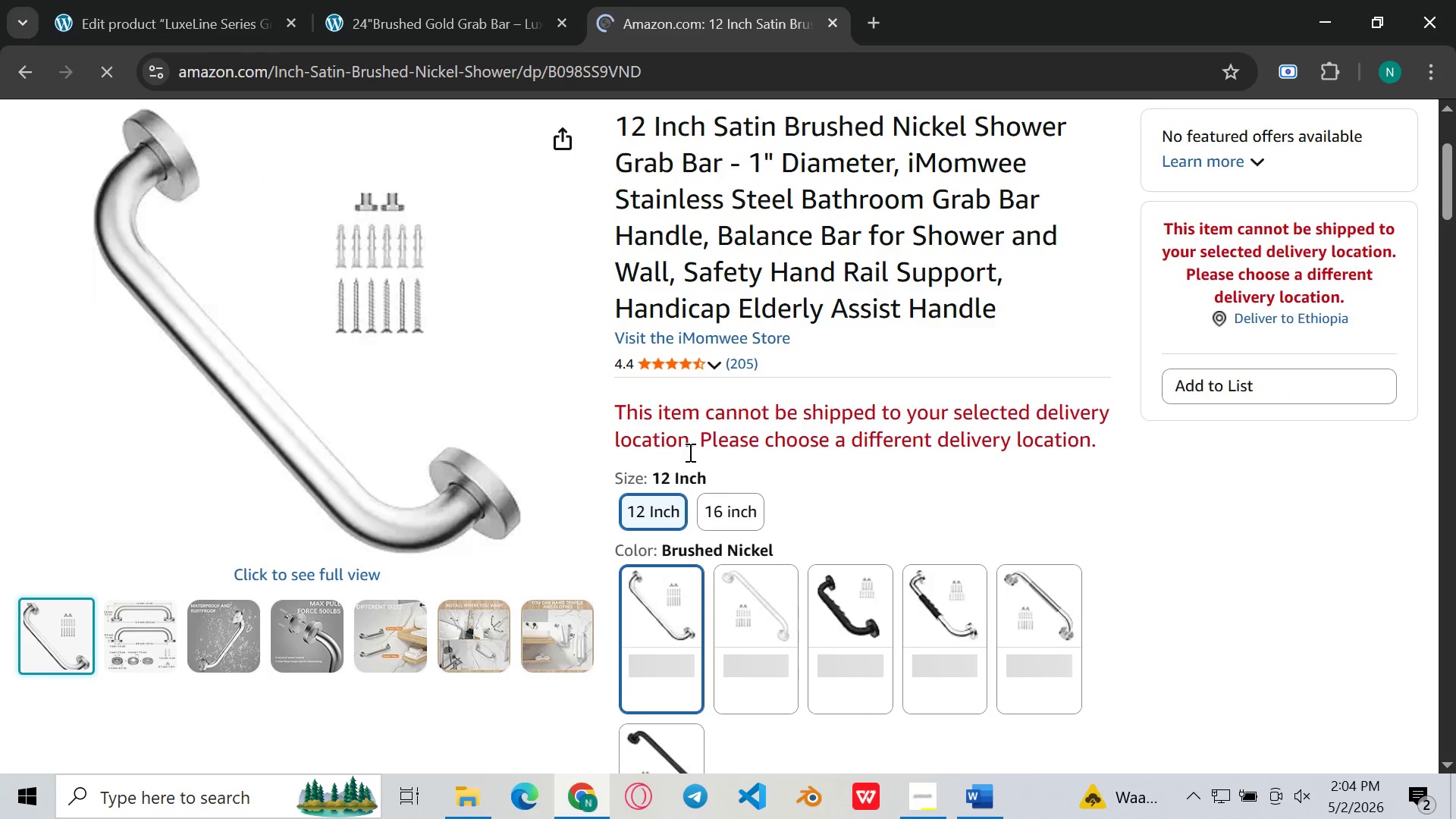 
left_click([315, 568])
 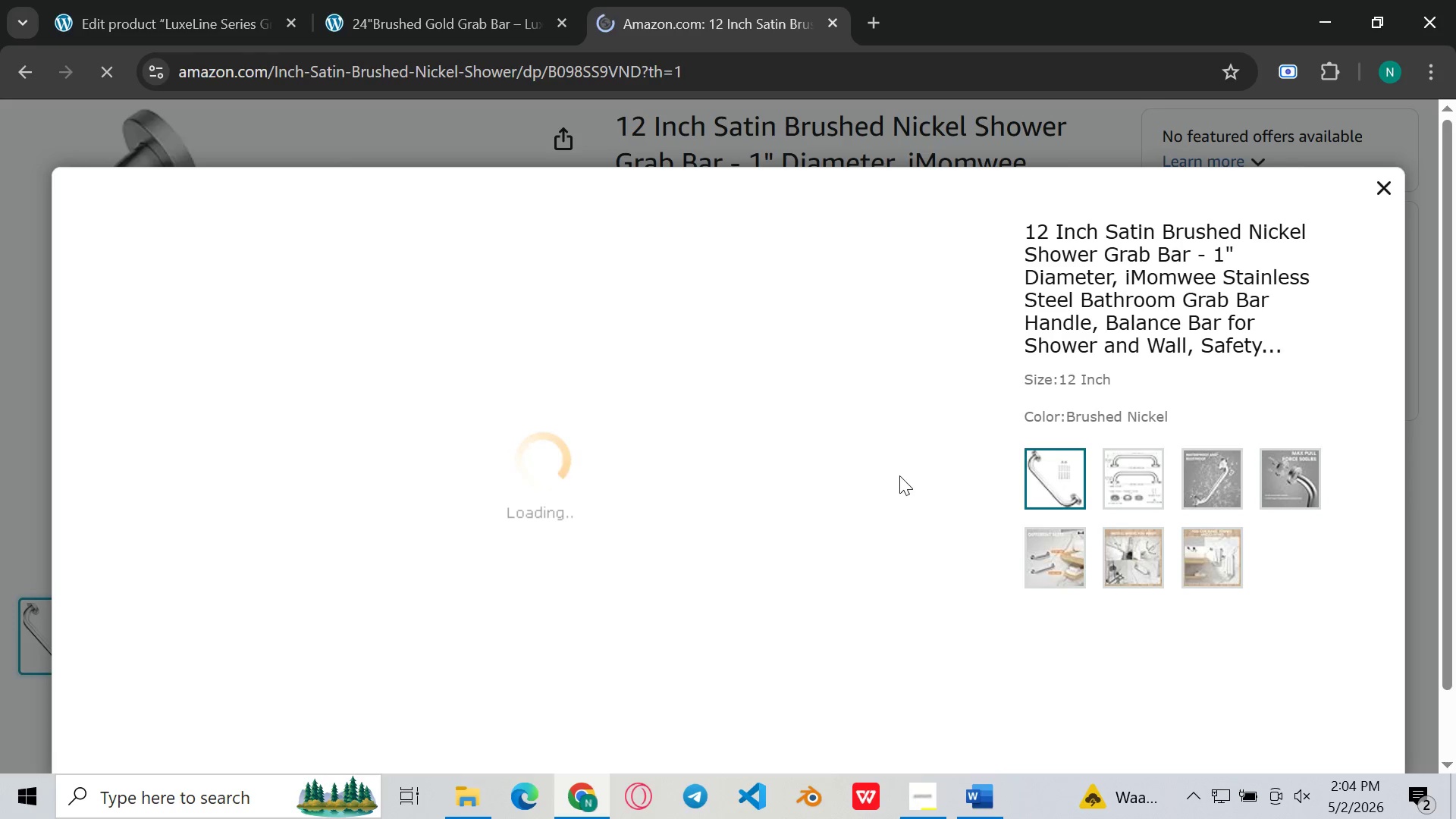 
wait(12.34)
 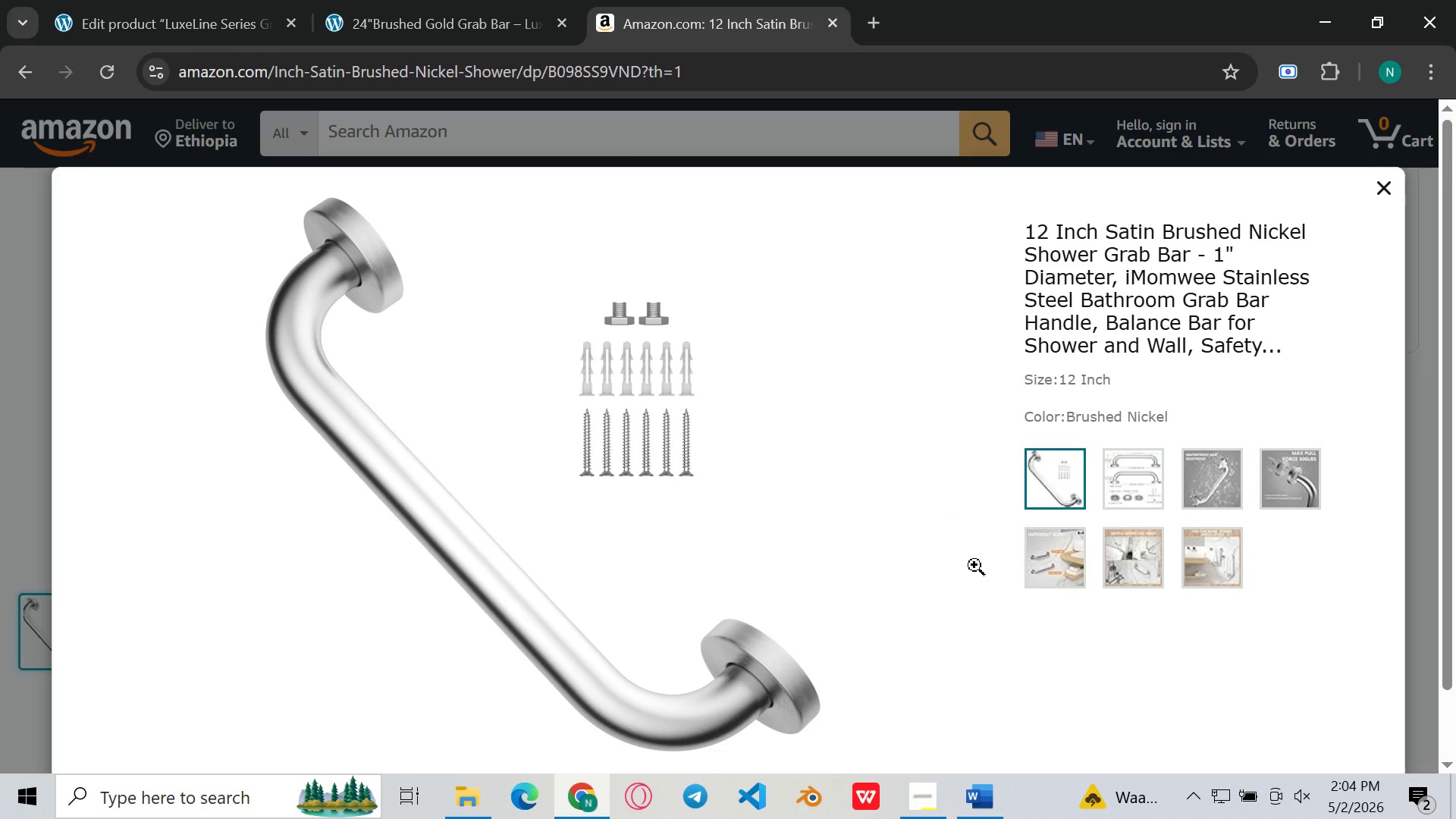 
key(Meta+Shift+S)
 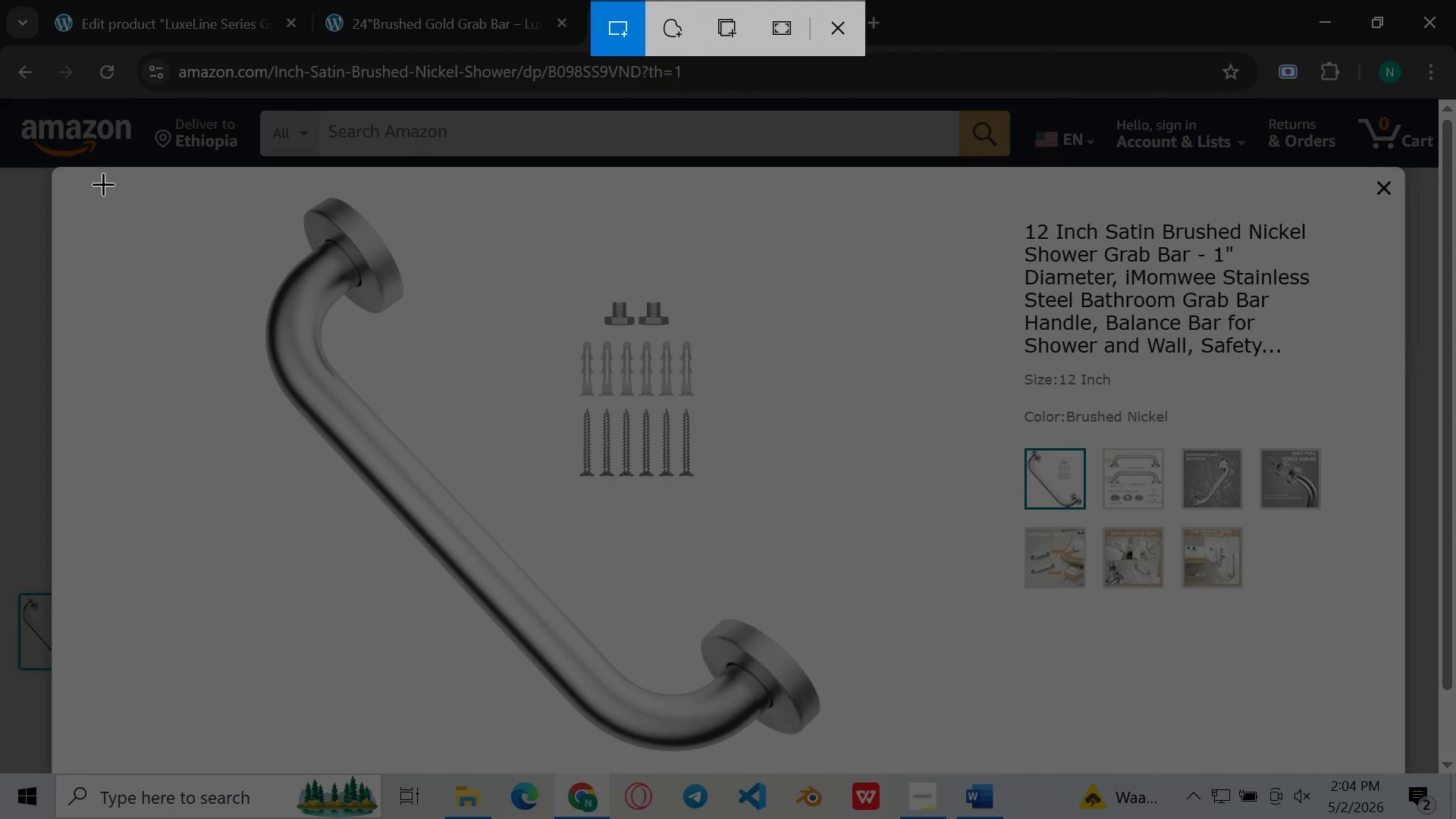 
left_click_drag(start_coordinate=[93, 180], to_coordinate=[958, 759])
 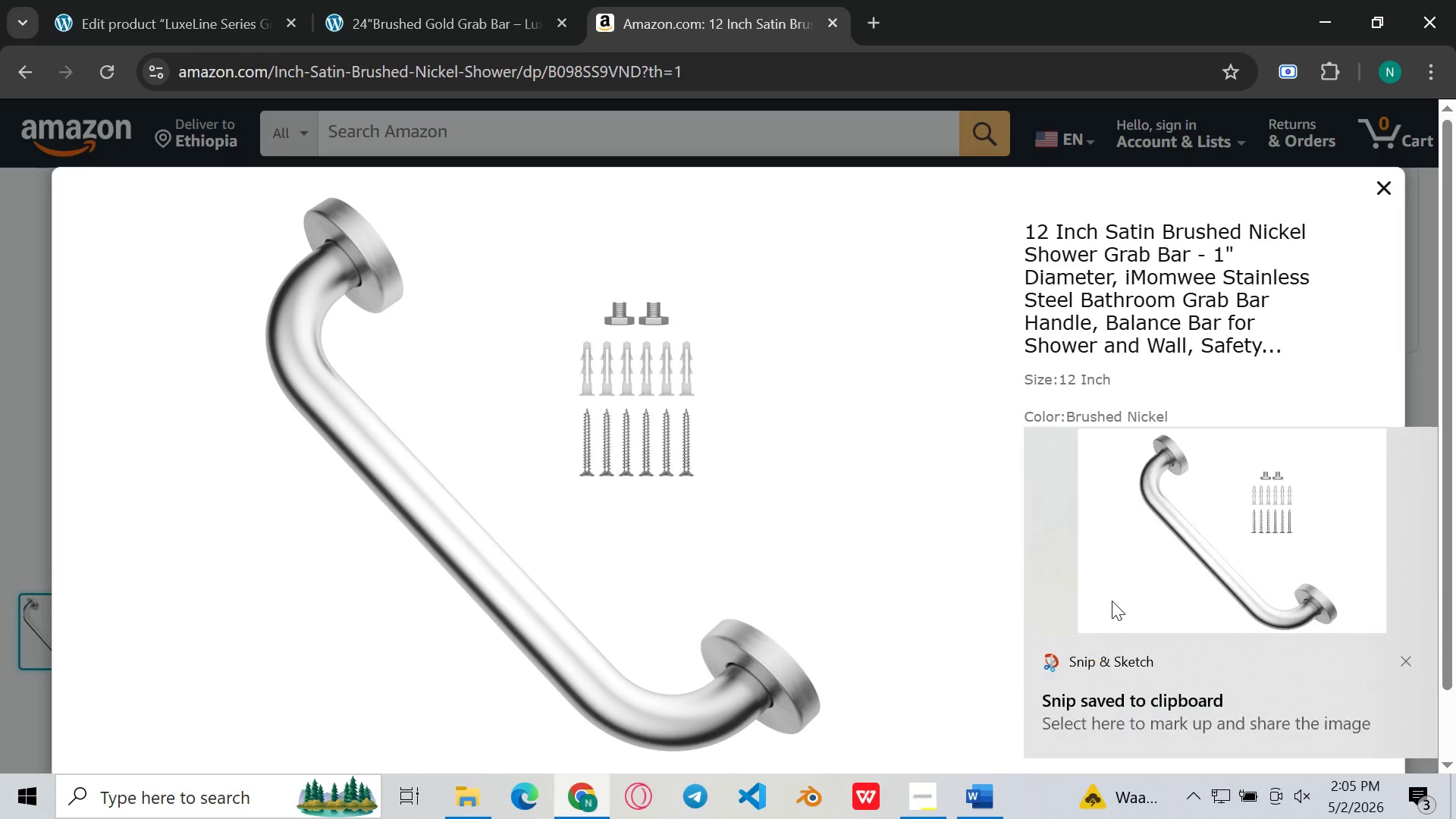 
double_click([1154, 590])
 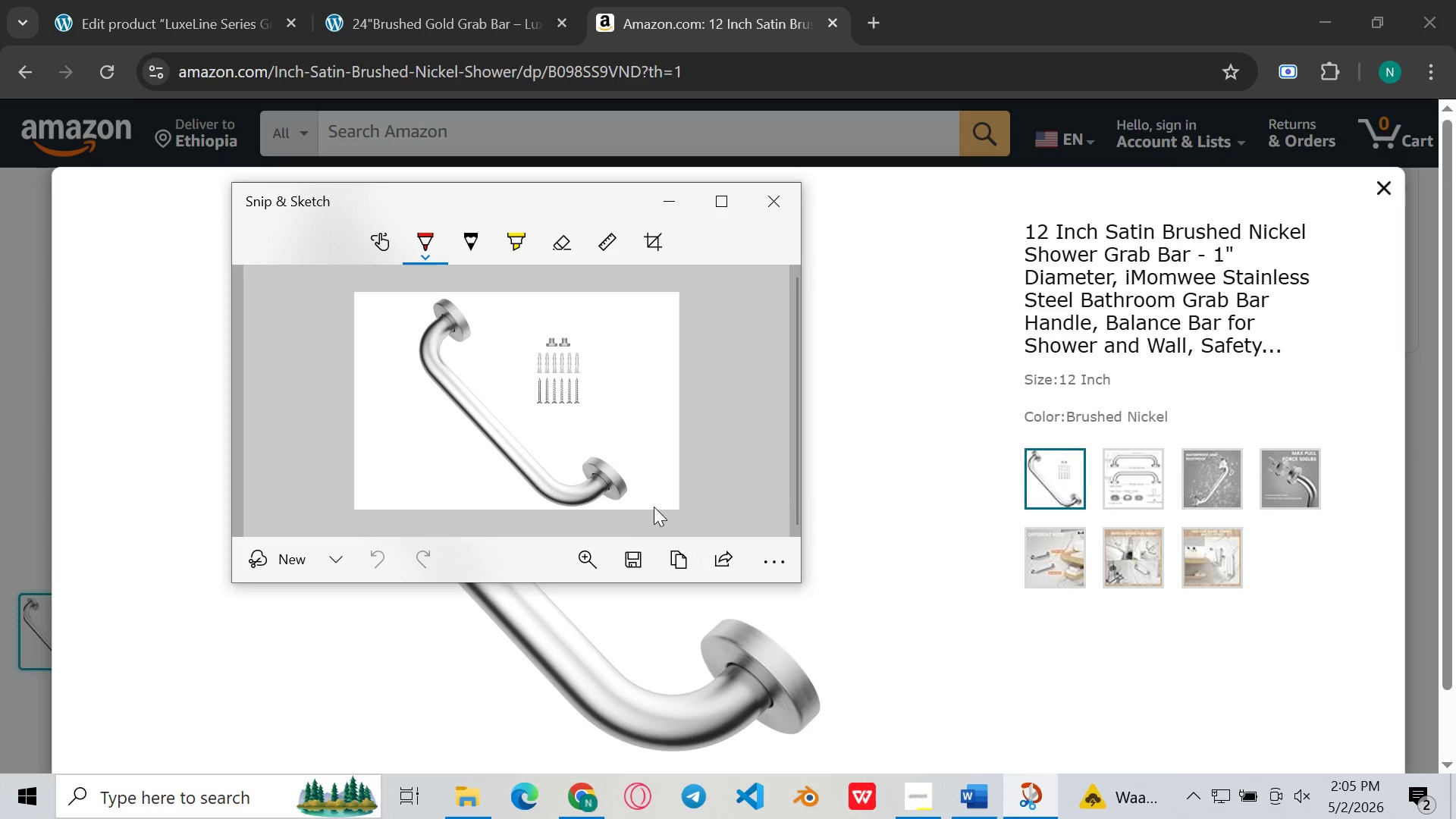 
left_click([627, 568])
 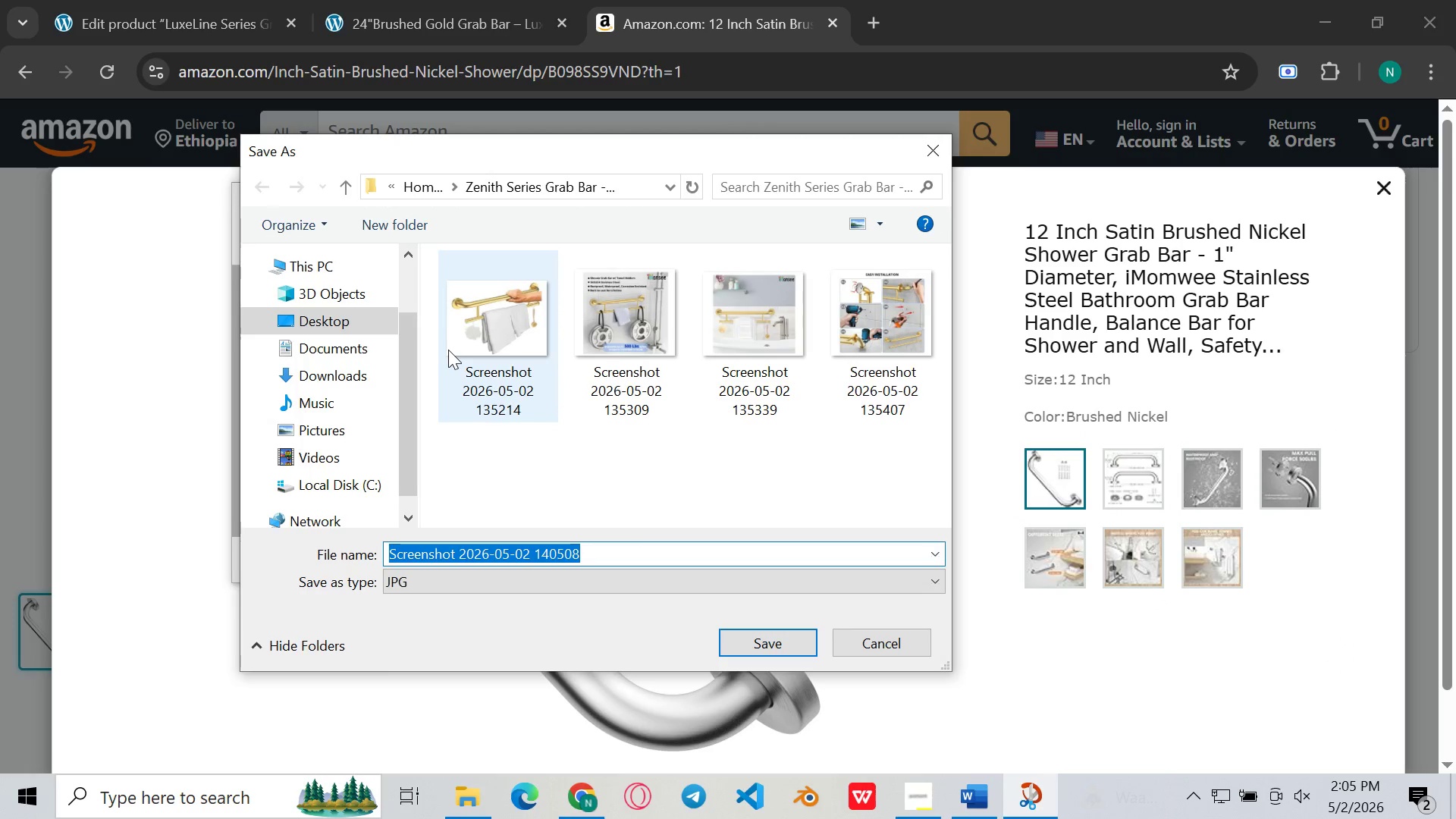 
left_click([405, 182])
 